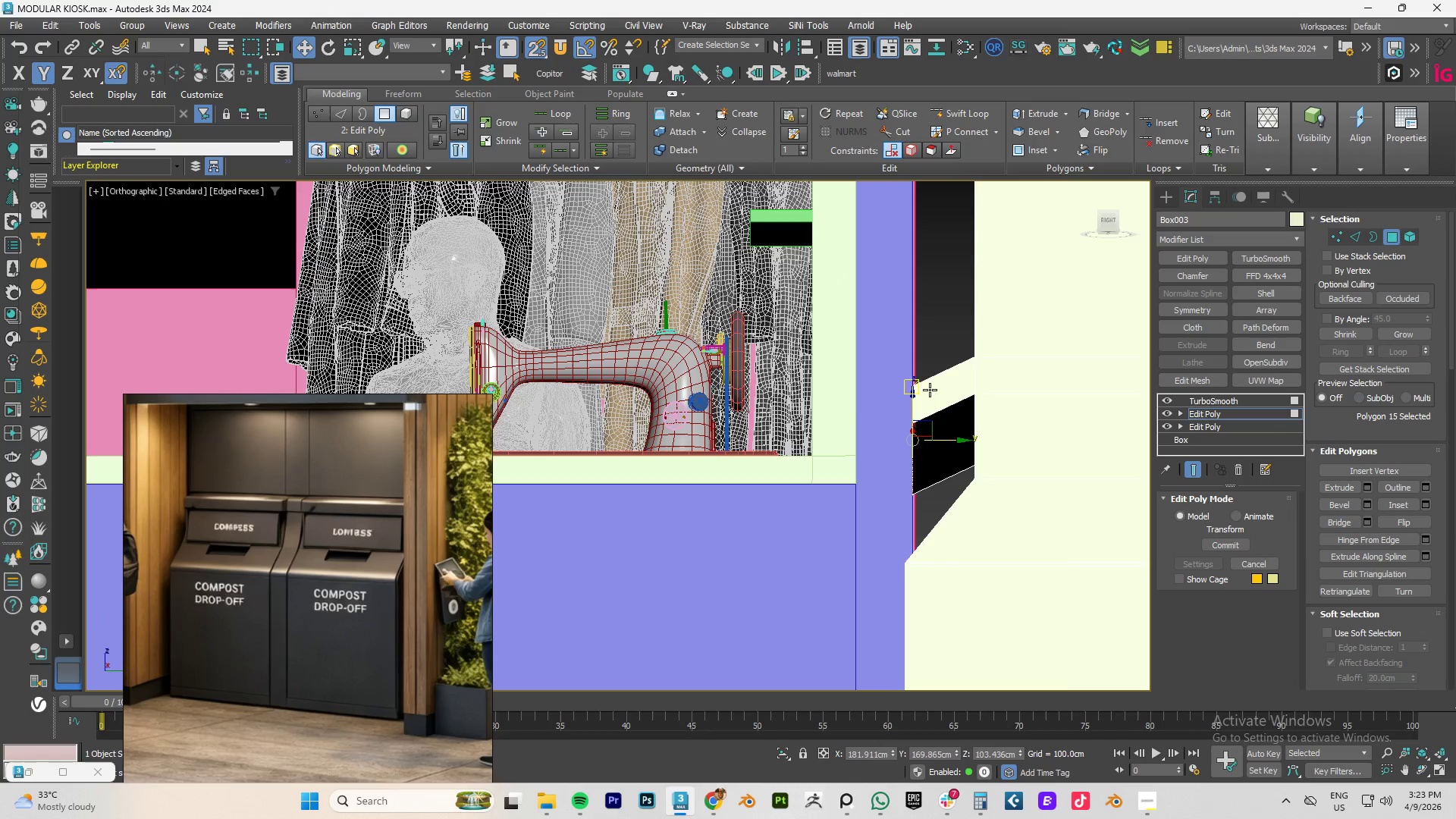 
key(Alt+AltLeft)
 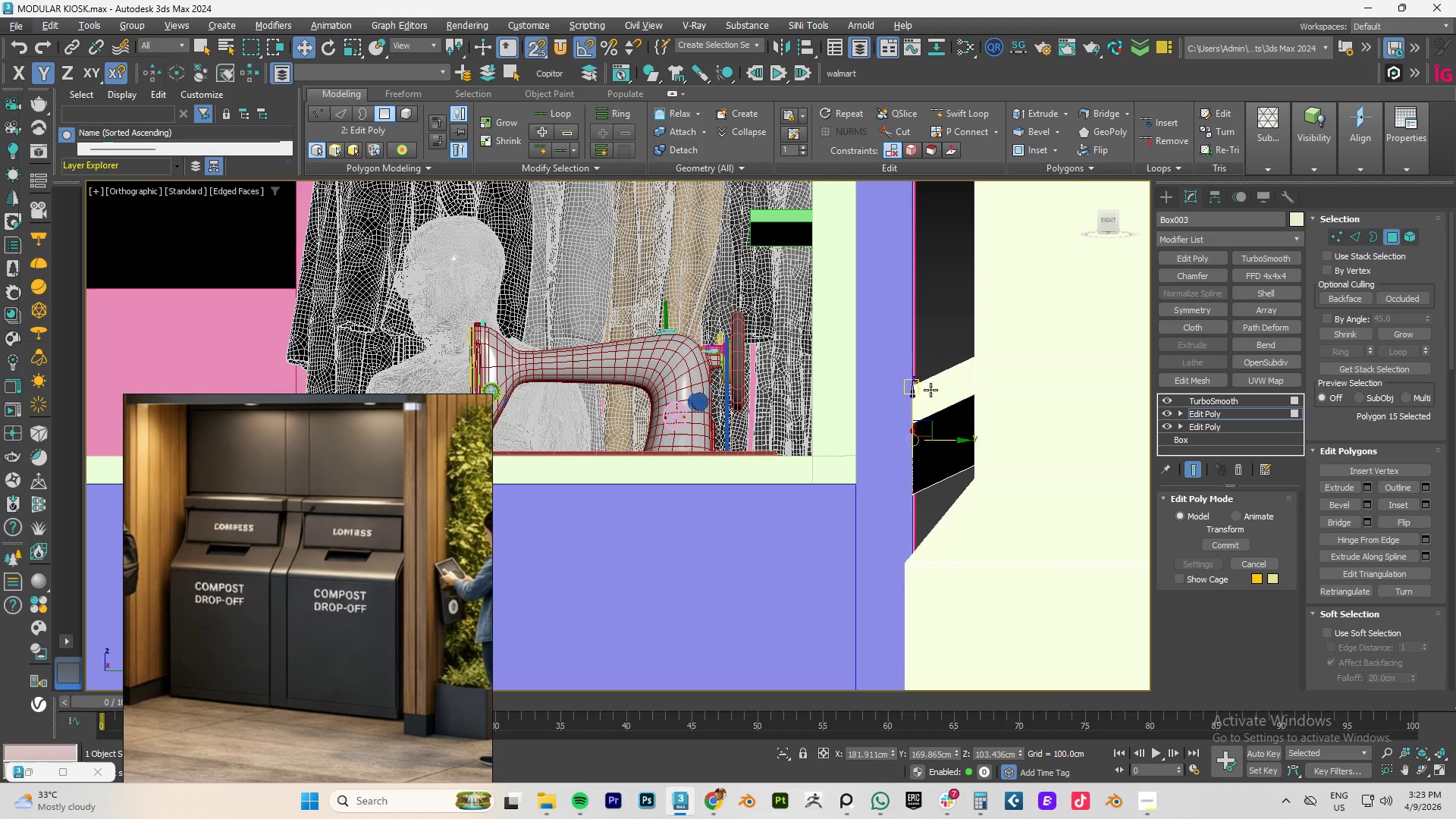 
key(Alt+Q)
 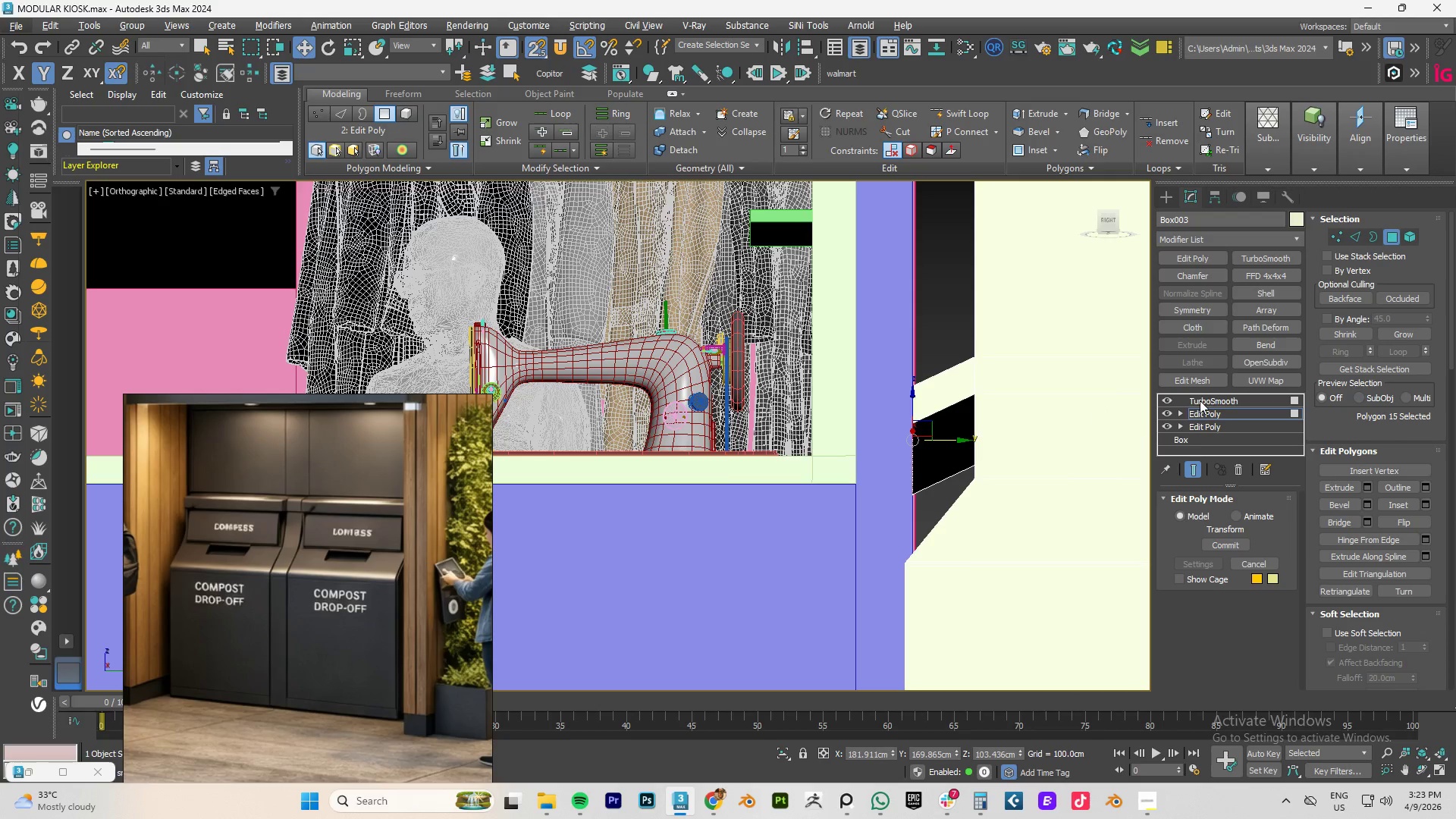 
left_click([1216, 416])
 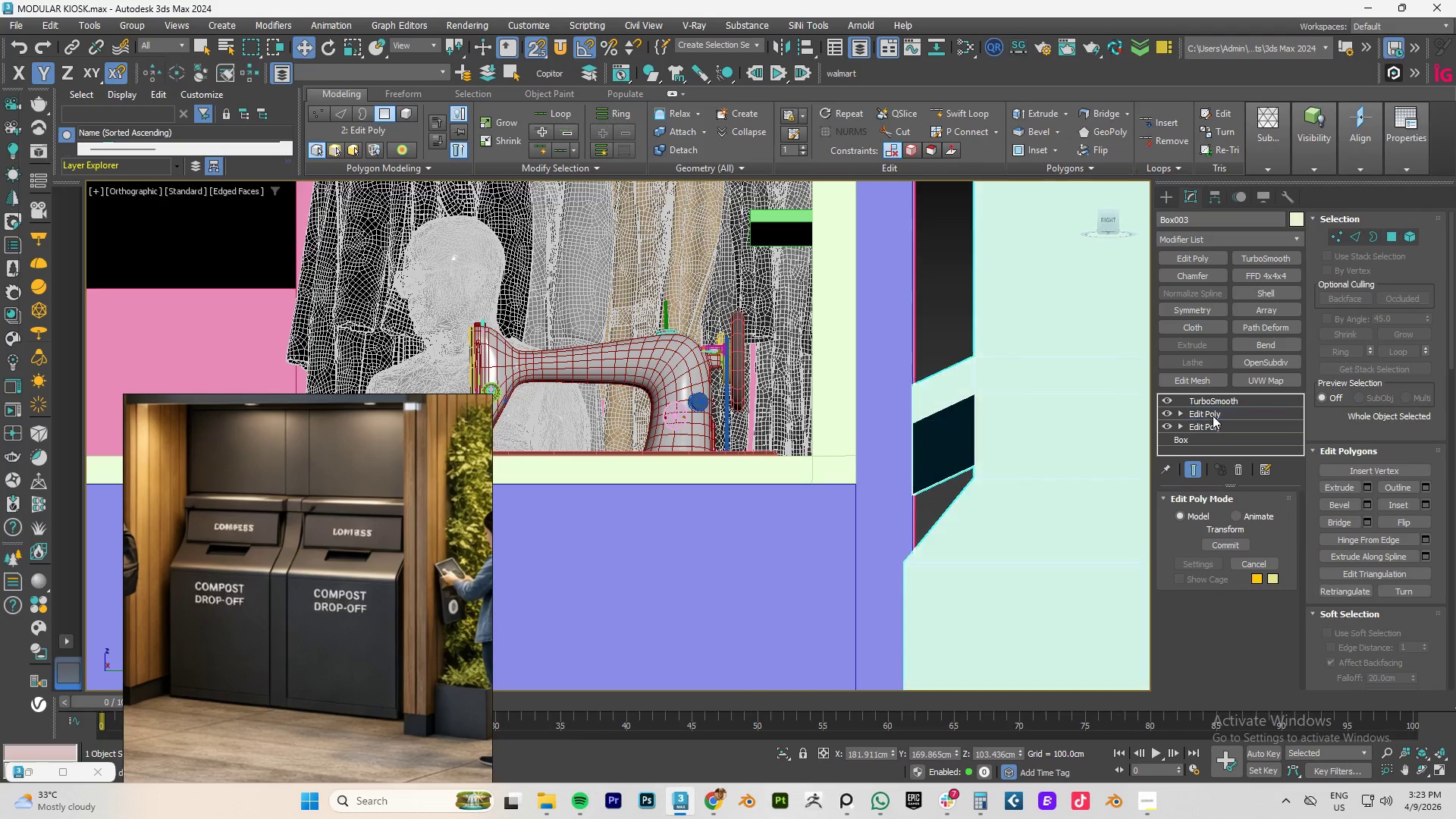 
key(Alt+AltLeft)
 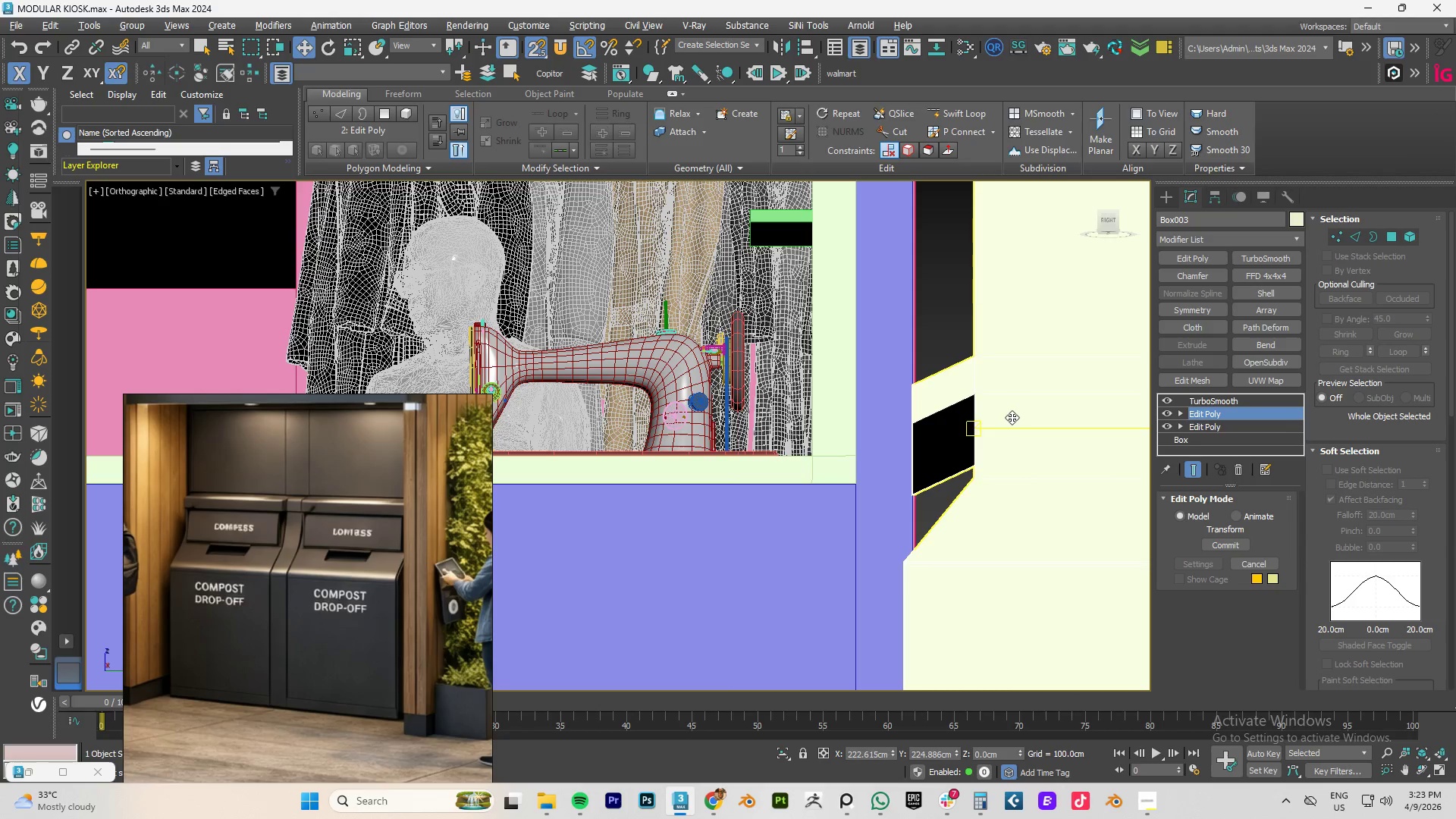 
left_click([1012, 417])
 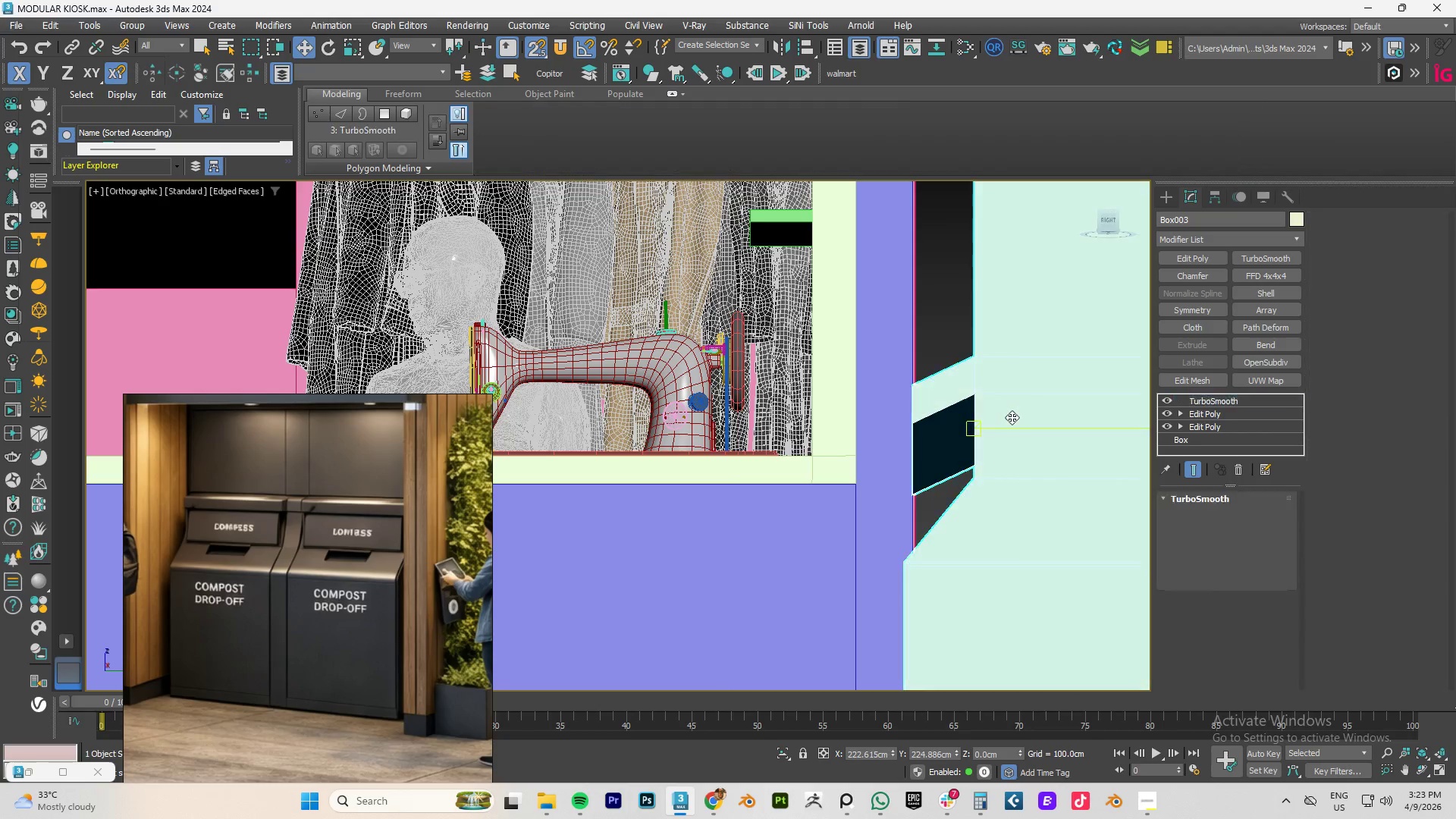 
key(Alt+Q)
 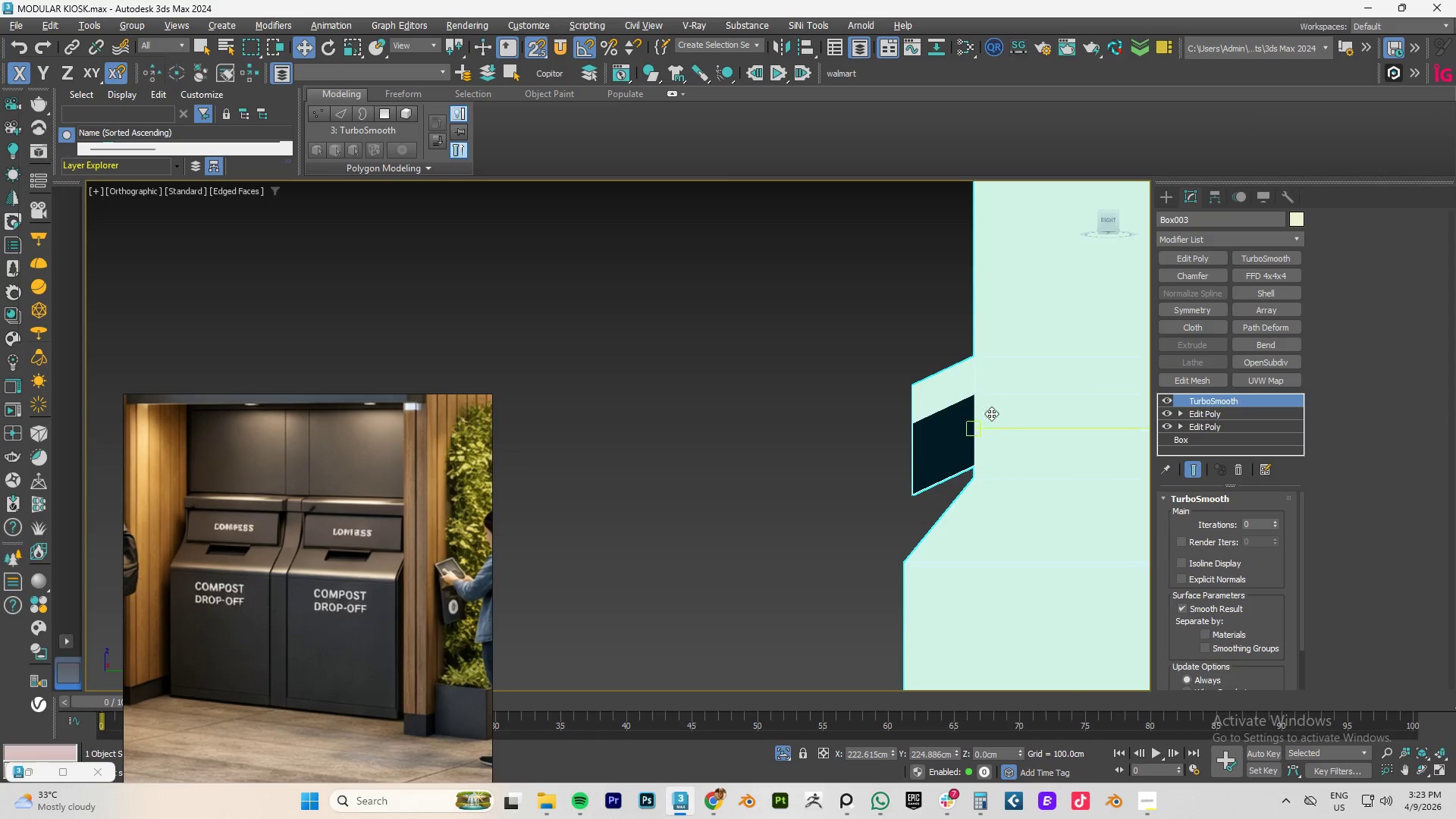 
hold_key(key=AltLeft, duration=0.44)
 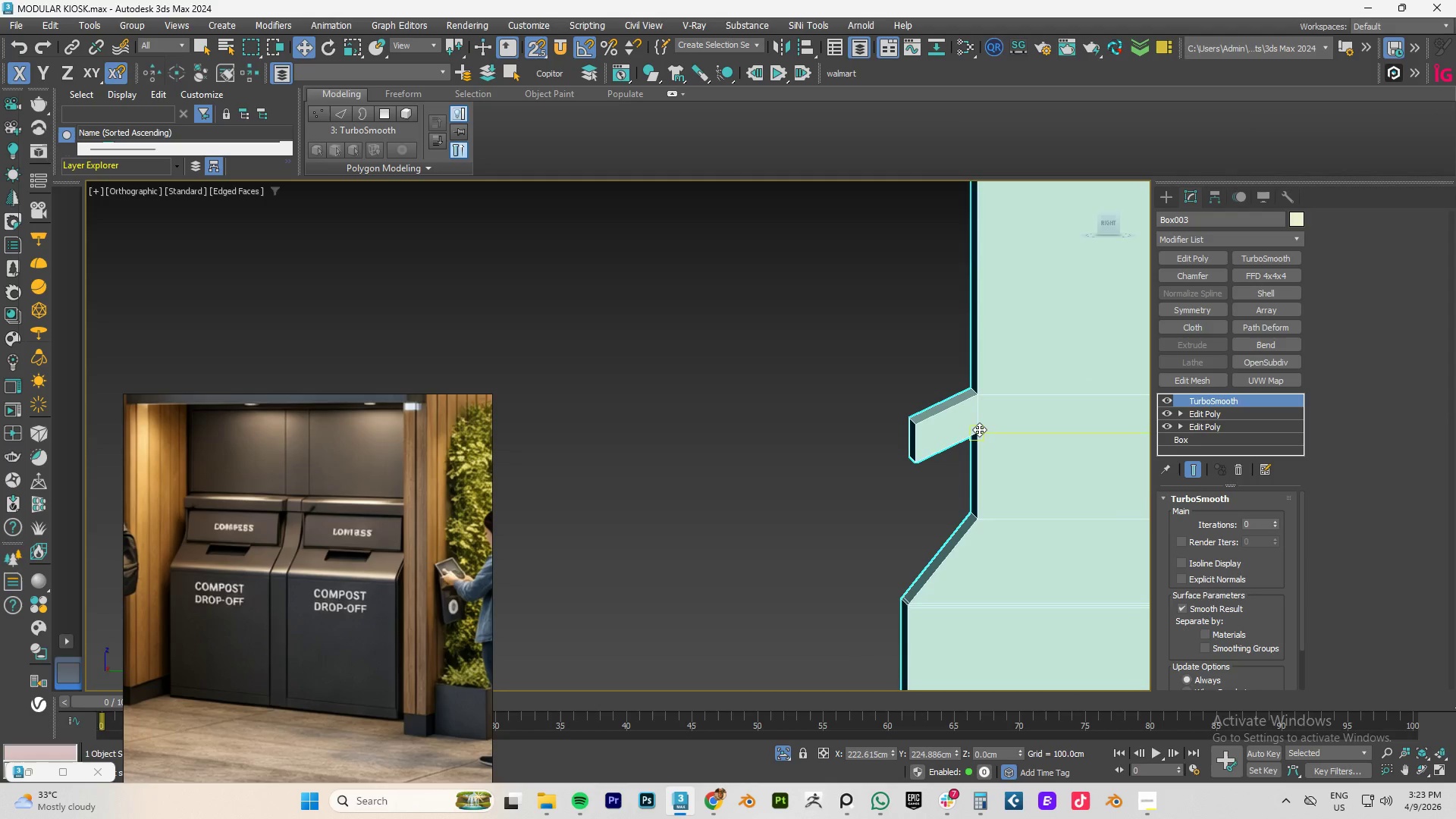 
hold_key(key=AltLeft, duration=0.48)
 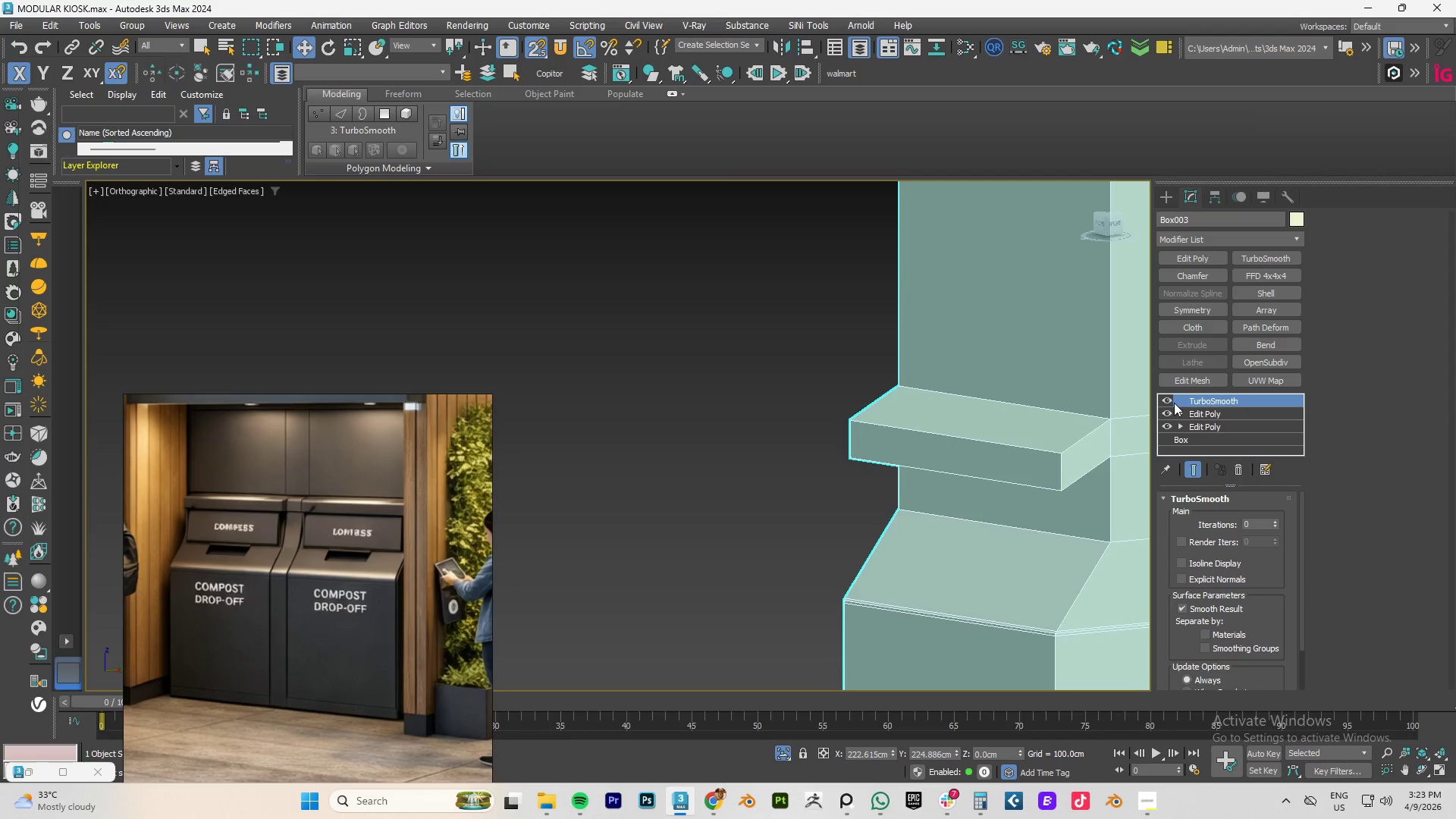 
left_click([1158, 398])
 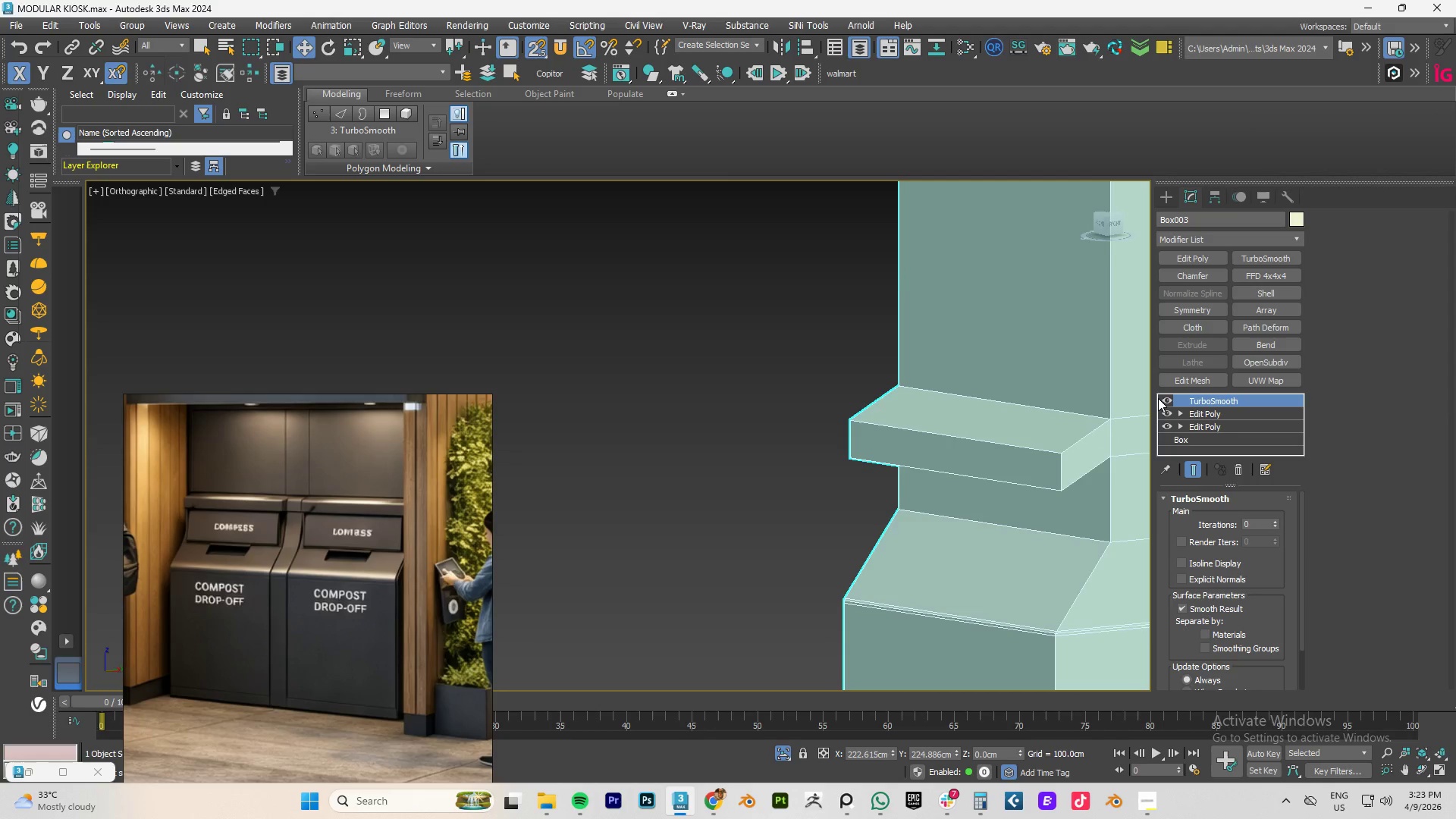 
key(Alt+1)
 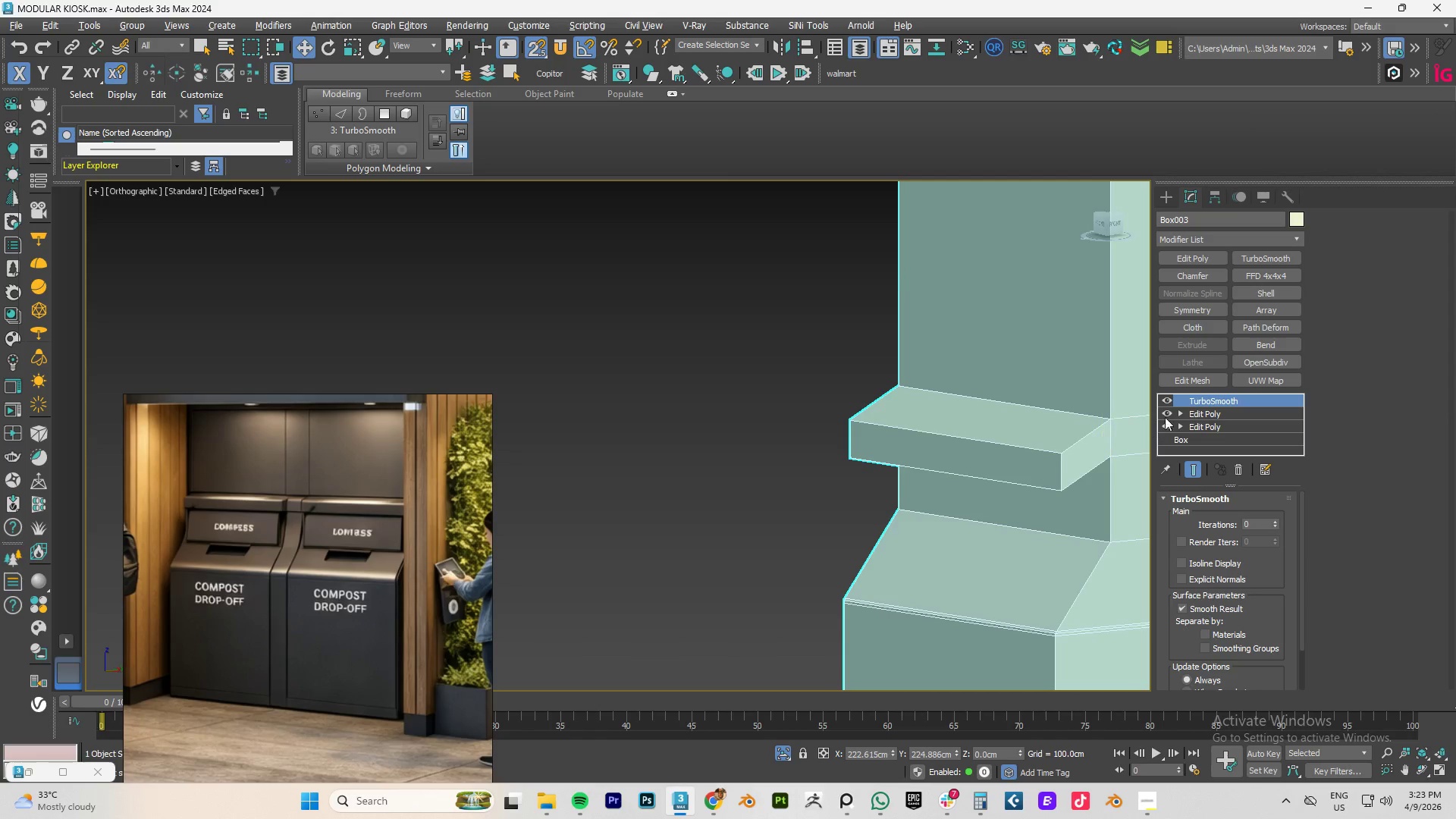 
left_click([1193, 413])
 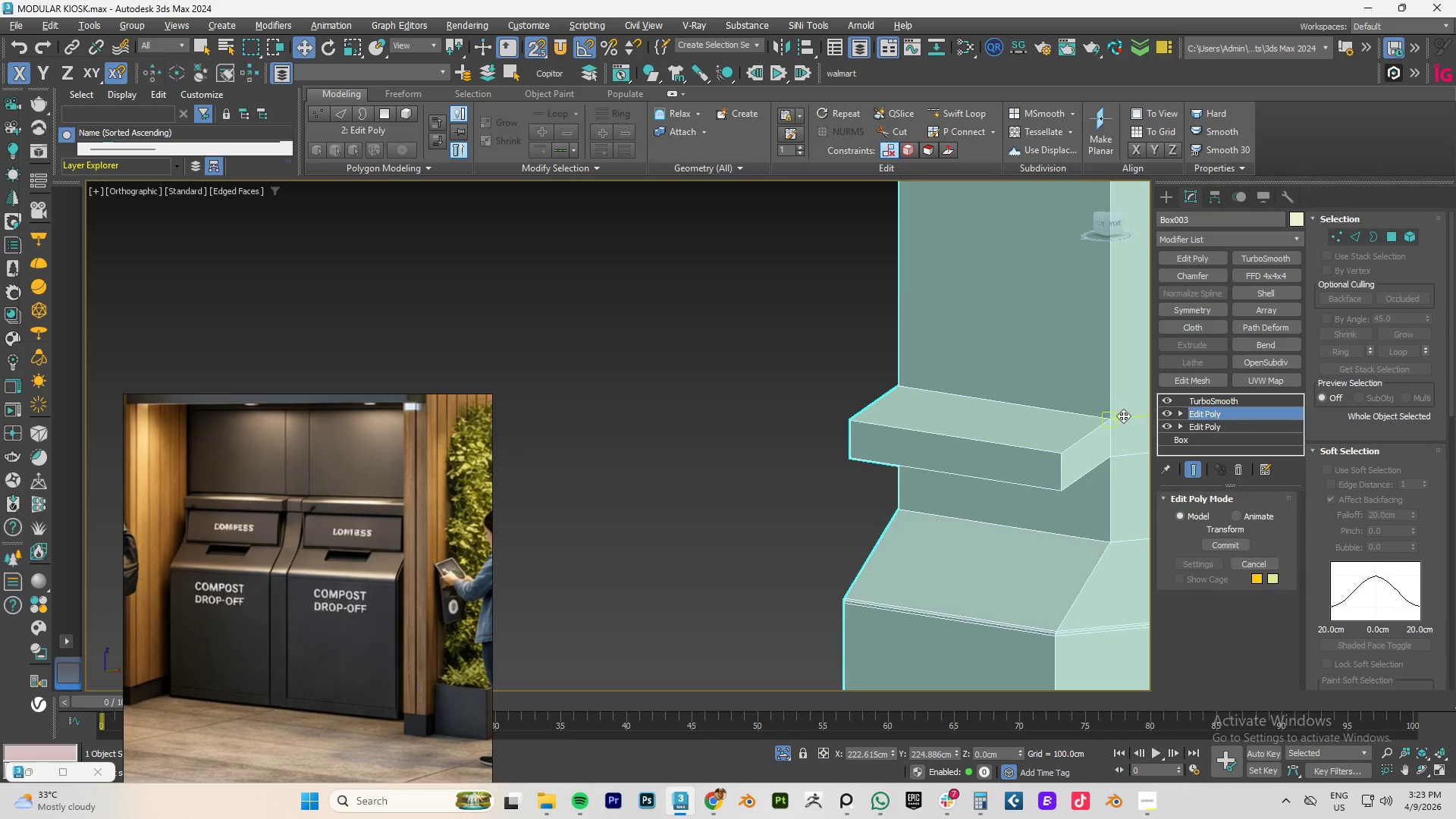 
key(Alt+AltLeft)
 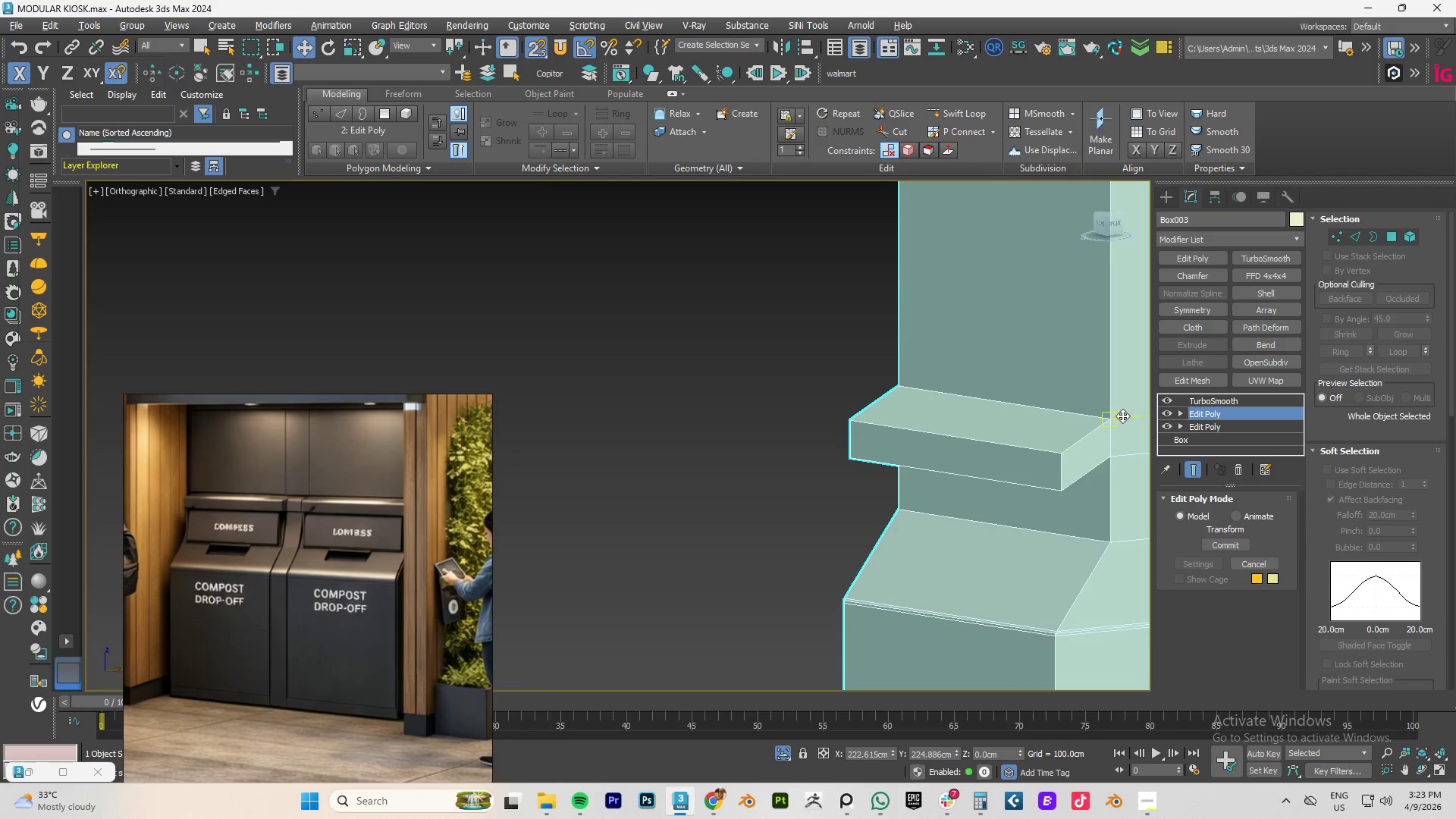 
key(Alt+1)
 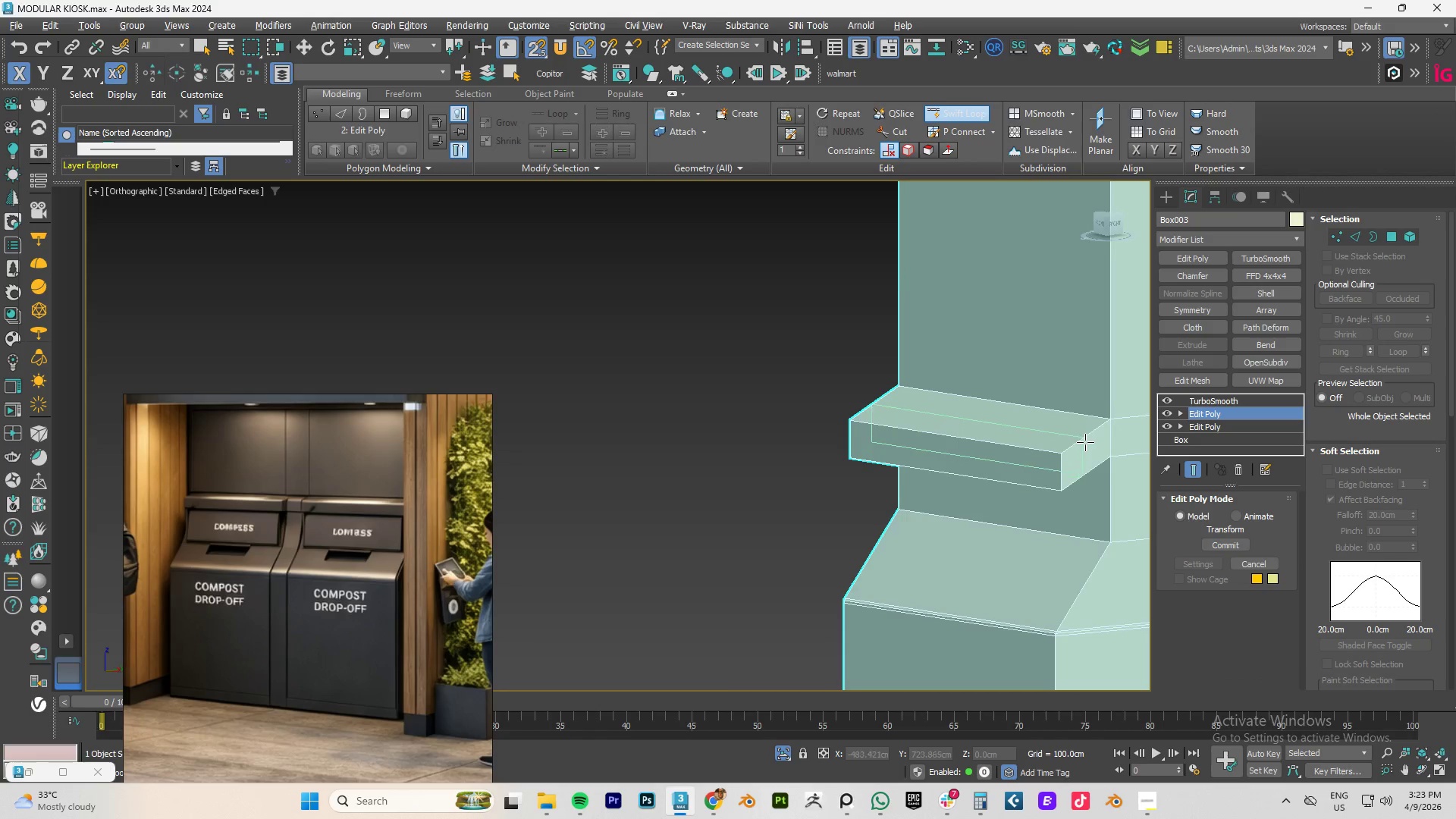 
left_click([1090, 439])
 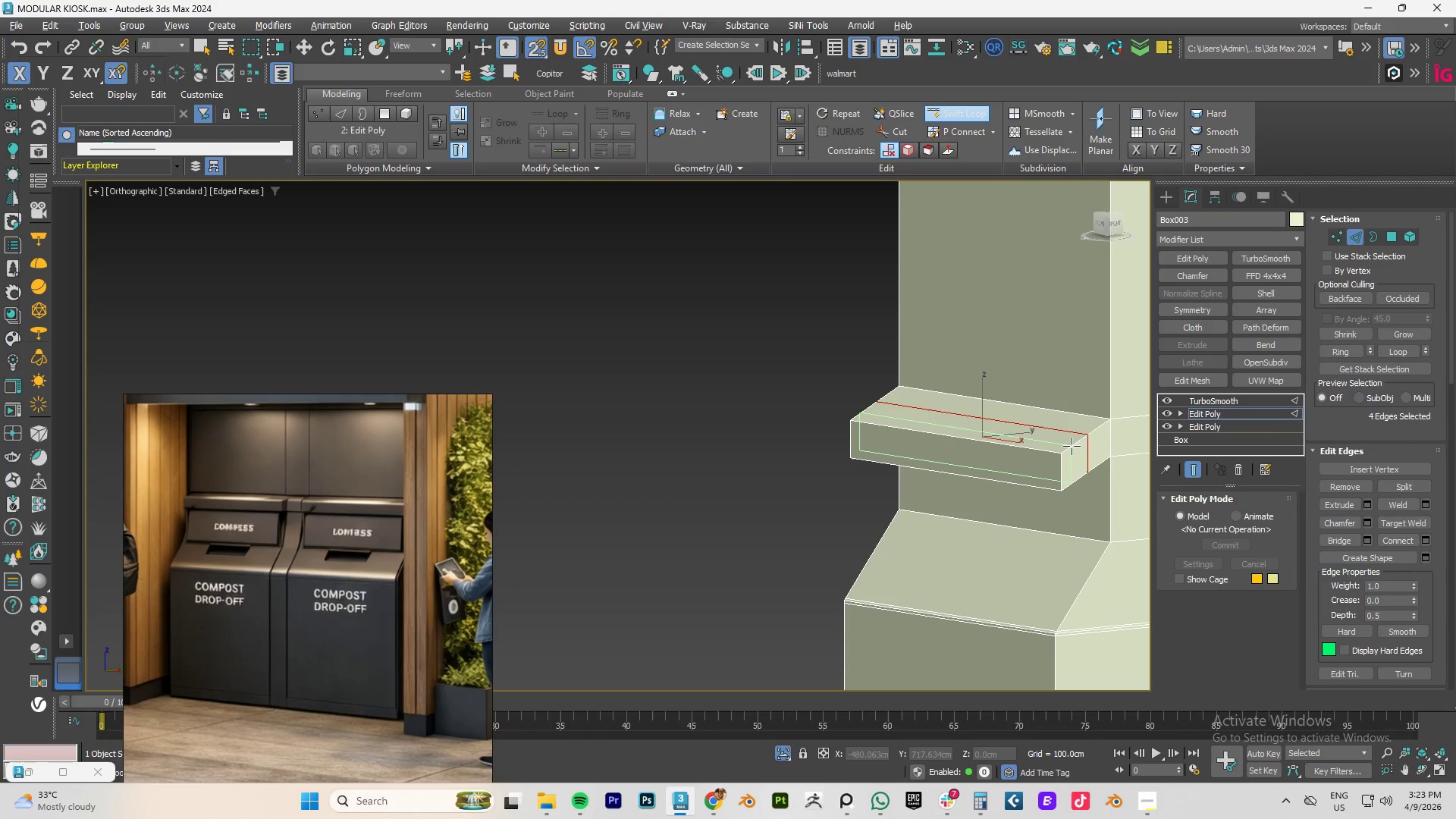 
left_click([1072, 446])
 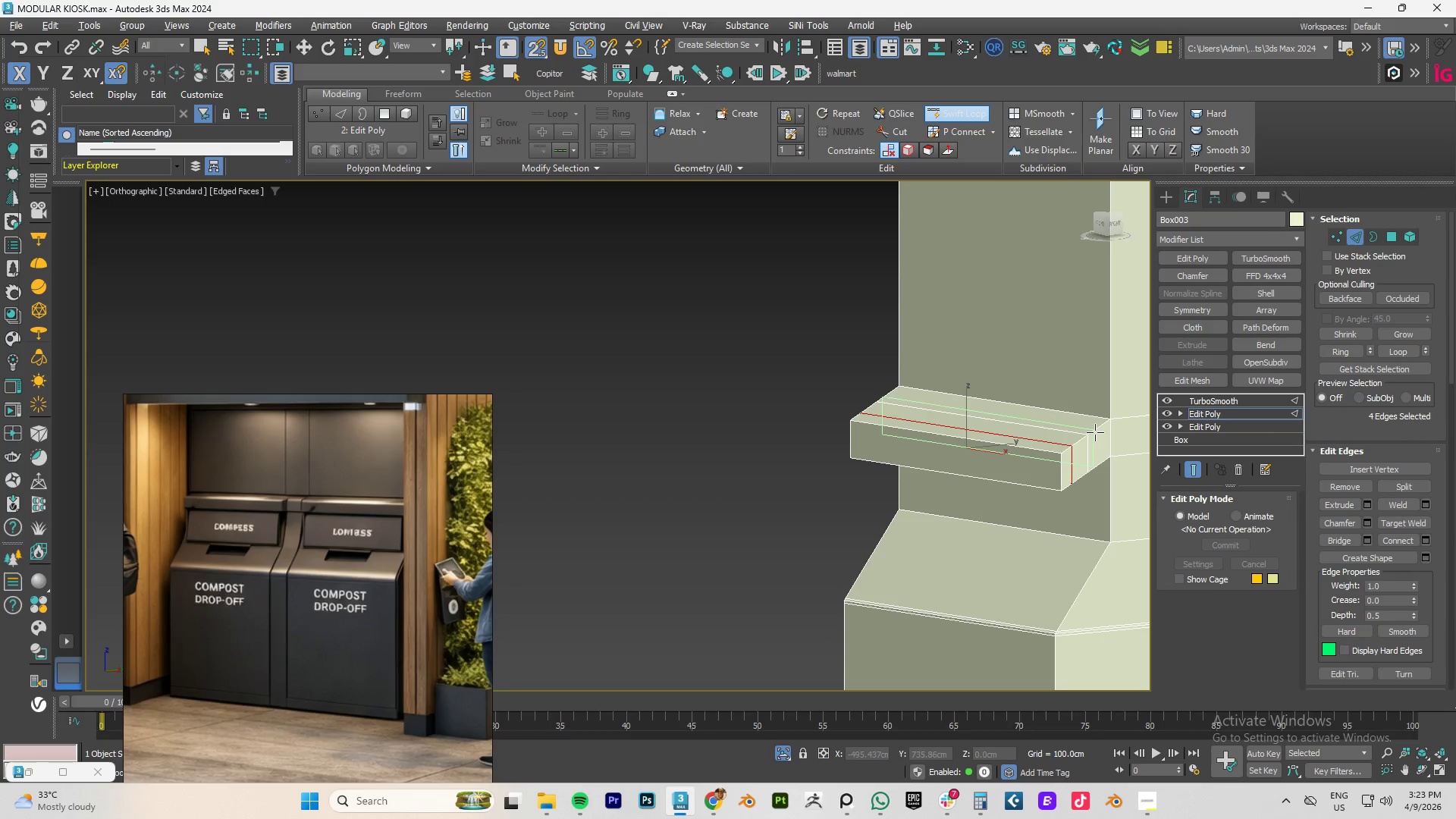 
right_click([1094, 432])
 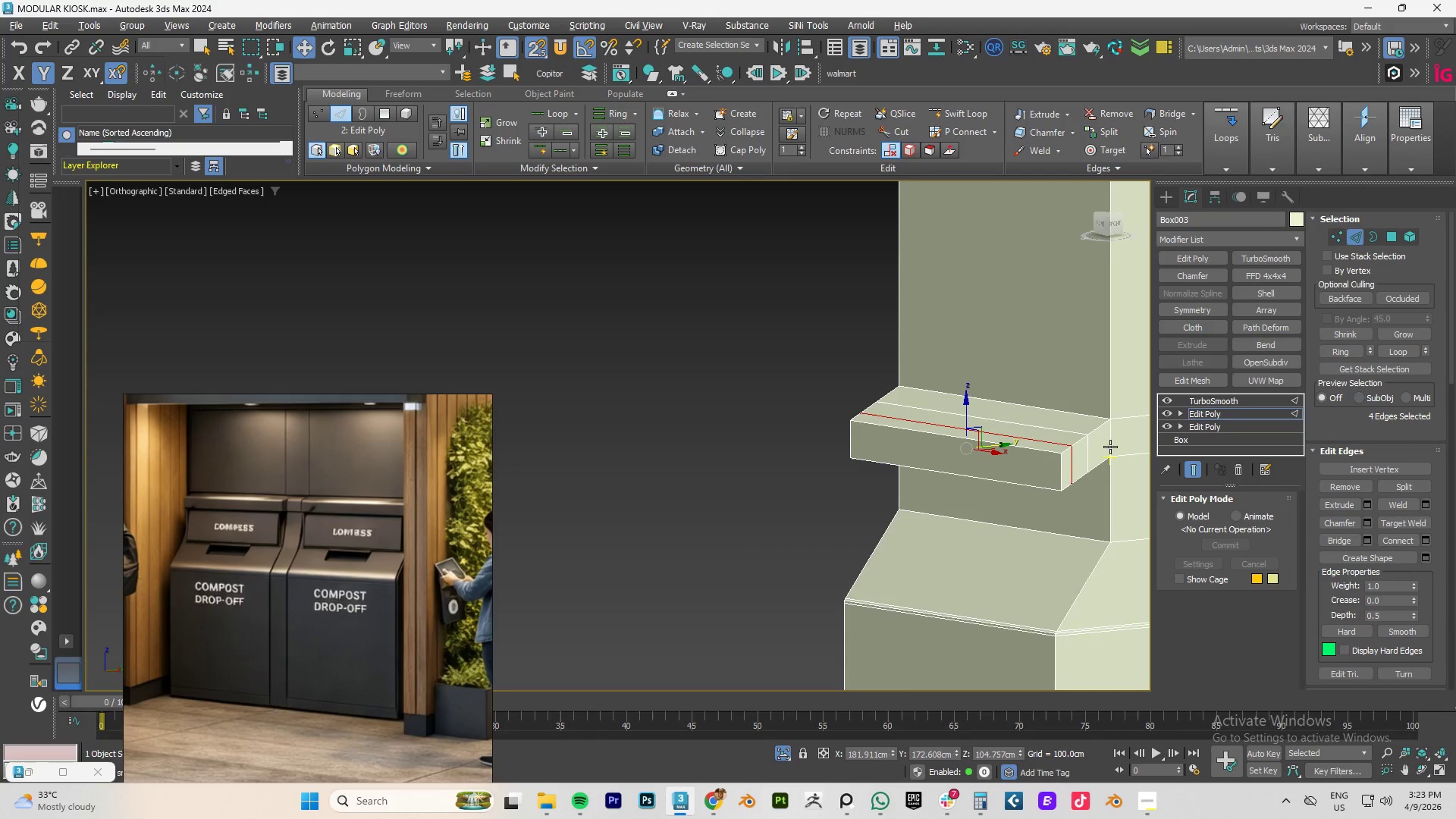 
hold_key(key=AltLeft, duration=0.72)
 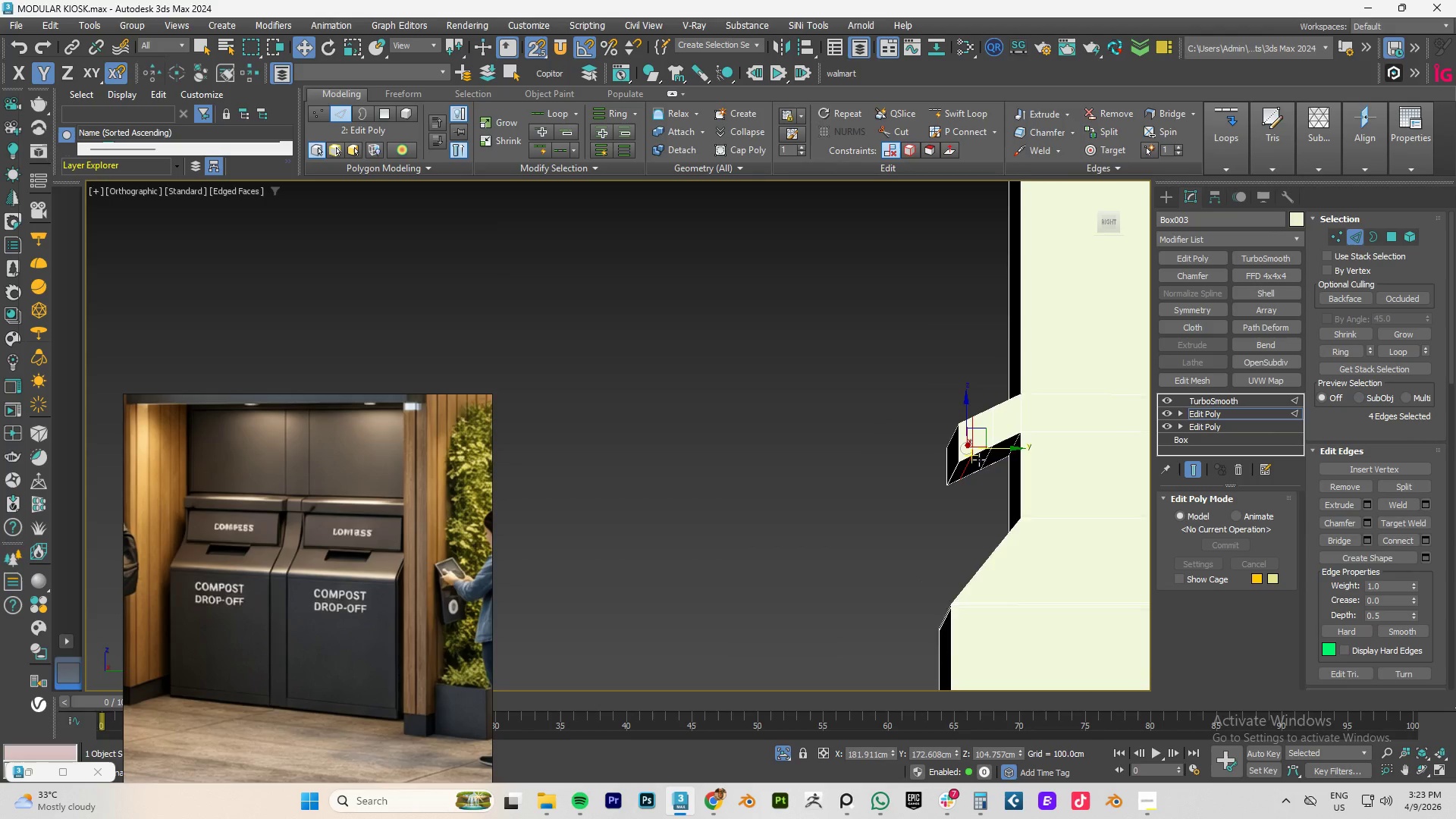 
key(Alt+AltLeft)
 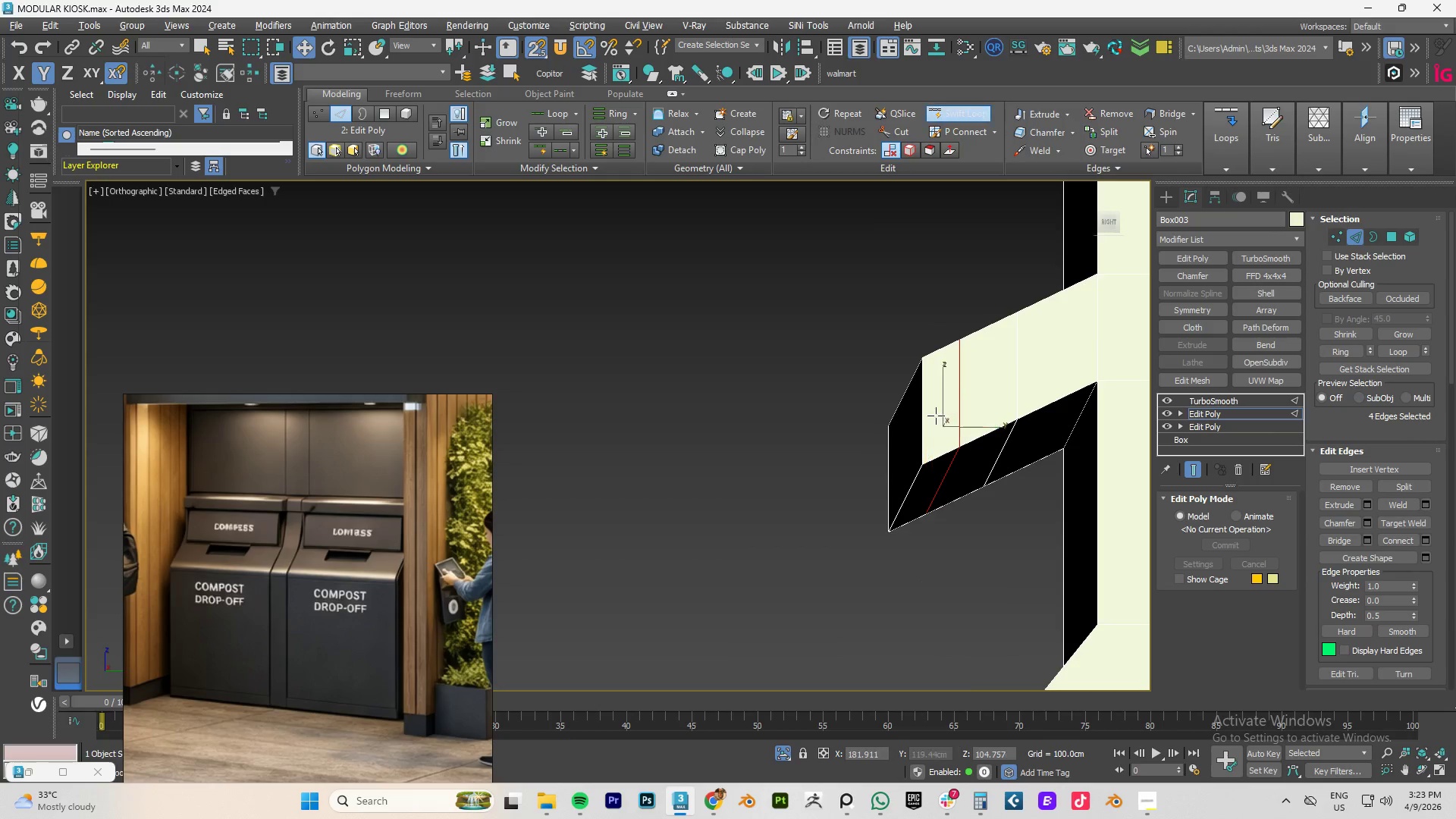 
scroll: coordinate [979, 460], scroll_direction: up, amount: 3.0
 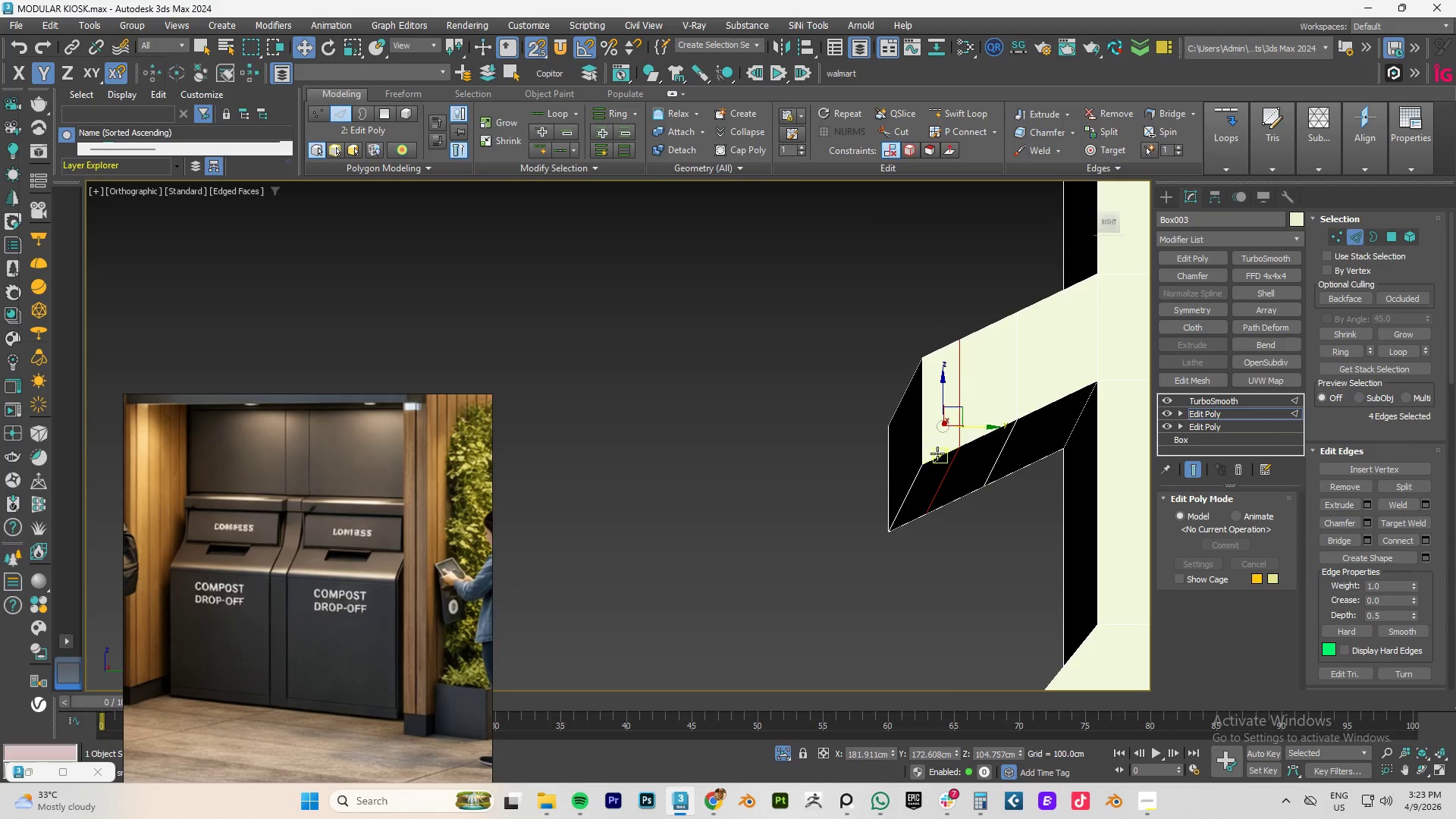 
key(Alt+1)
 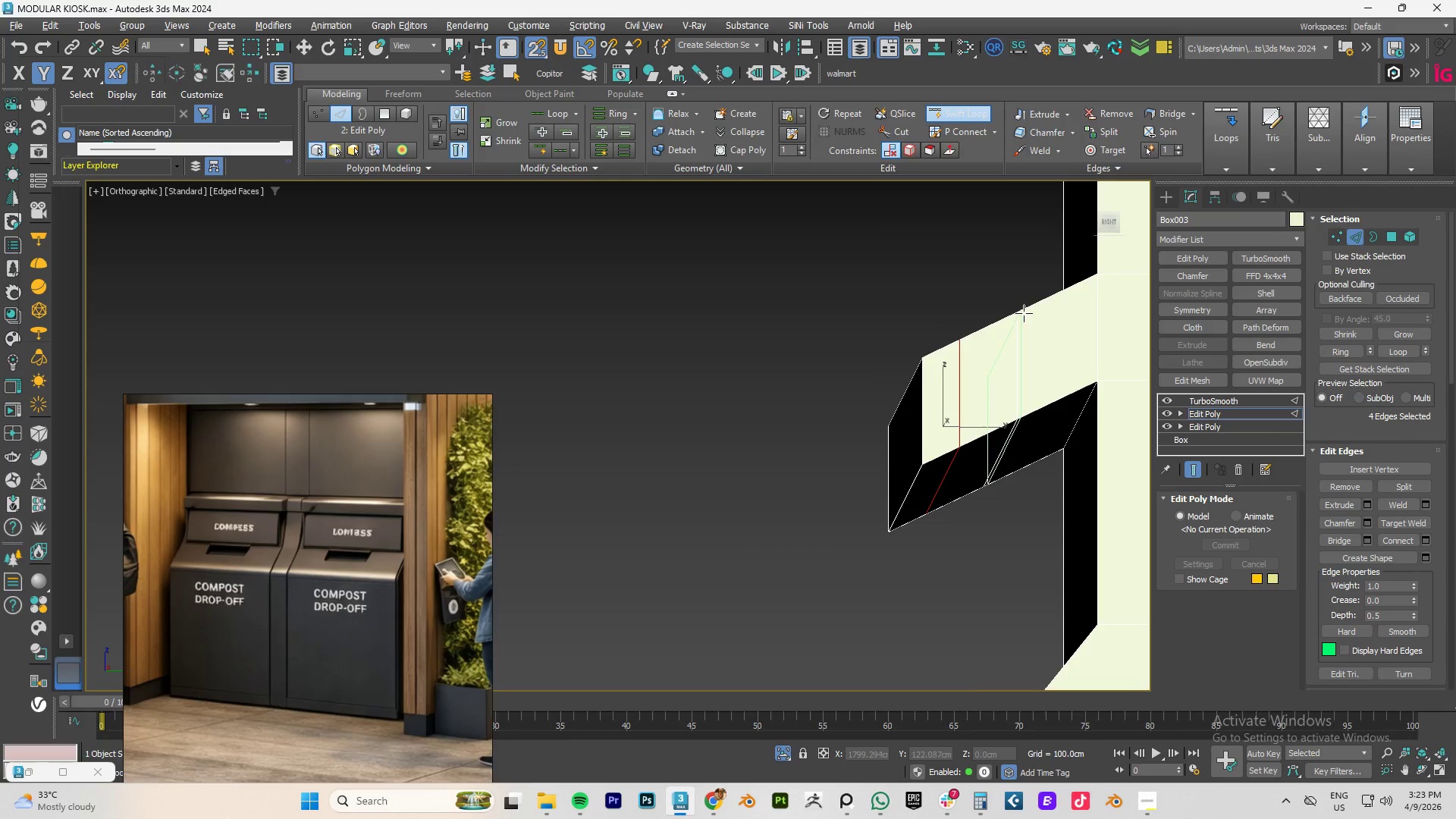 
right_click([1024, 313])
 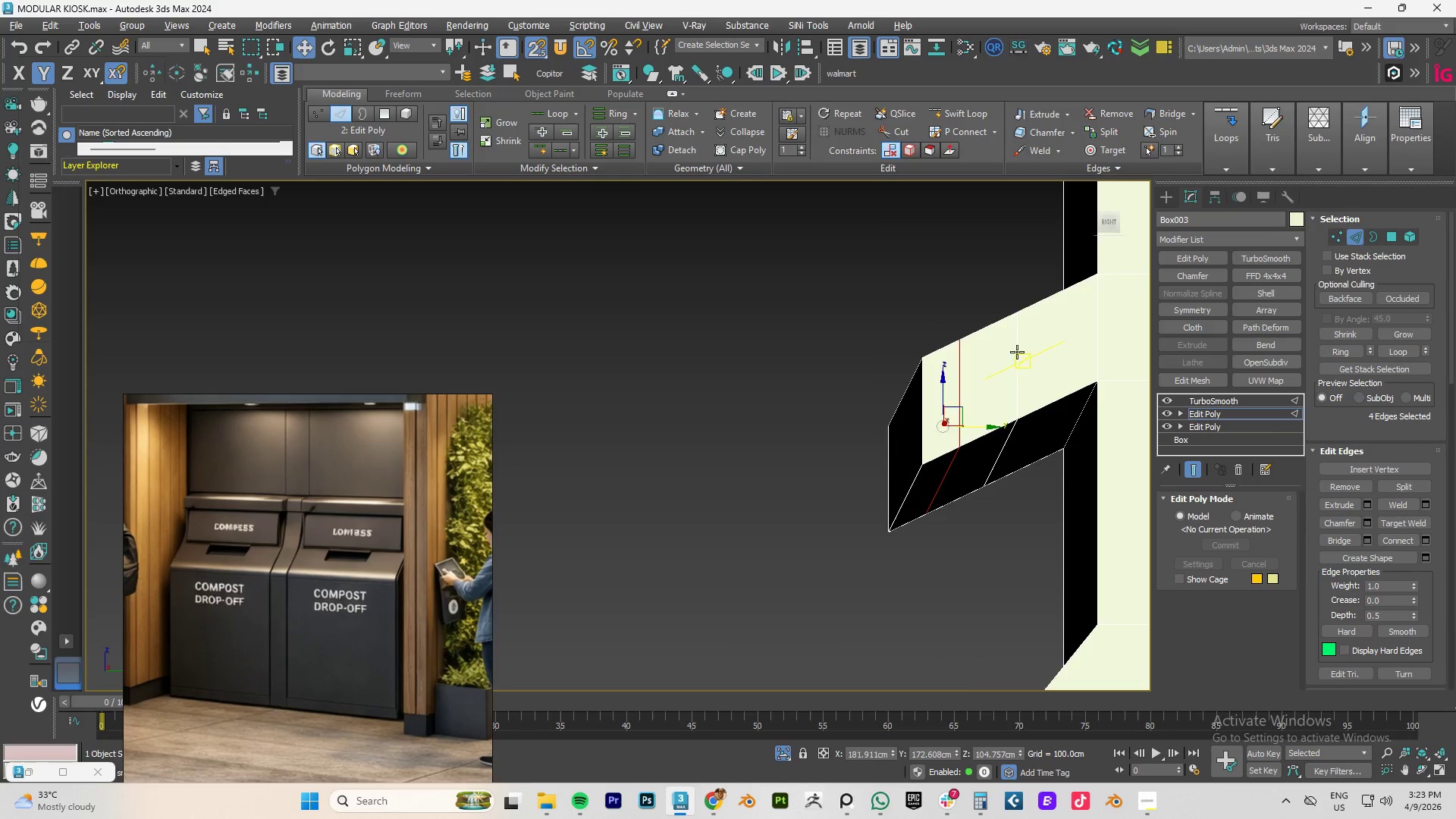 
double_click([1017, 352])
 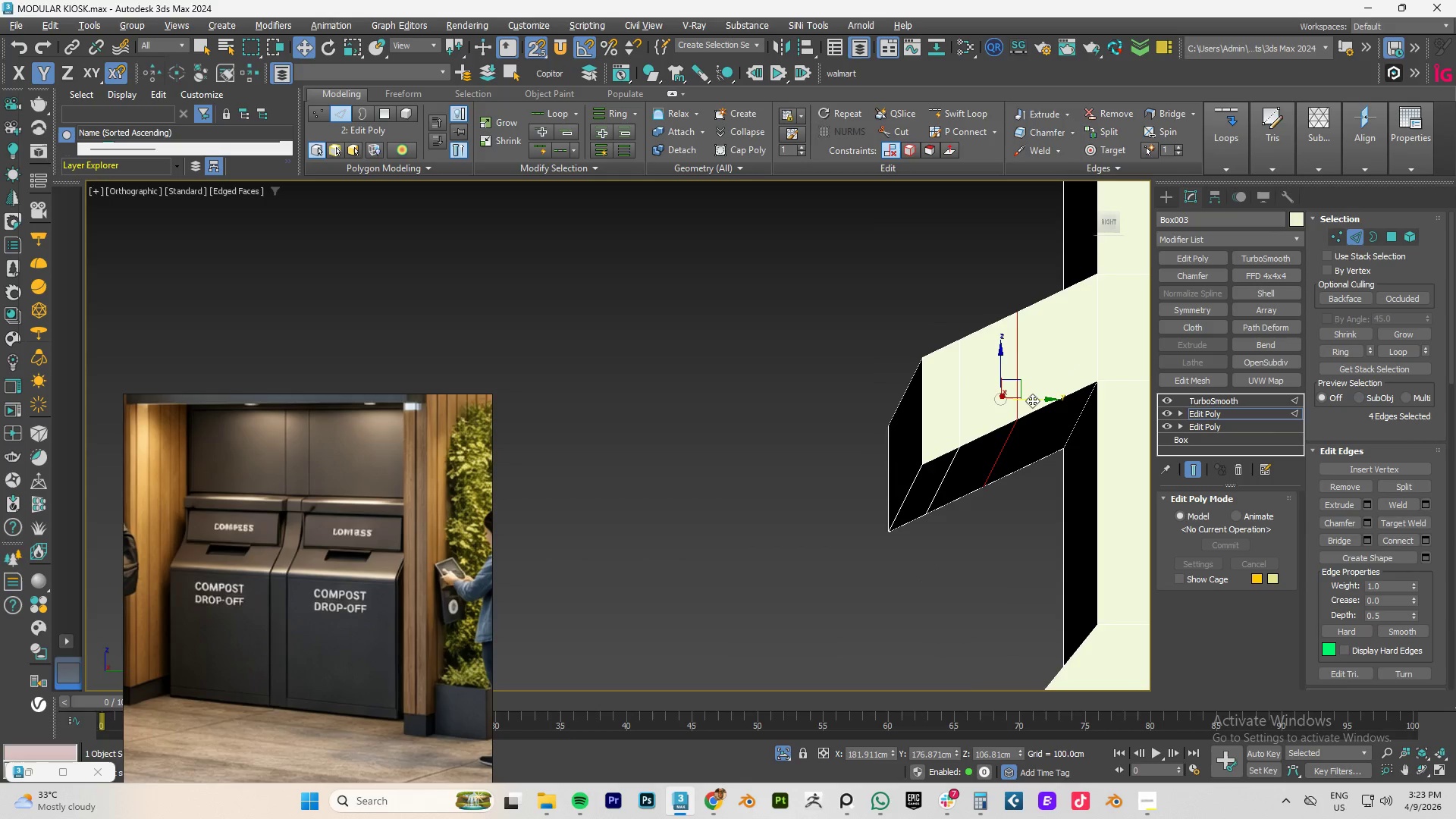 
left_click_drag(start_coordinate=[1033, 400], to_coordinate=[981, 407])
 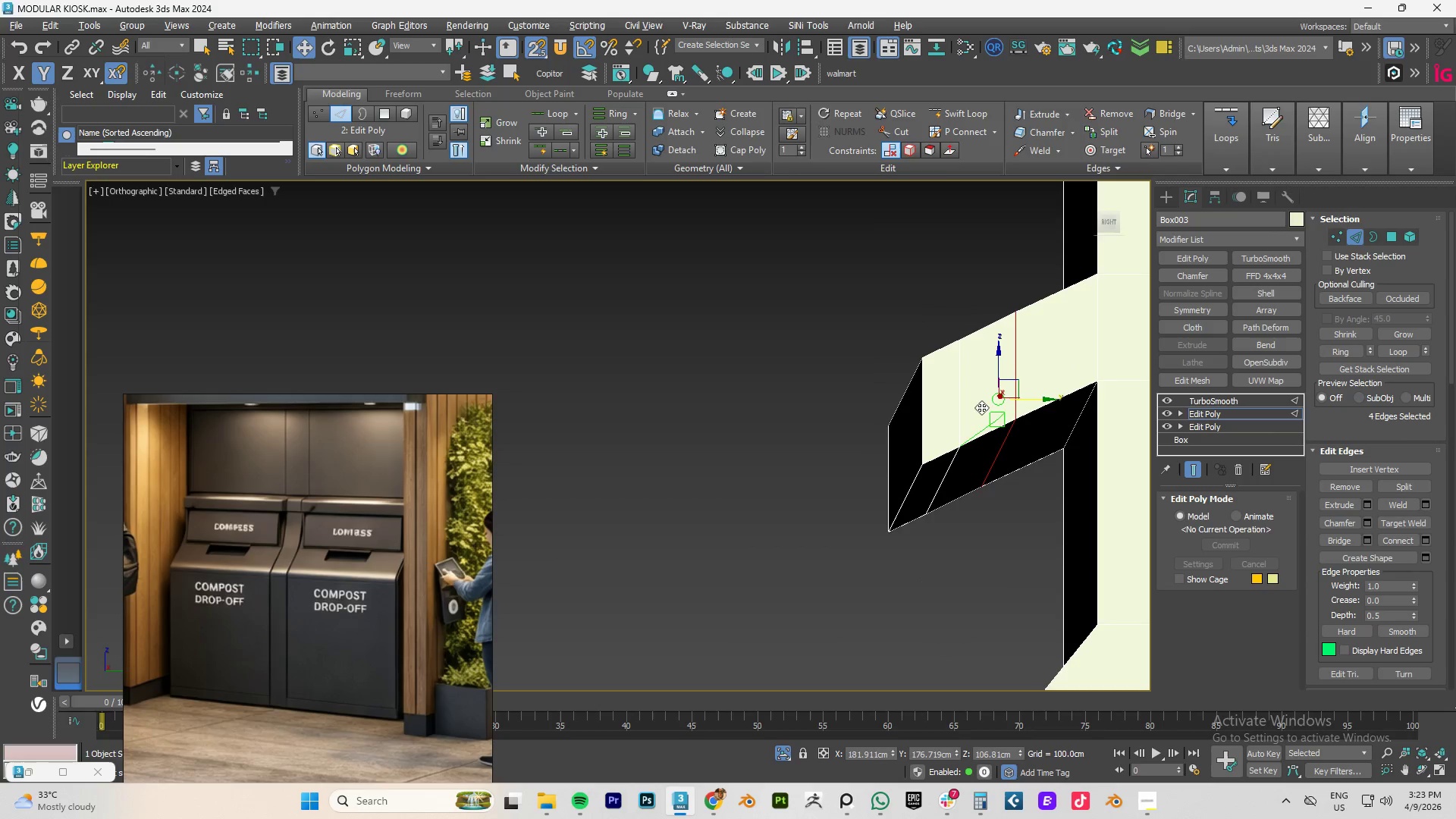 
key(Control+ControlLeft)
 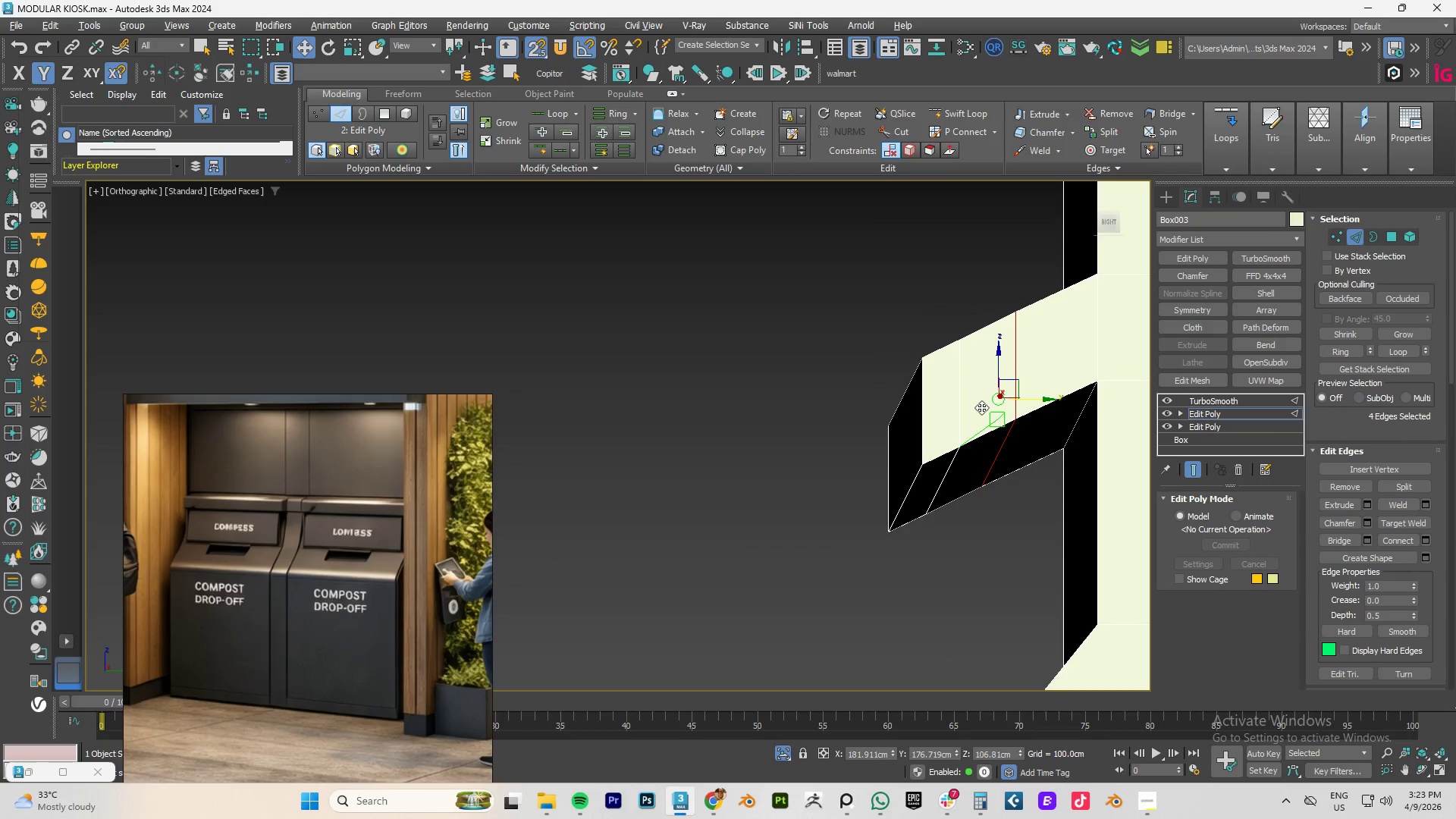 
key(Control+Z)
 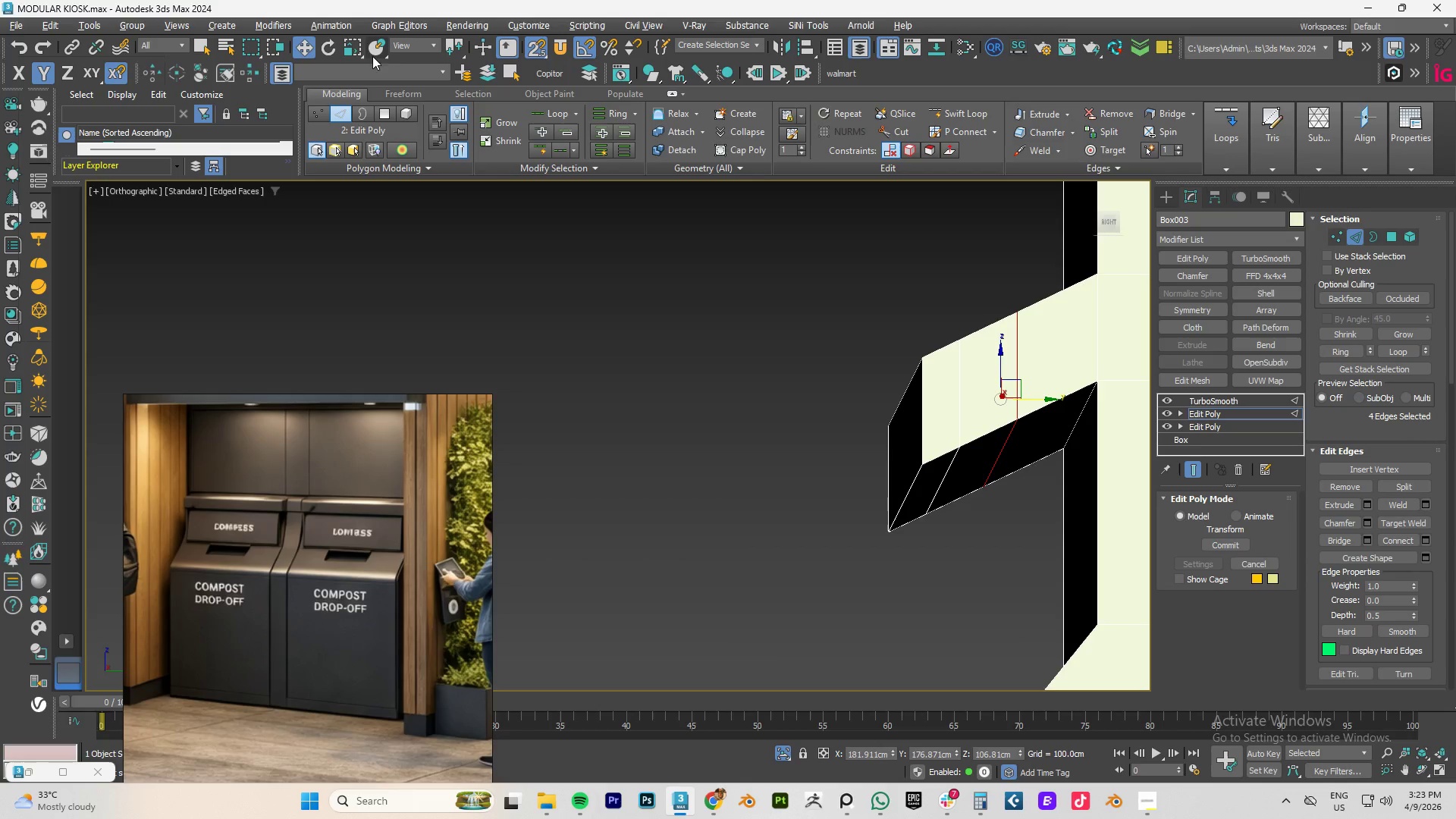 
left_click([420, 46])
 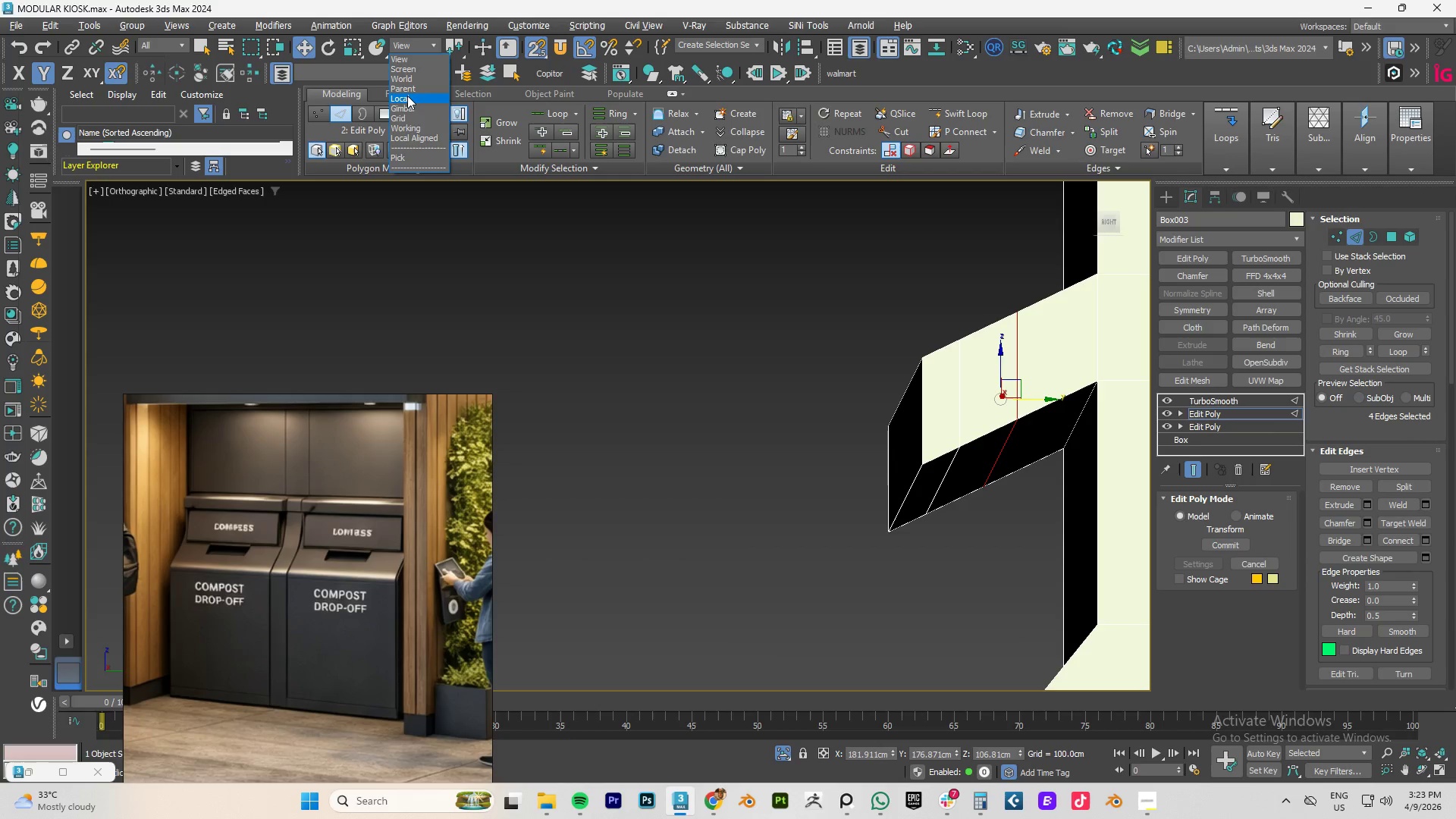 
left_click([407, 97])
 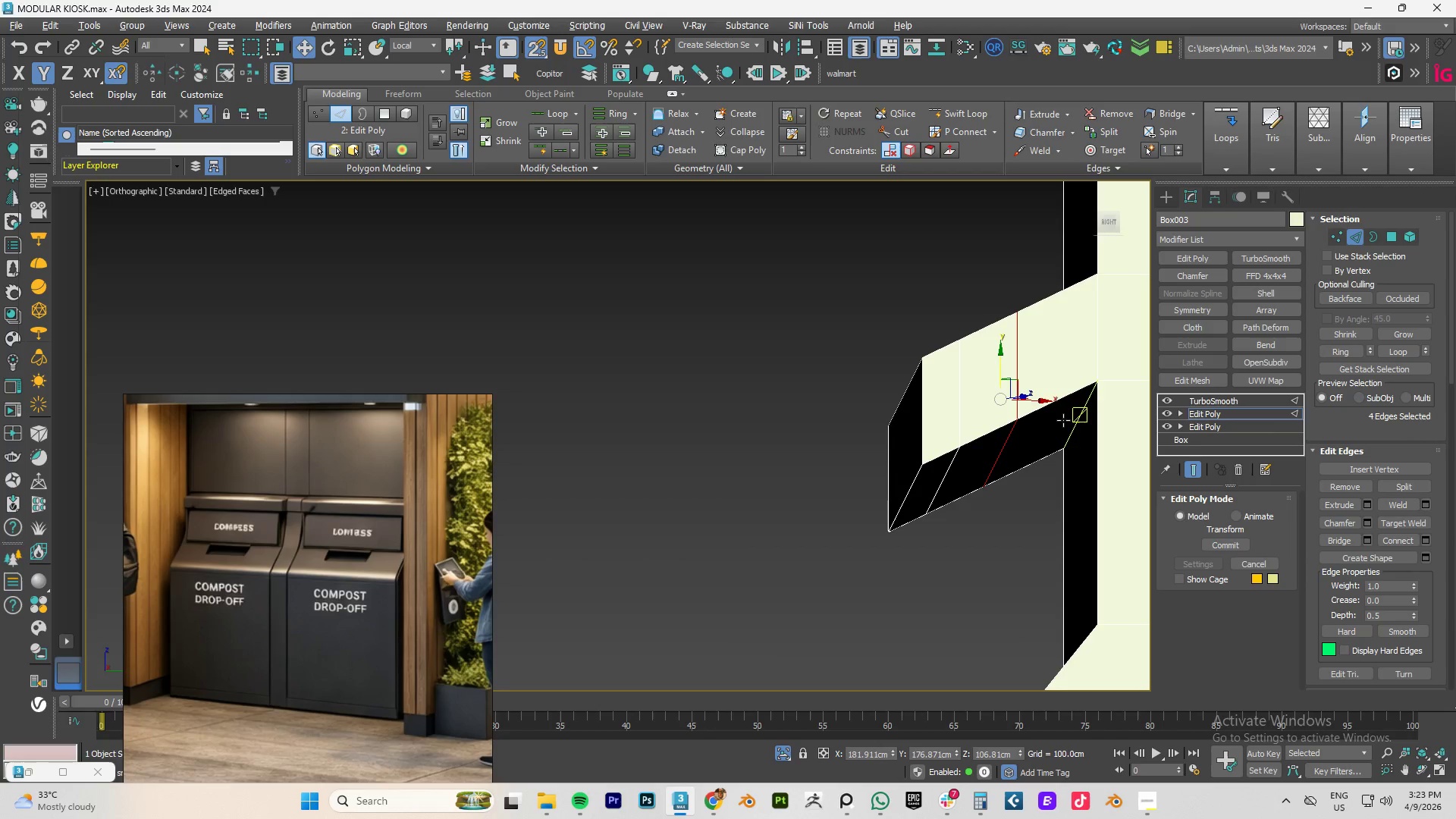 
hold_key(key=AltLeft, duration=1.16)
 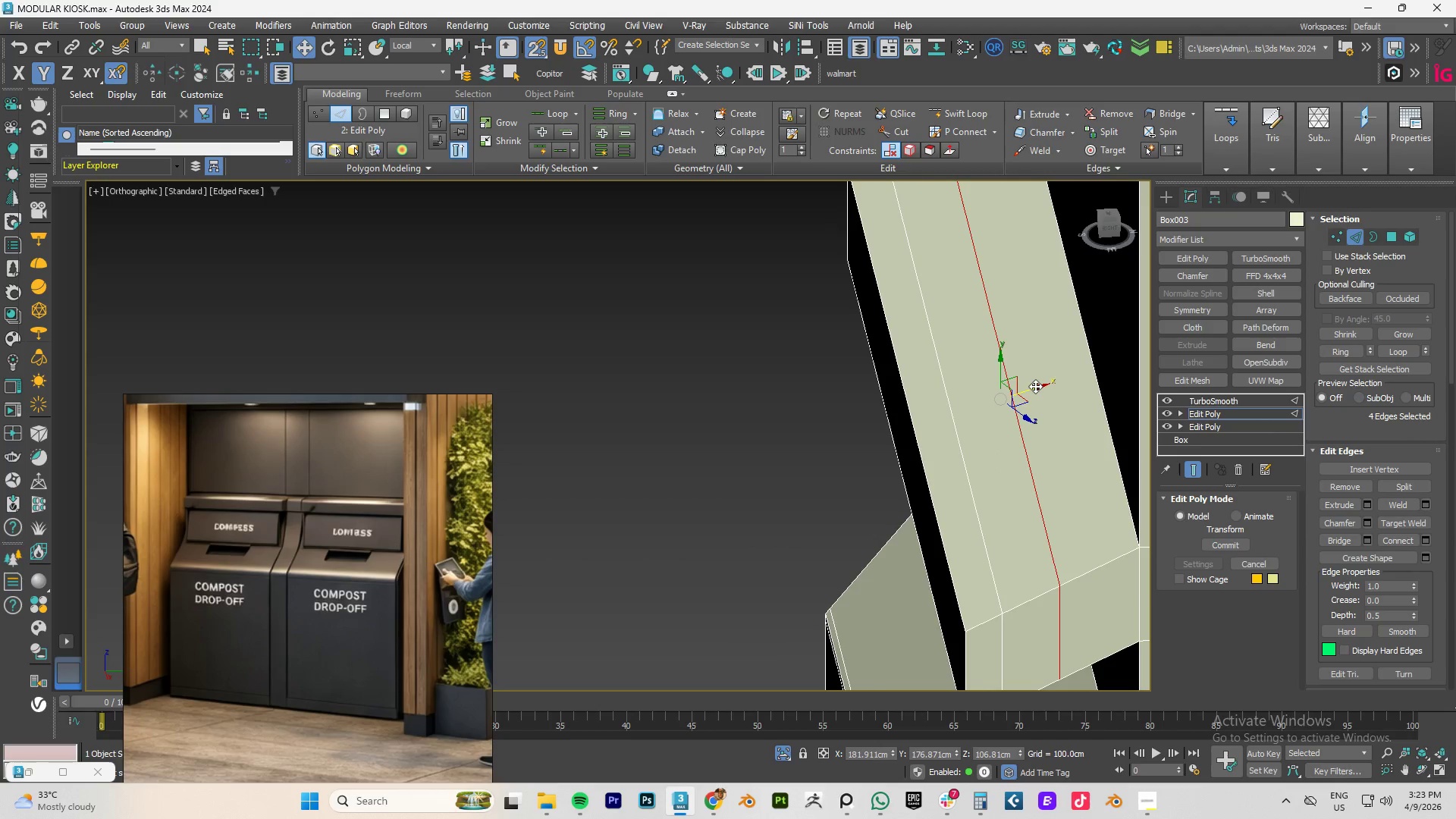 
key(S)
 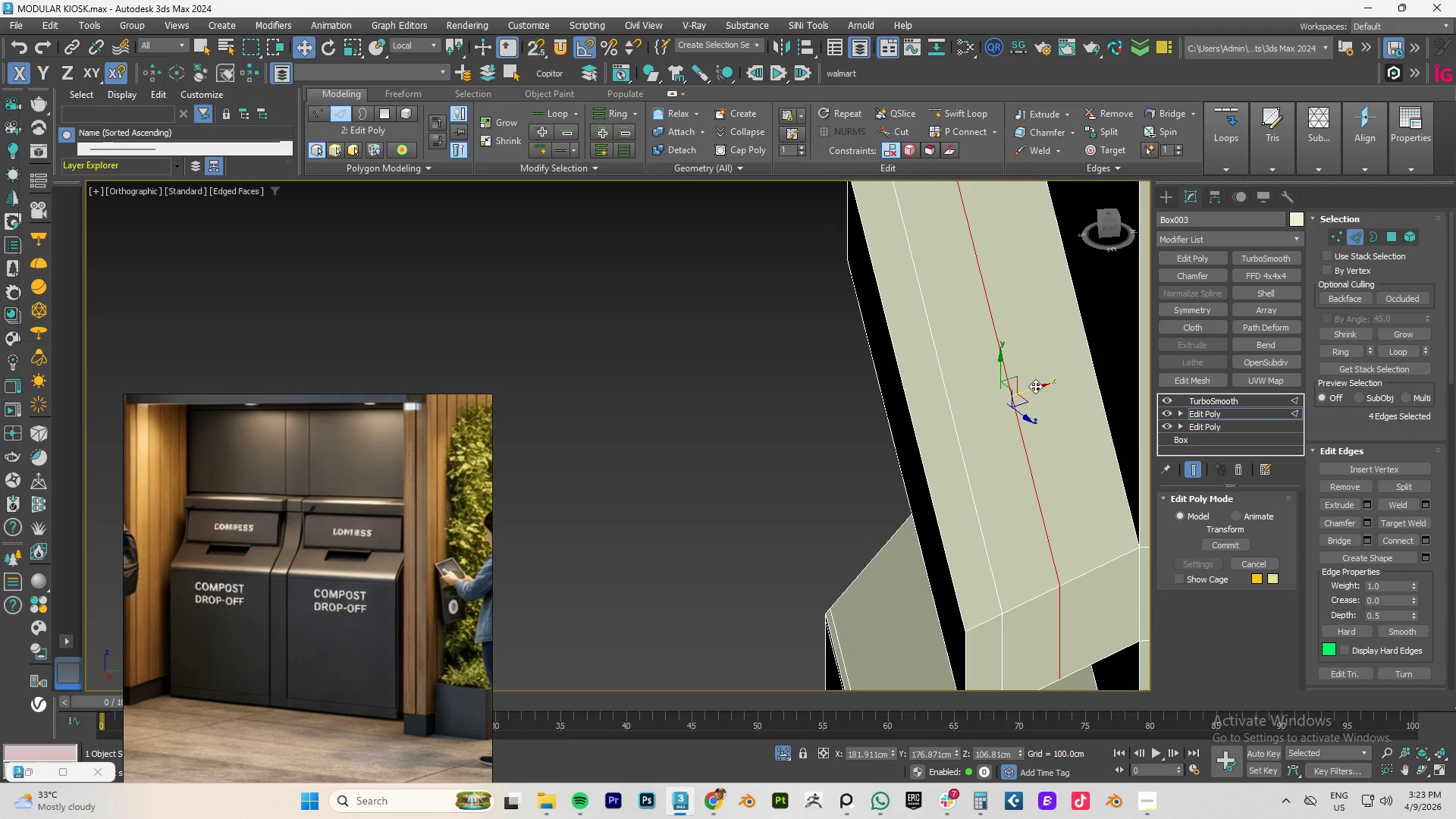 
left_click_drag(start_coordinate=[1035, 386], to_coordinate=[1009, 395])
 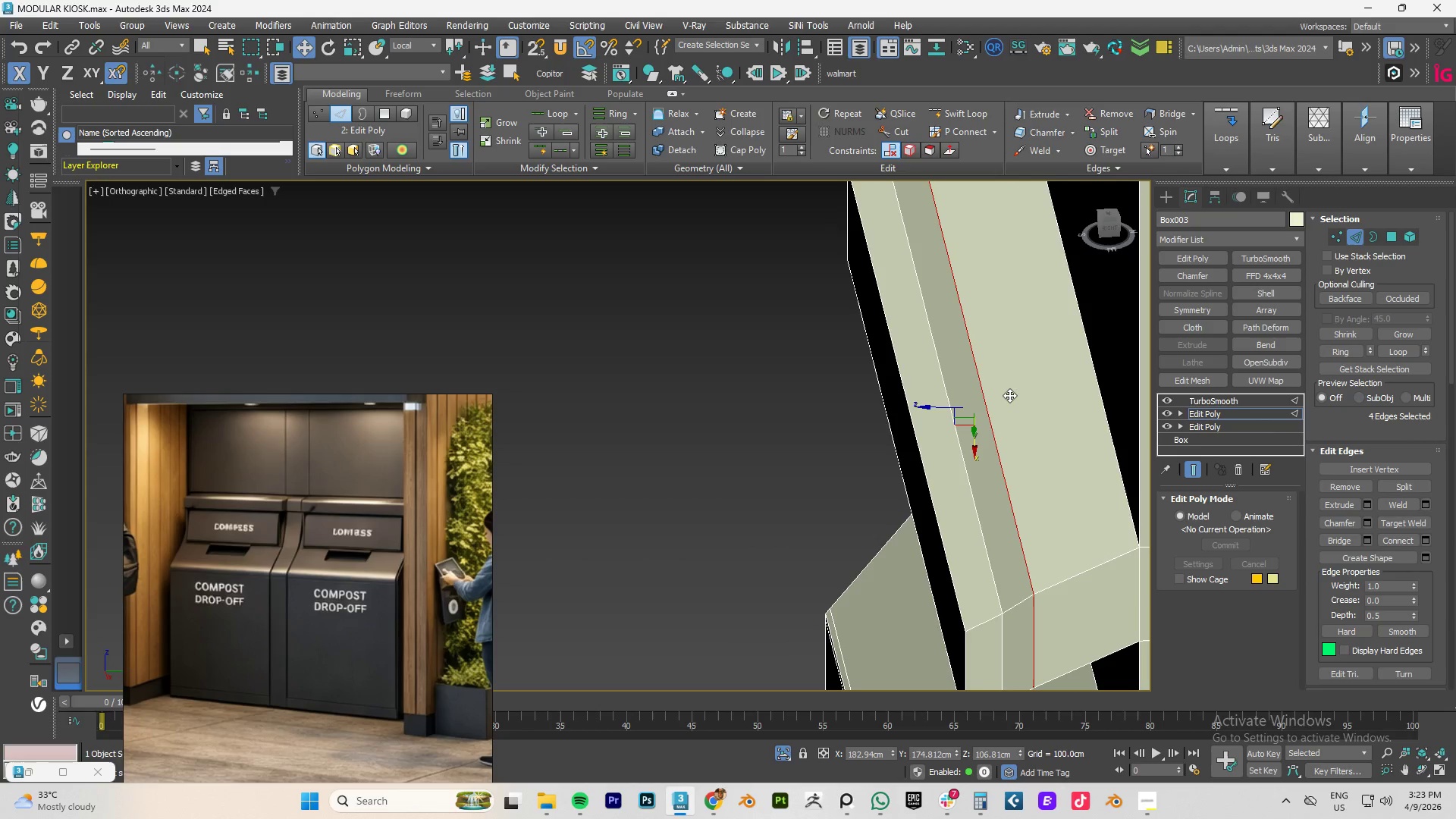 
key(Control+Z)
 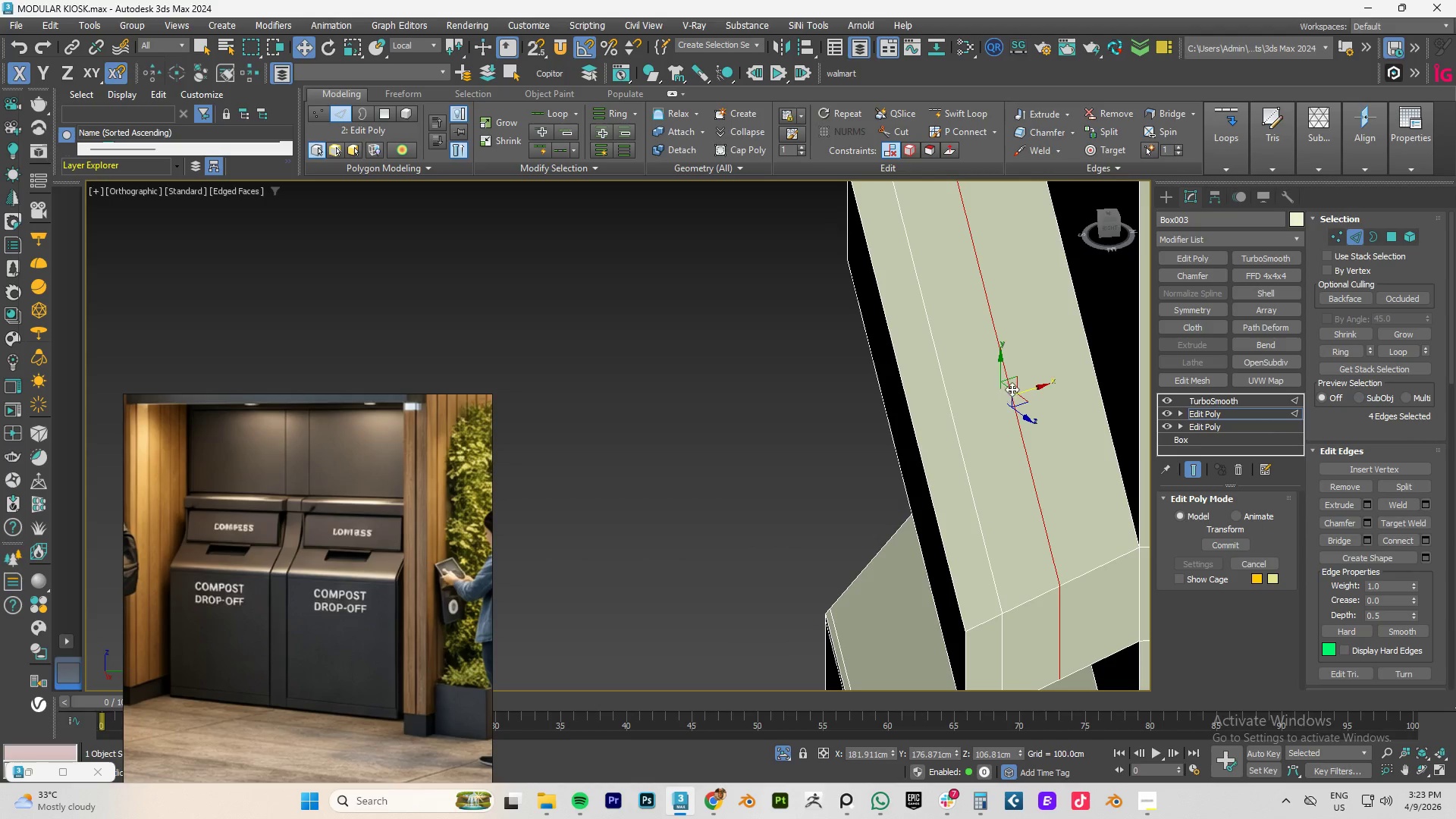 
hold_key(key=AltLeft, duration=0.52)
 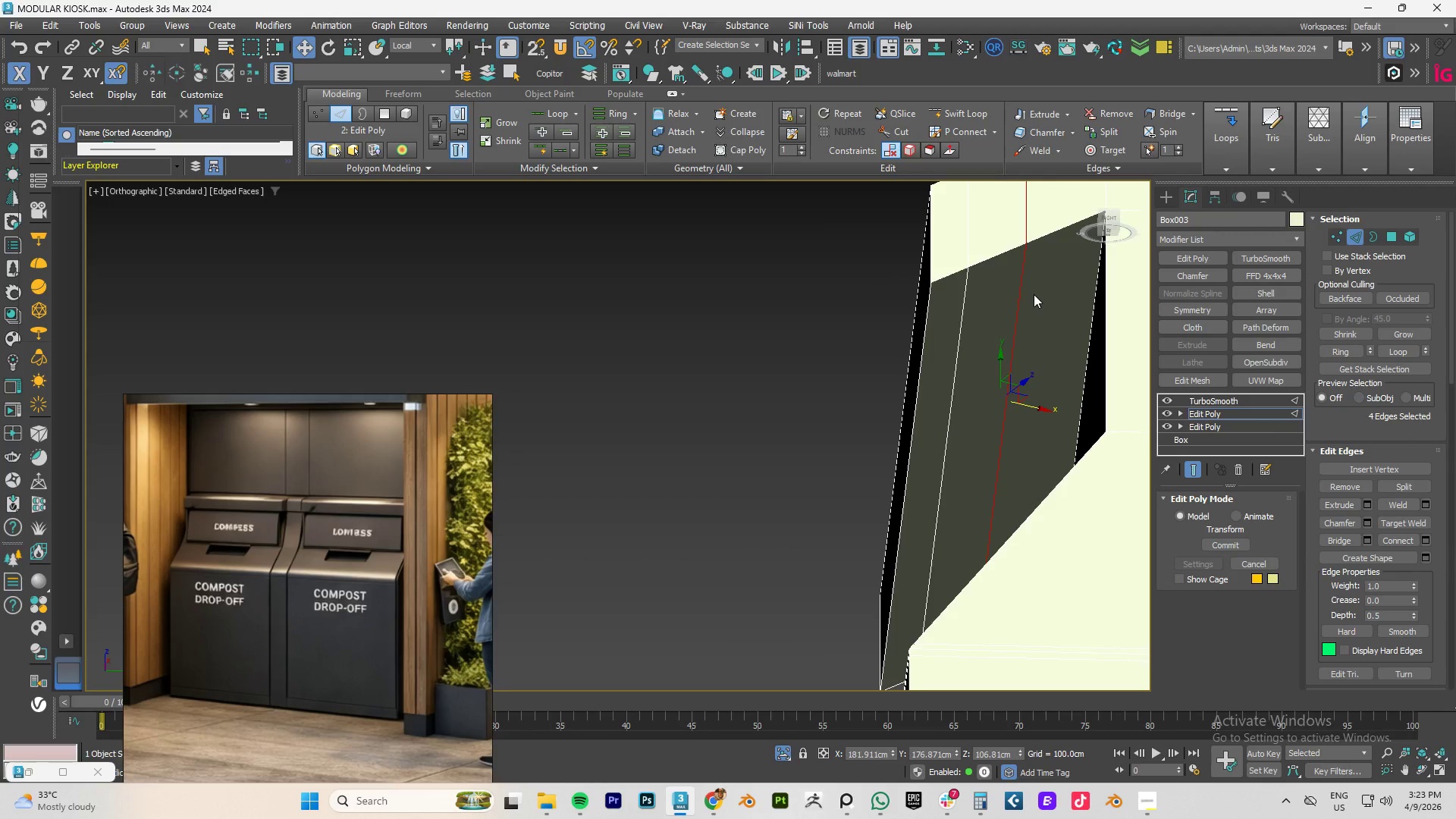 
key(Control+Z)
 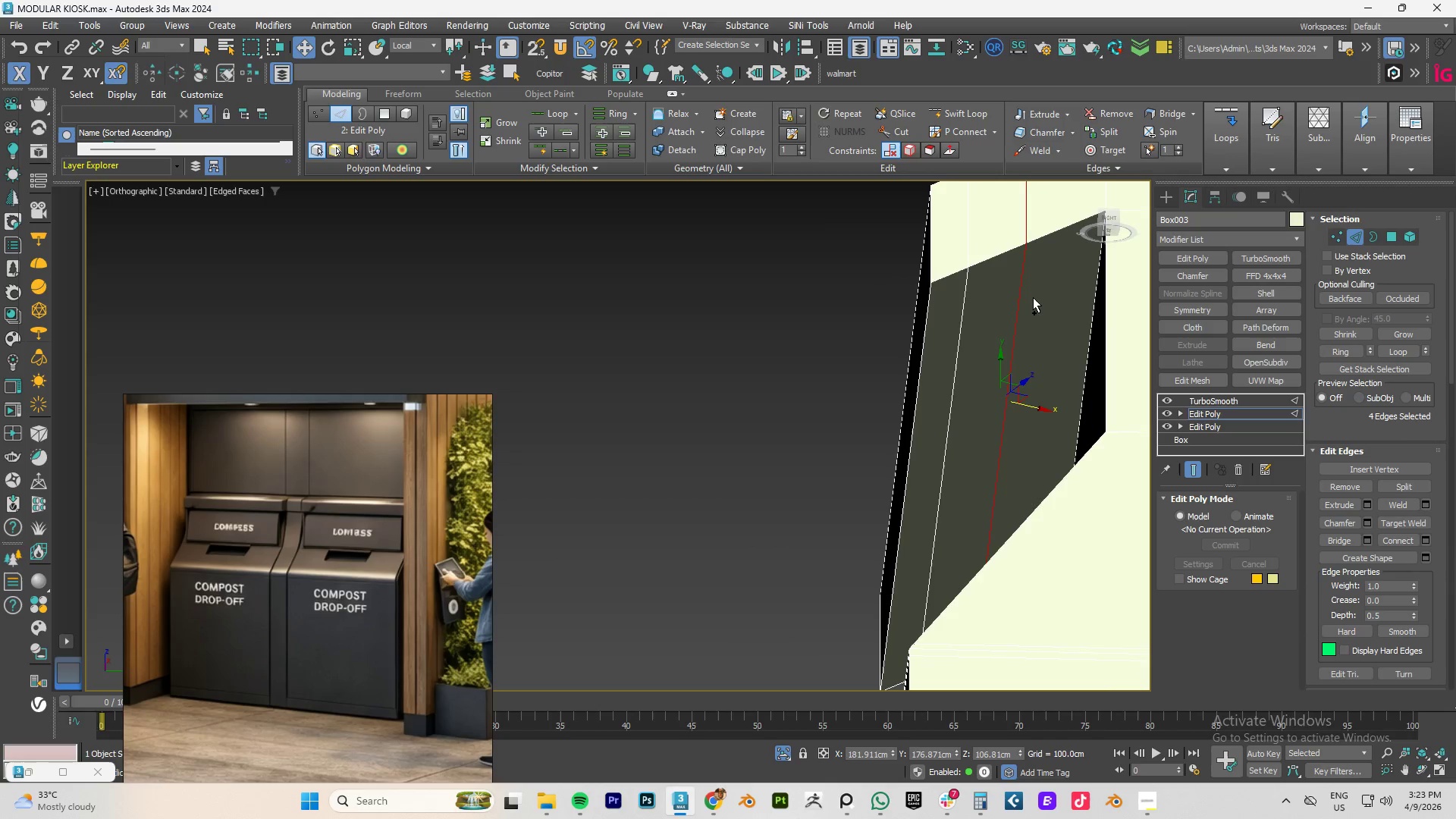 
key(Control+Z)
 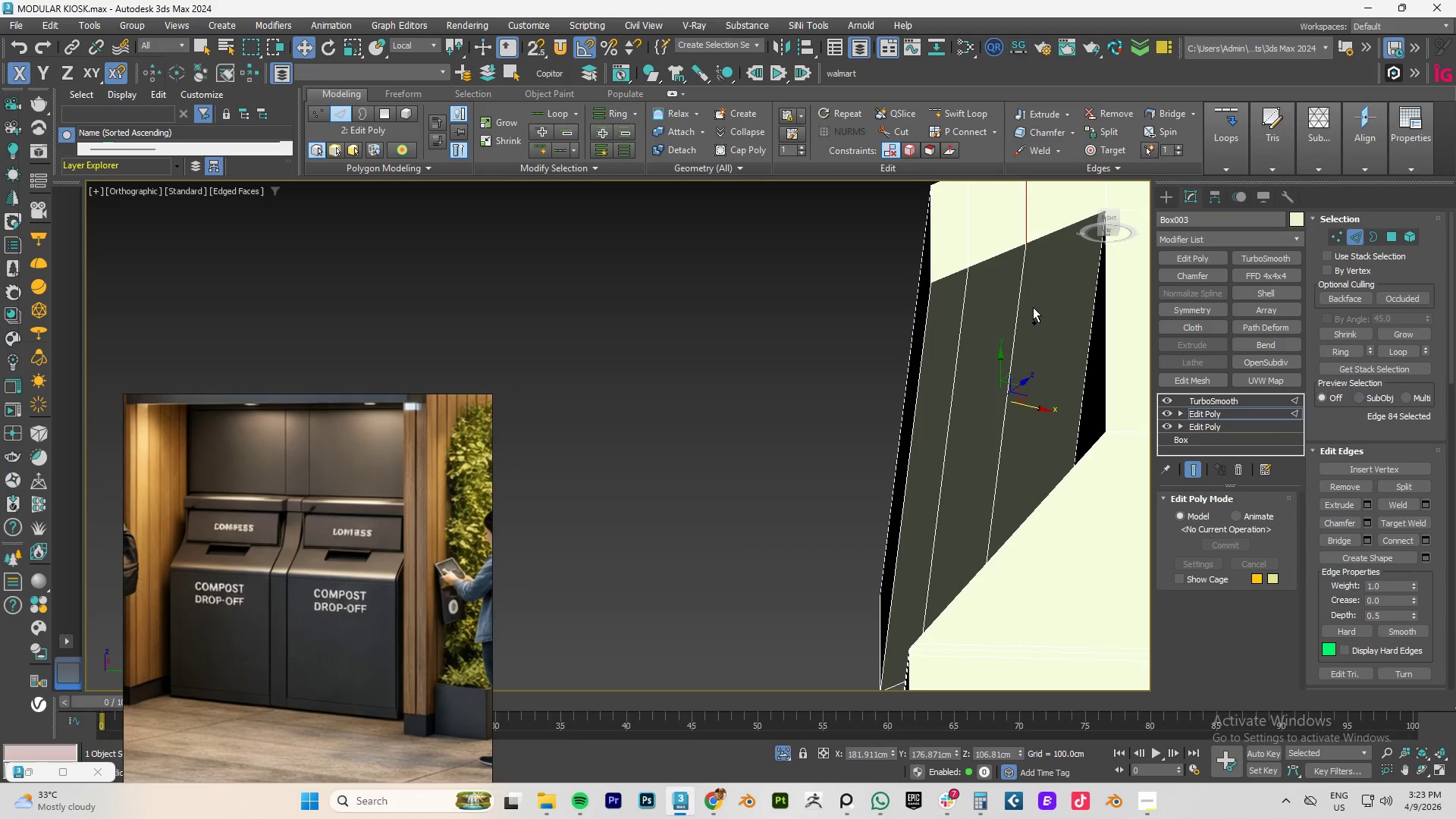 
key(Control+Z)
 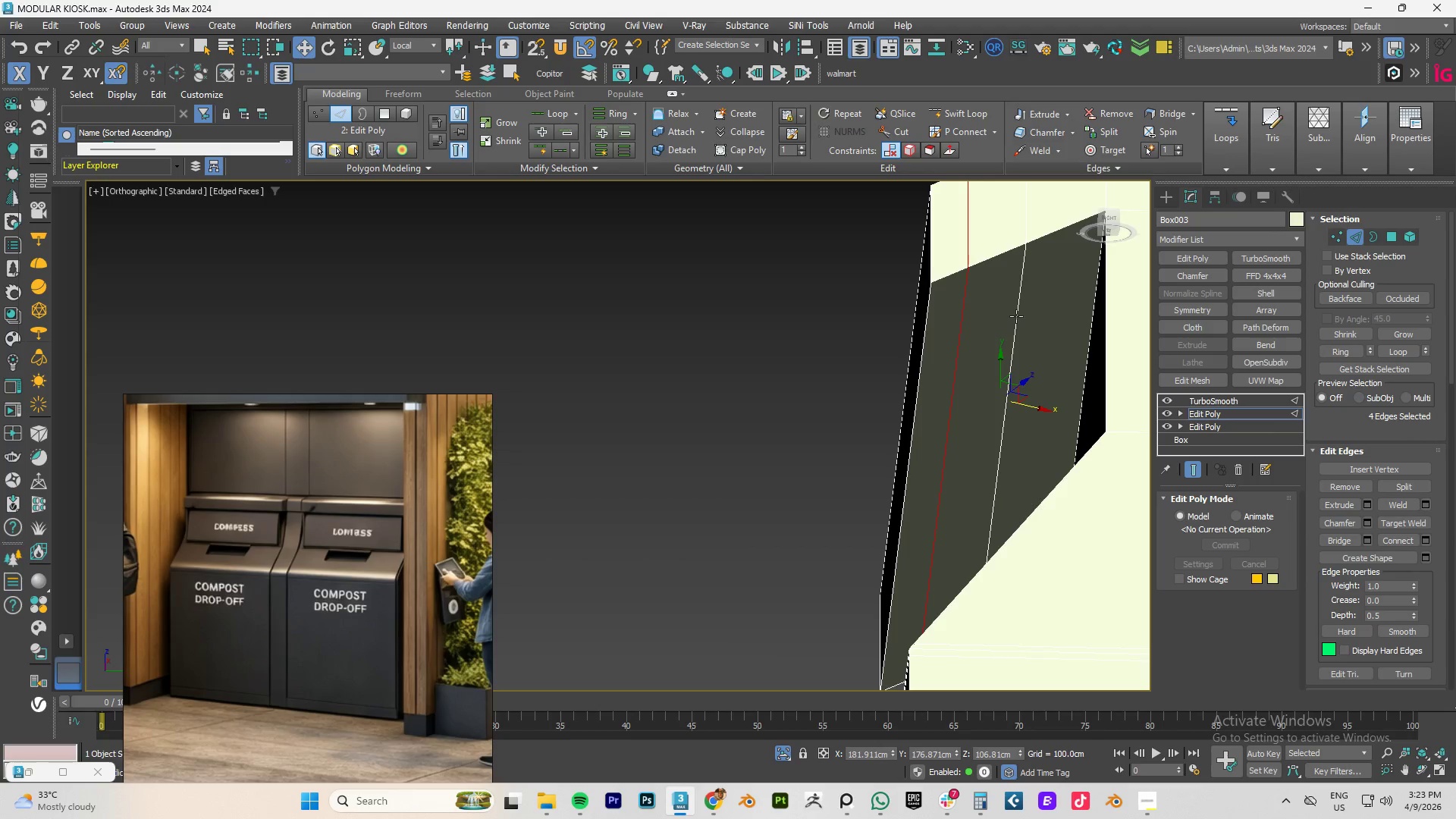 
double_click([1016, 316])
 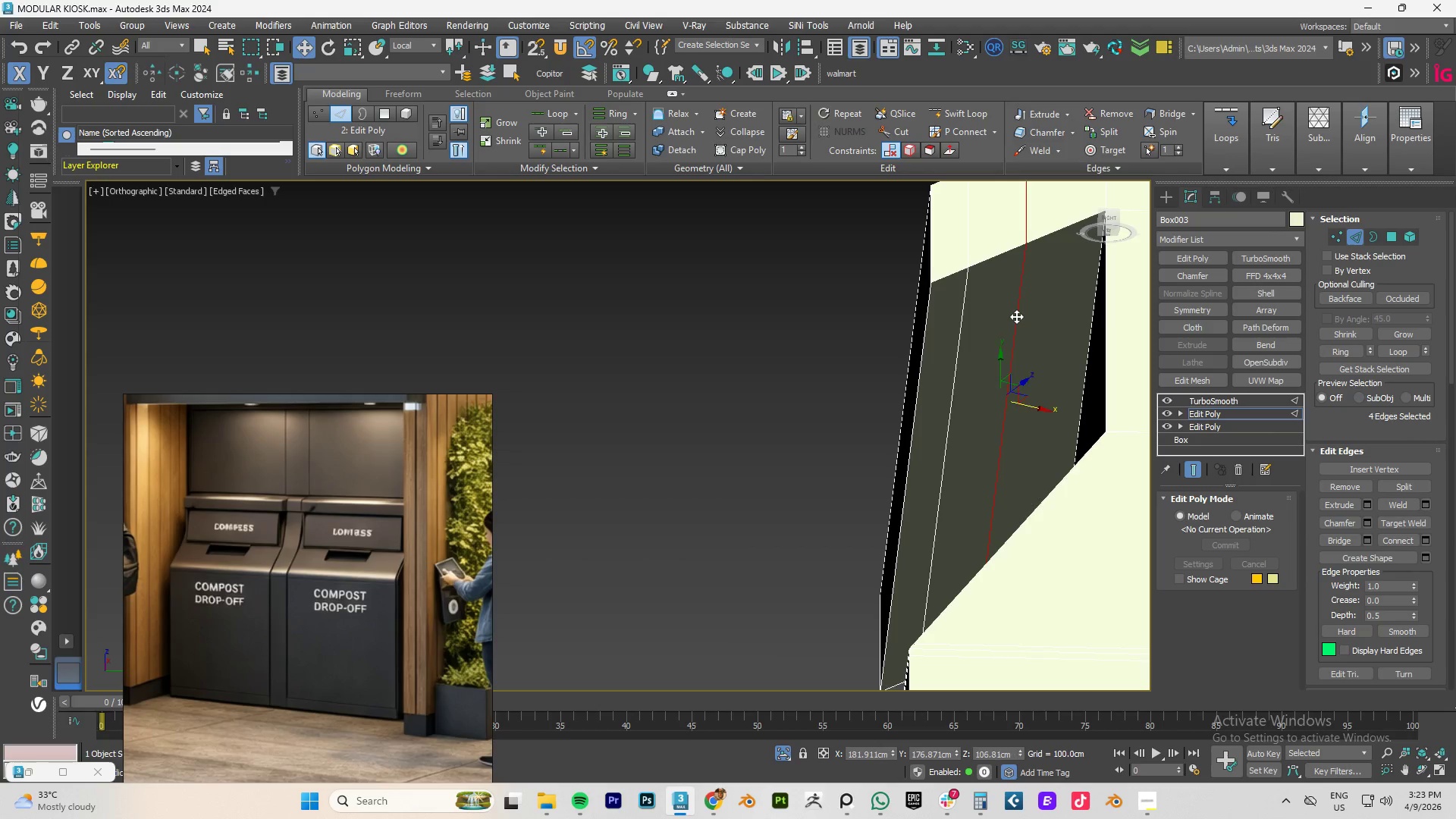 
triple_click([1016, 316])
 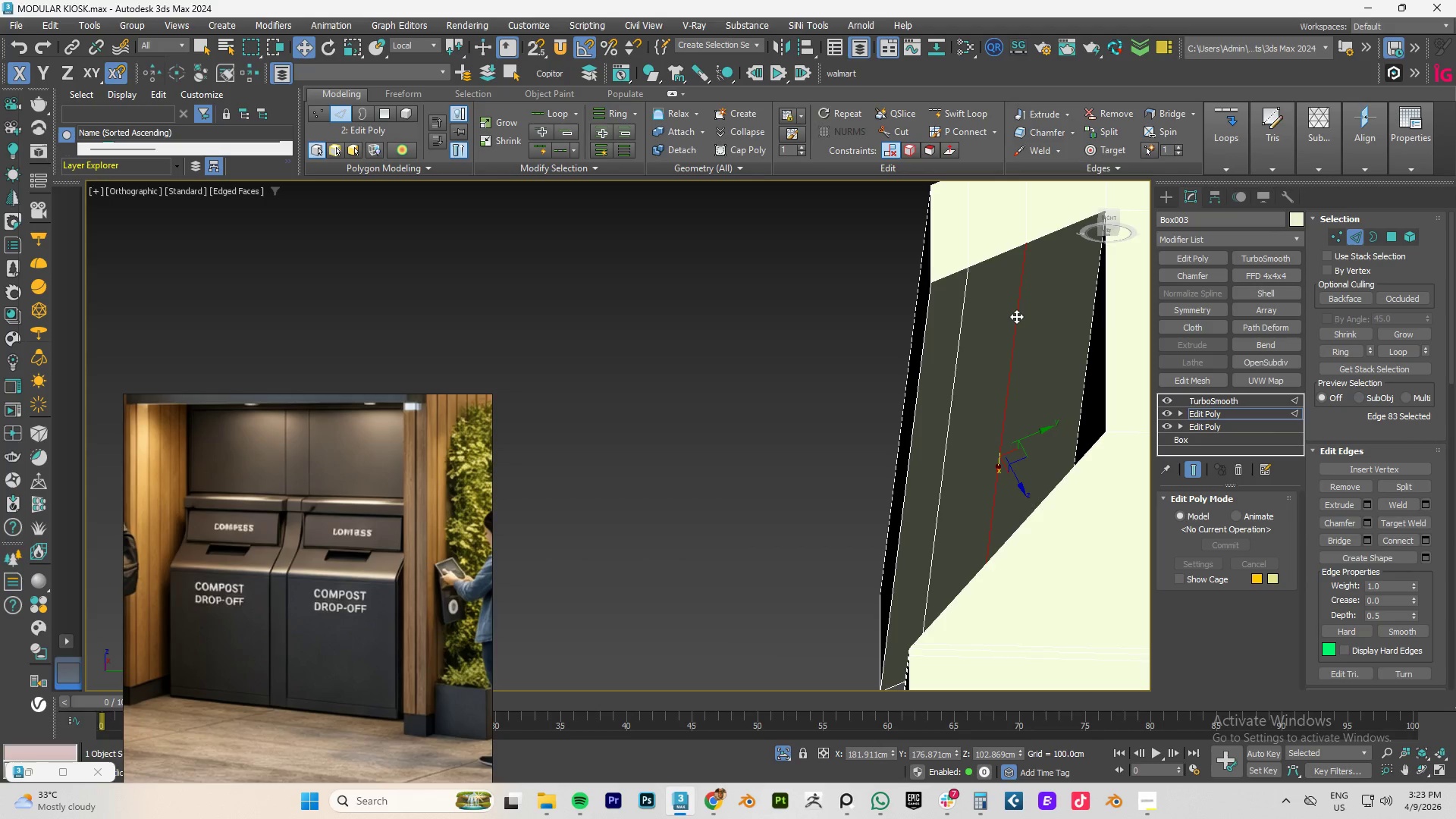 
key(Control+Backspace)
 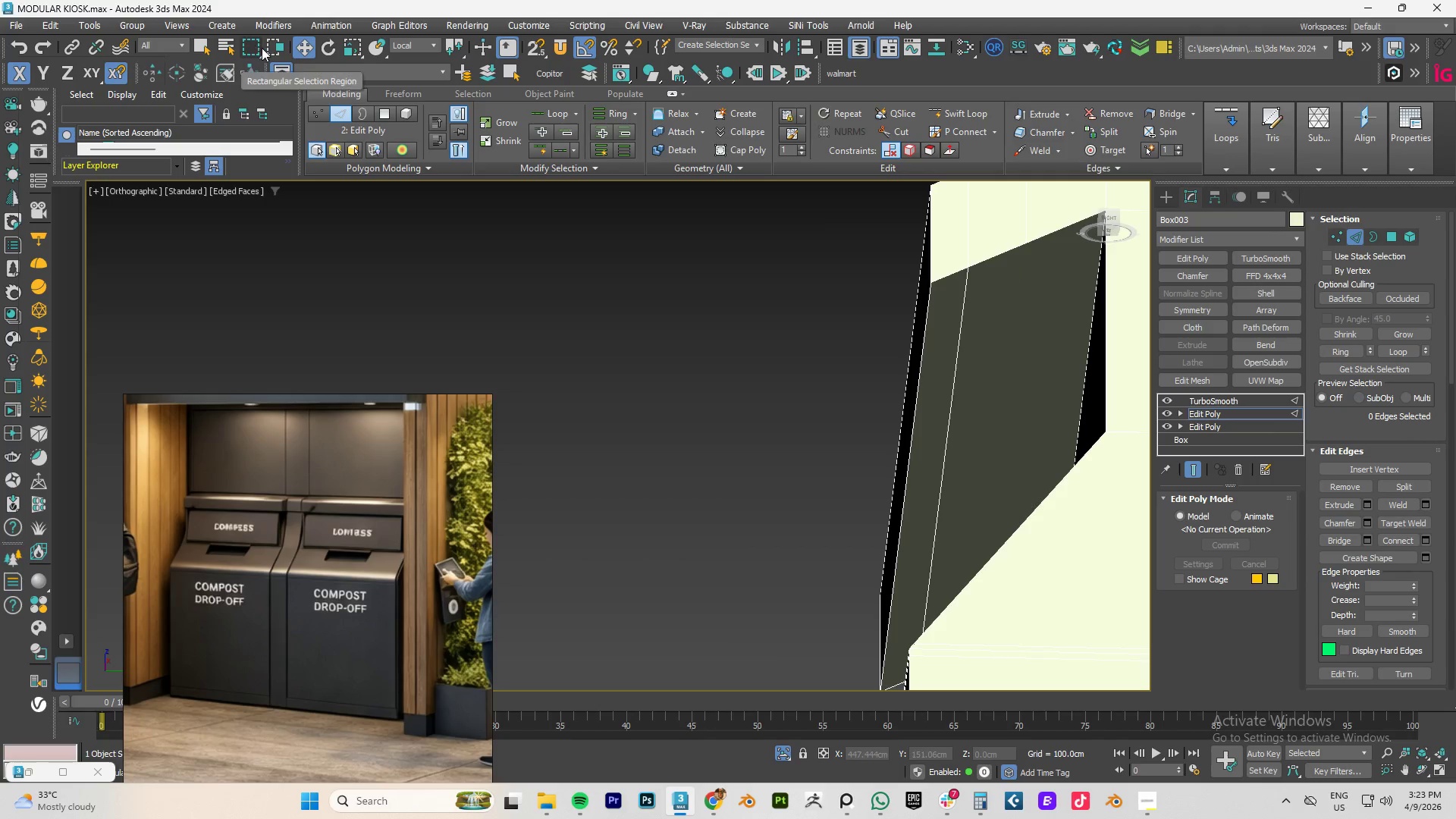 
wait(10.66)
 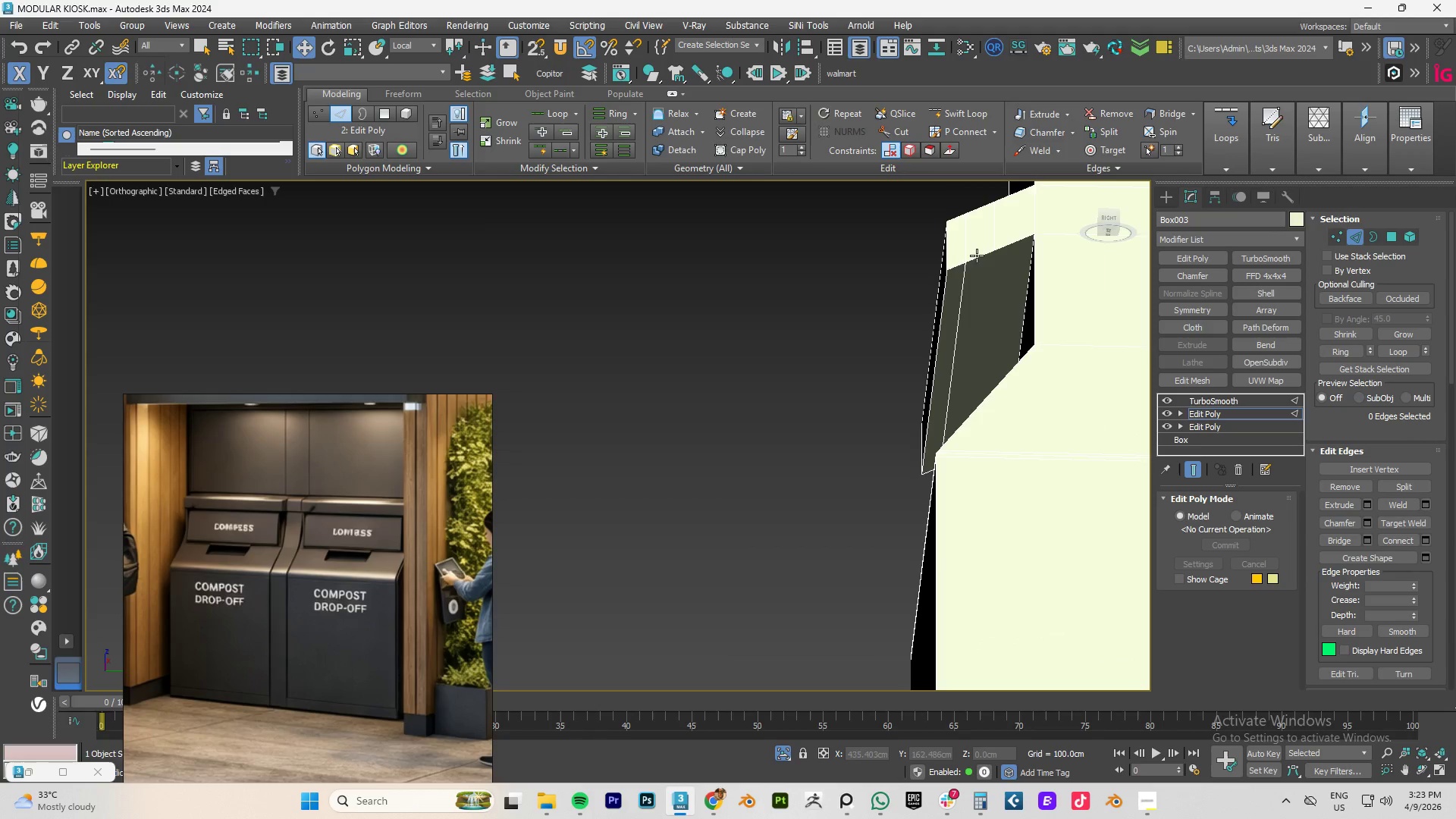 
hold_key(key=AltLeft, duration=1.22)
 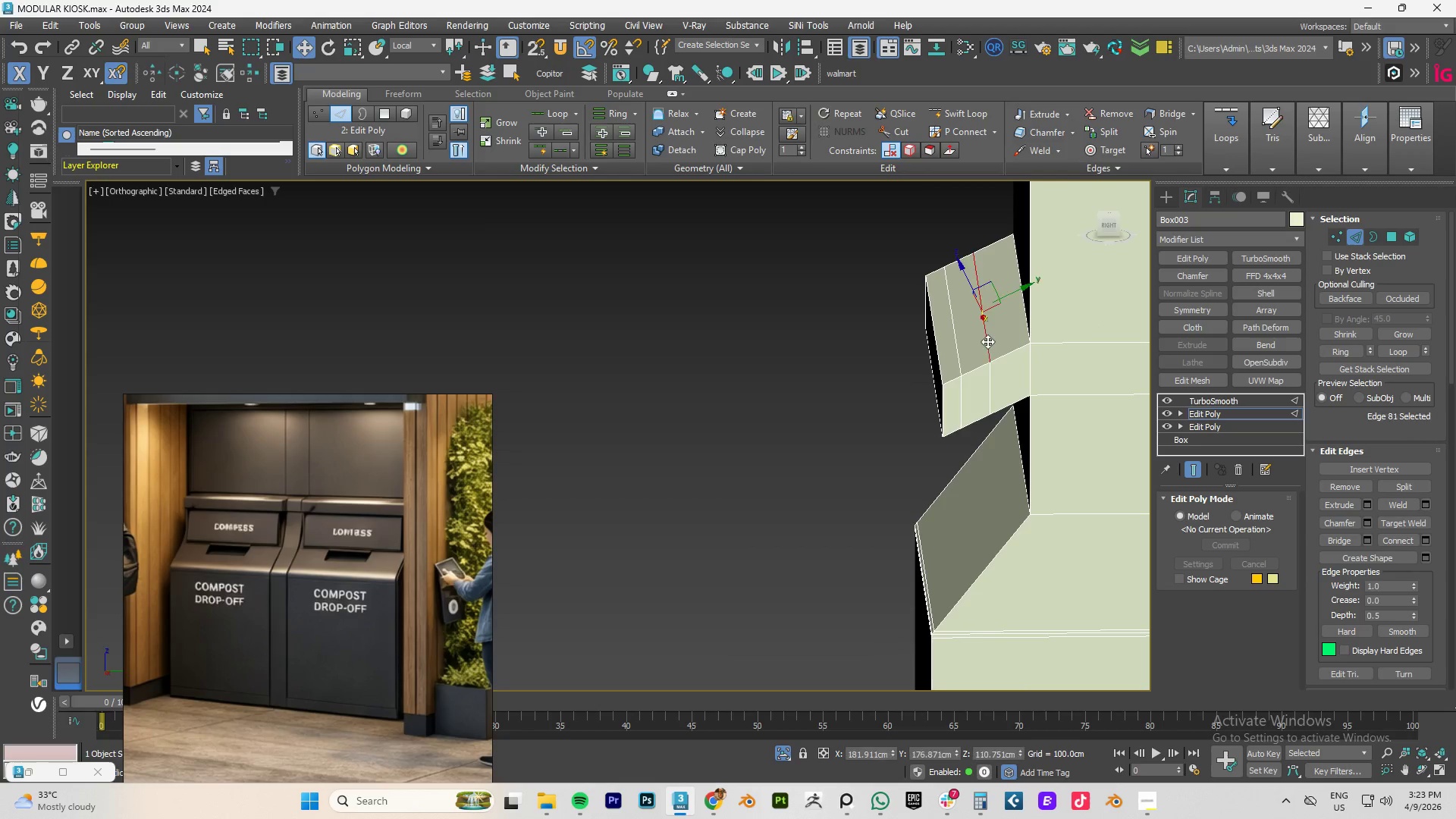 
scroll: coordinate [963, 257], scroll_direction: down, amount: 2.0
 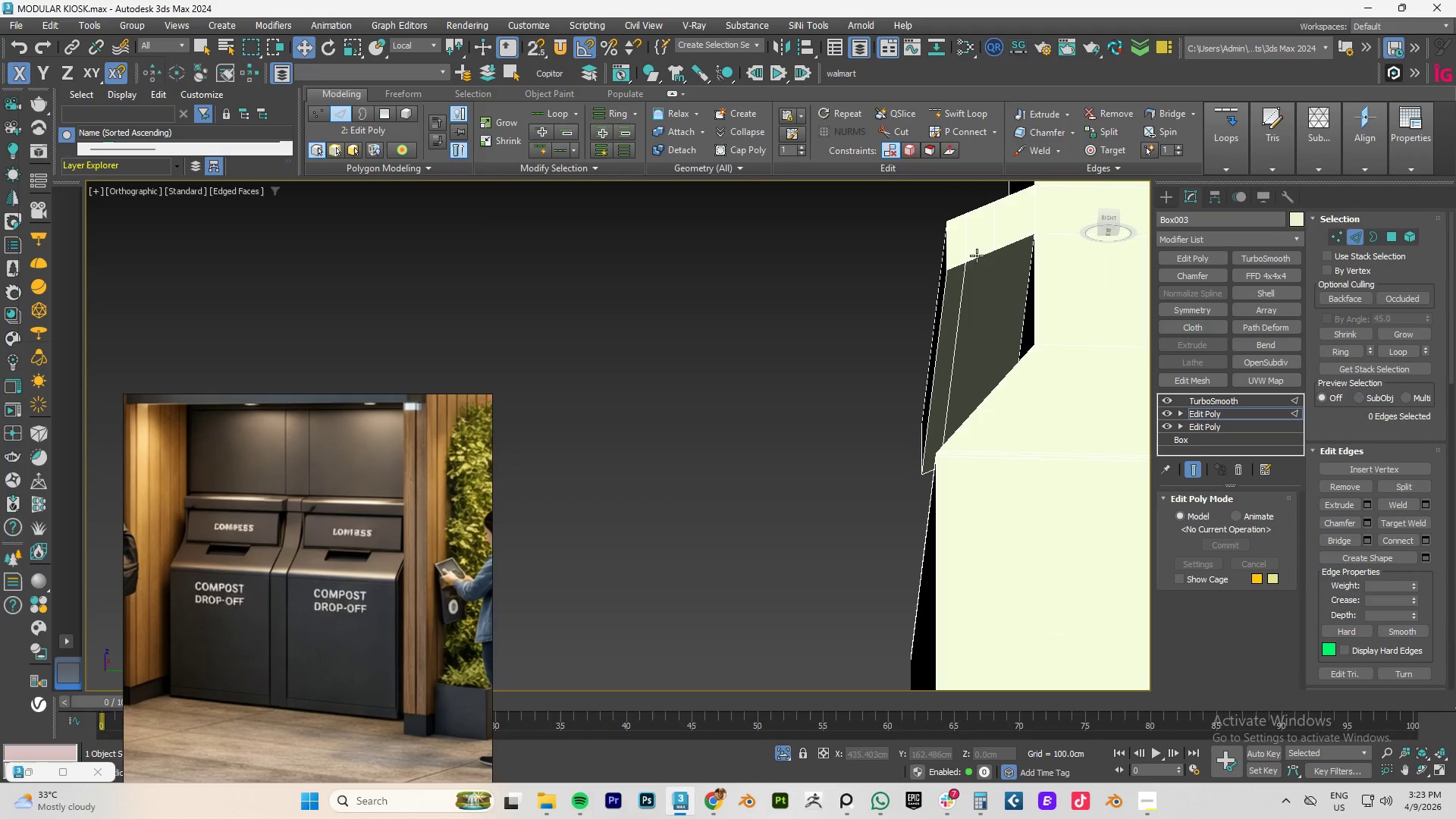 
double_click([987, 341])
 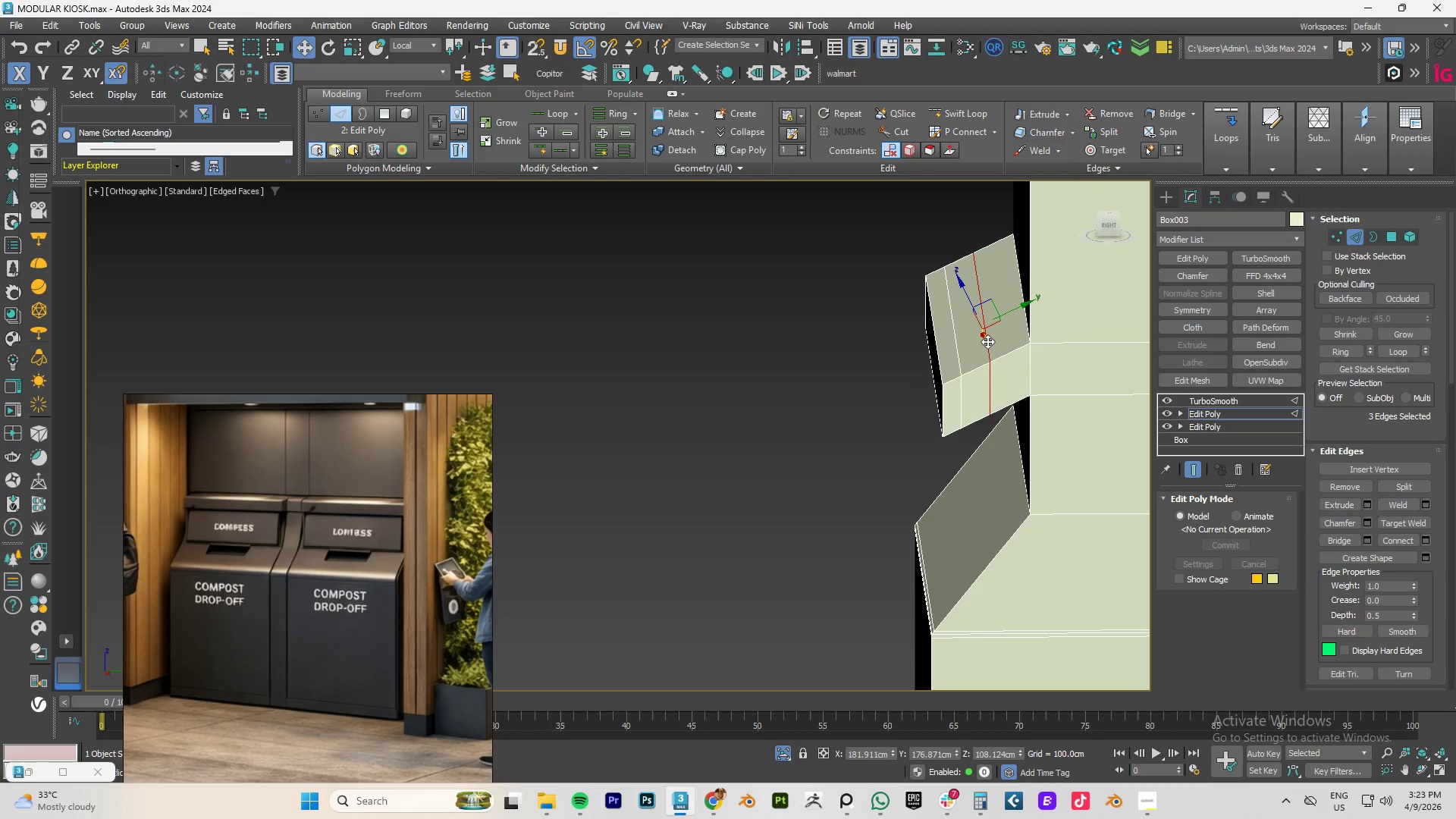 
key(Control+Backspace)
 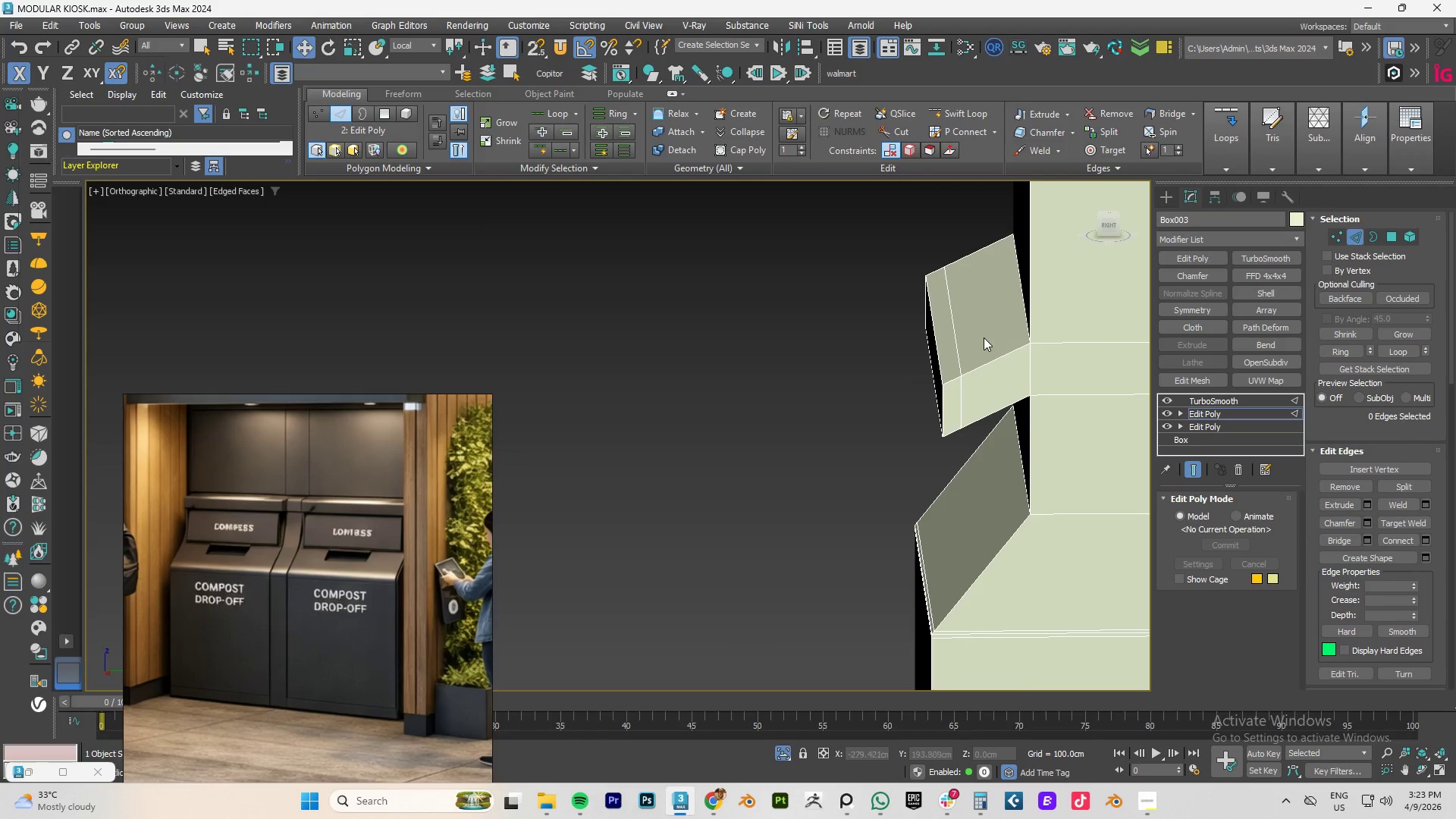 
key(Alt+1)
 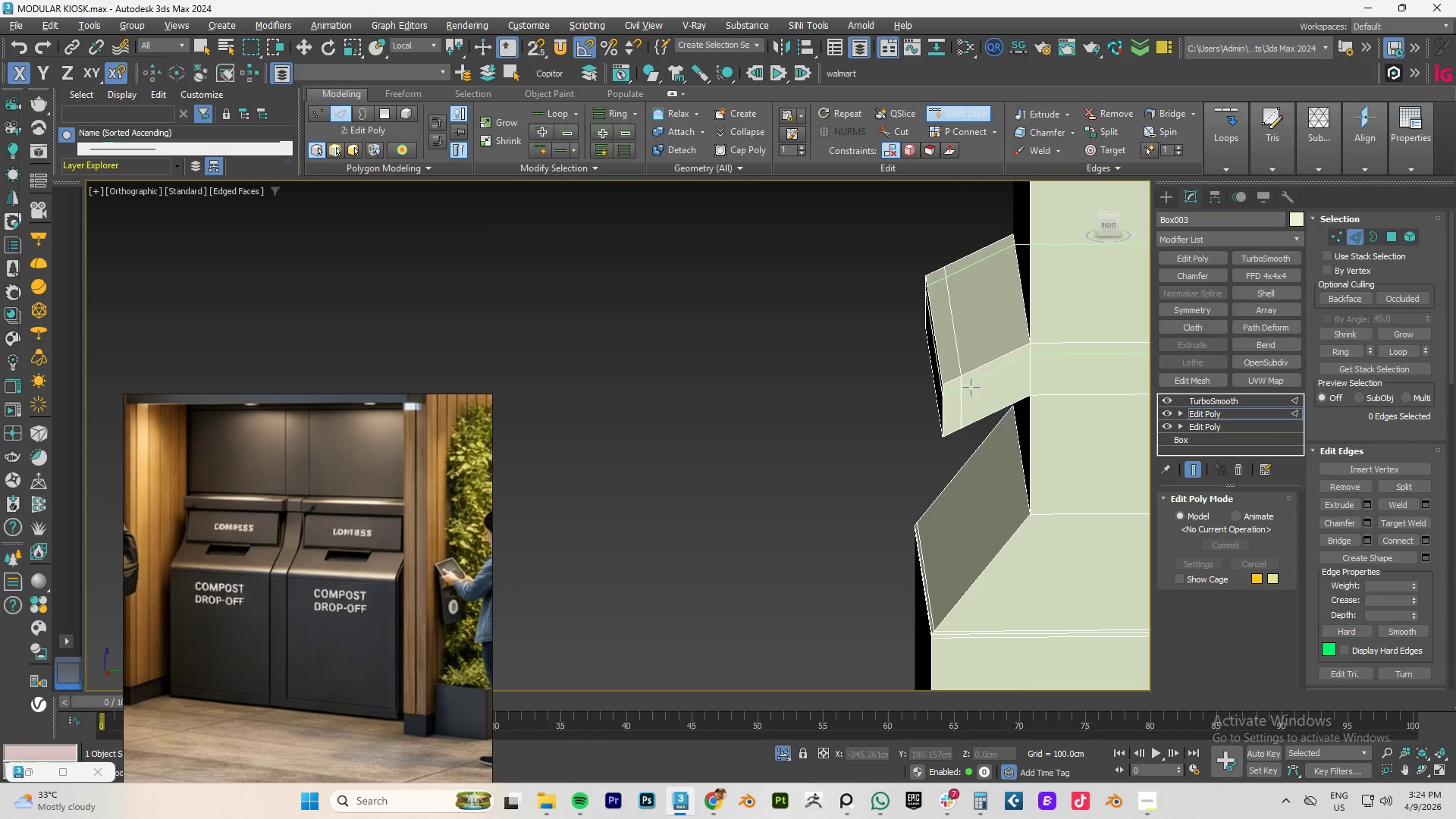 
scroll: coordinate [968, 384], scroll_direction: up, amount: 3.0
 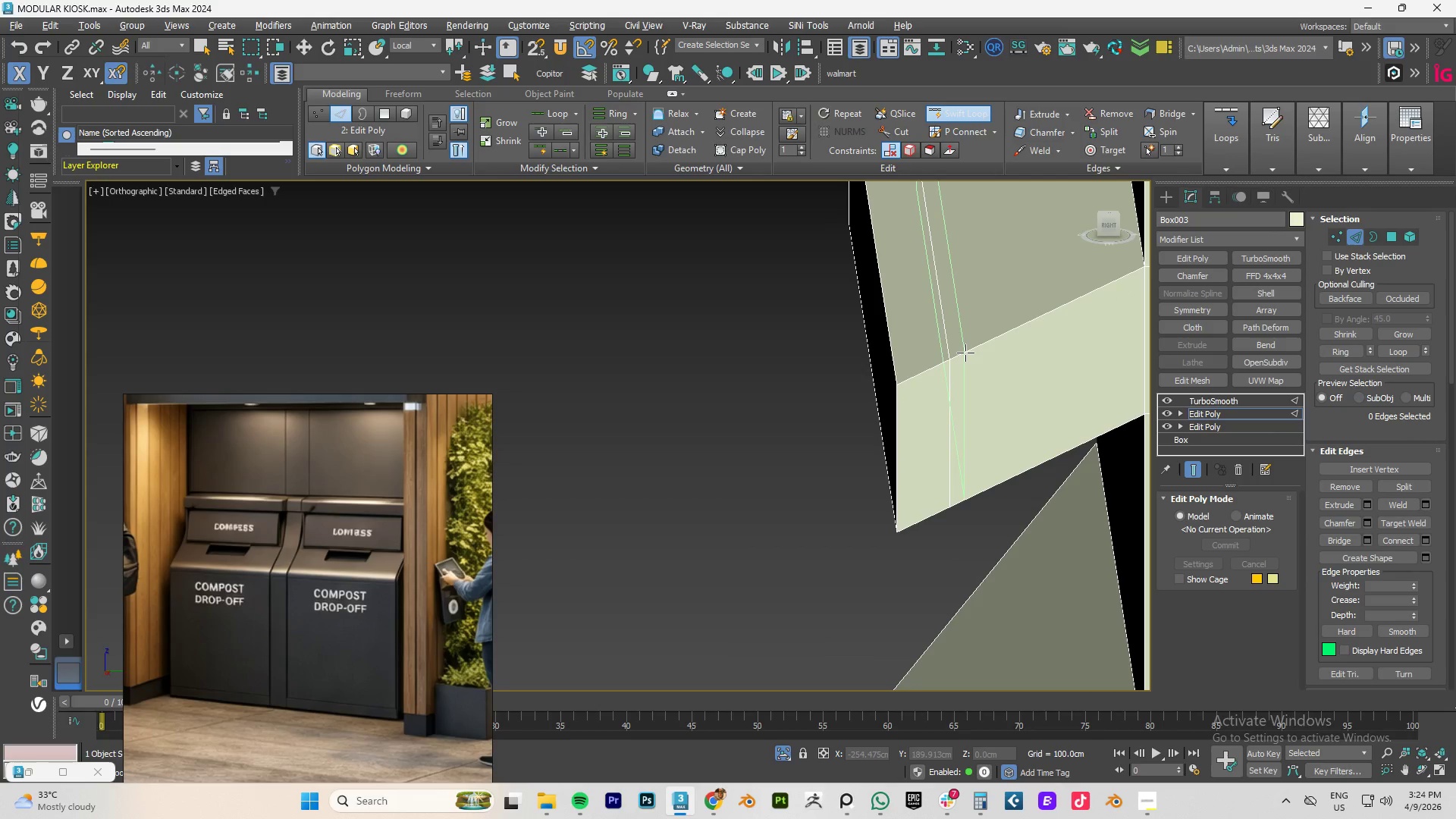 
left_click([965, 353])
 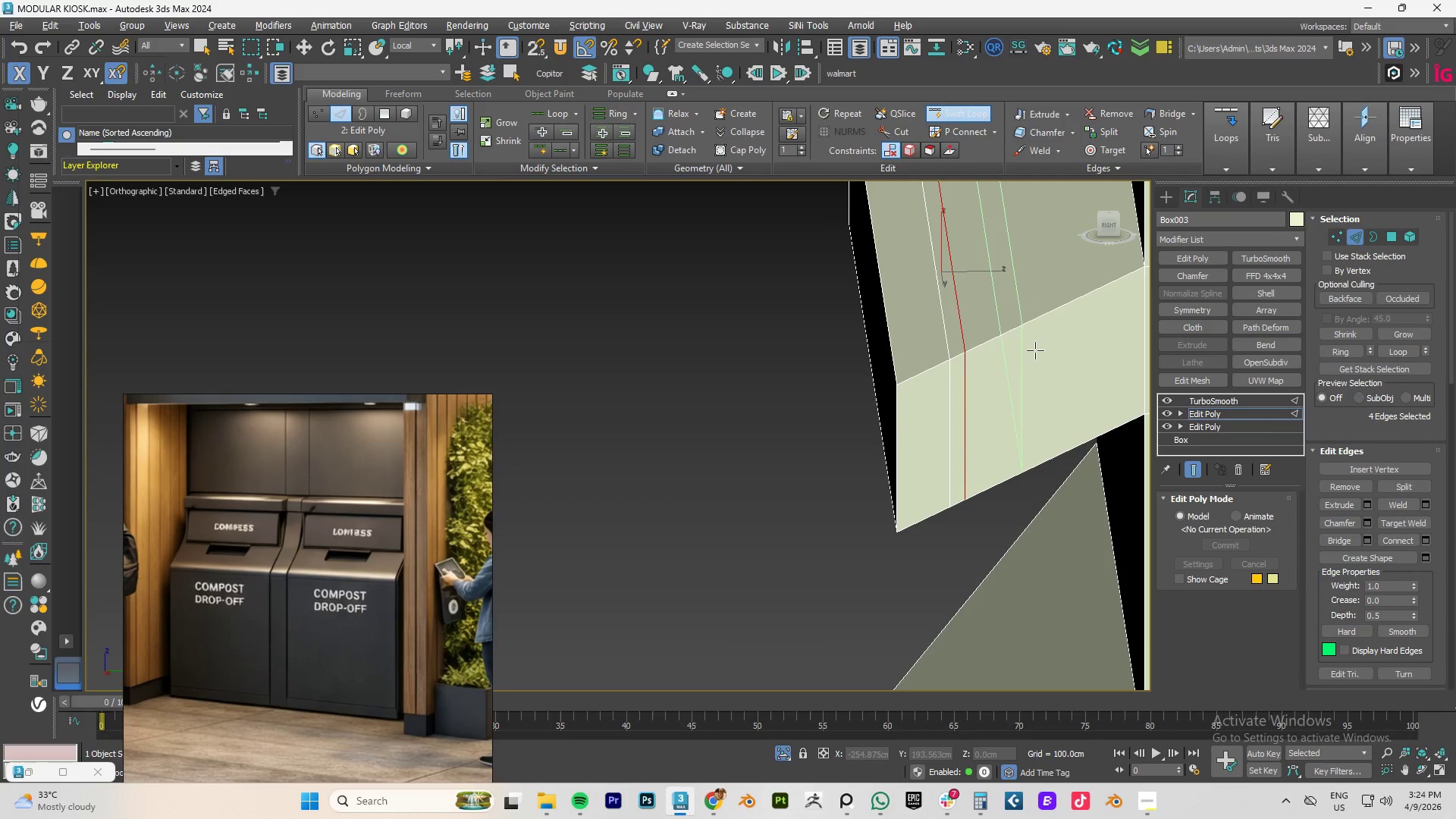 
right_click([1008, 349])
 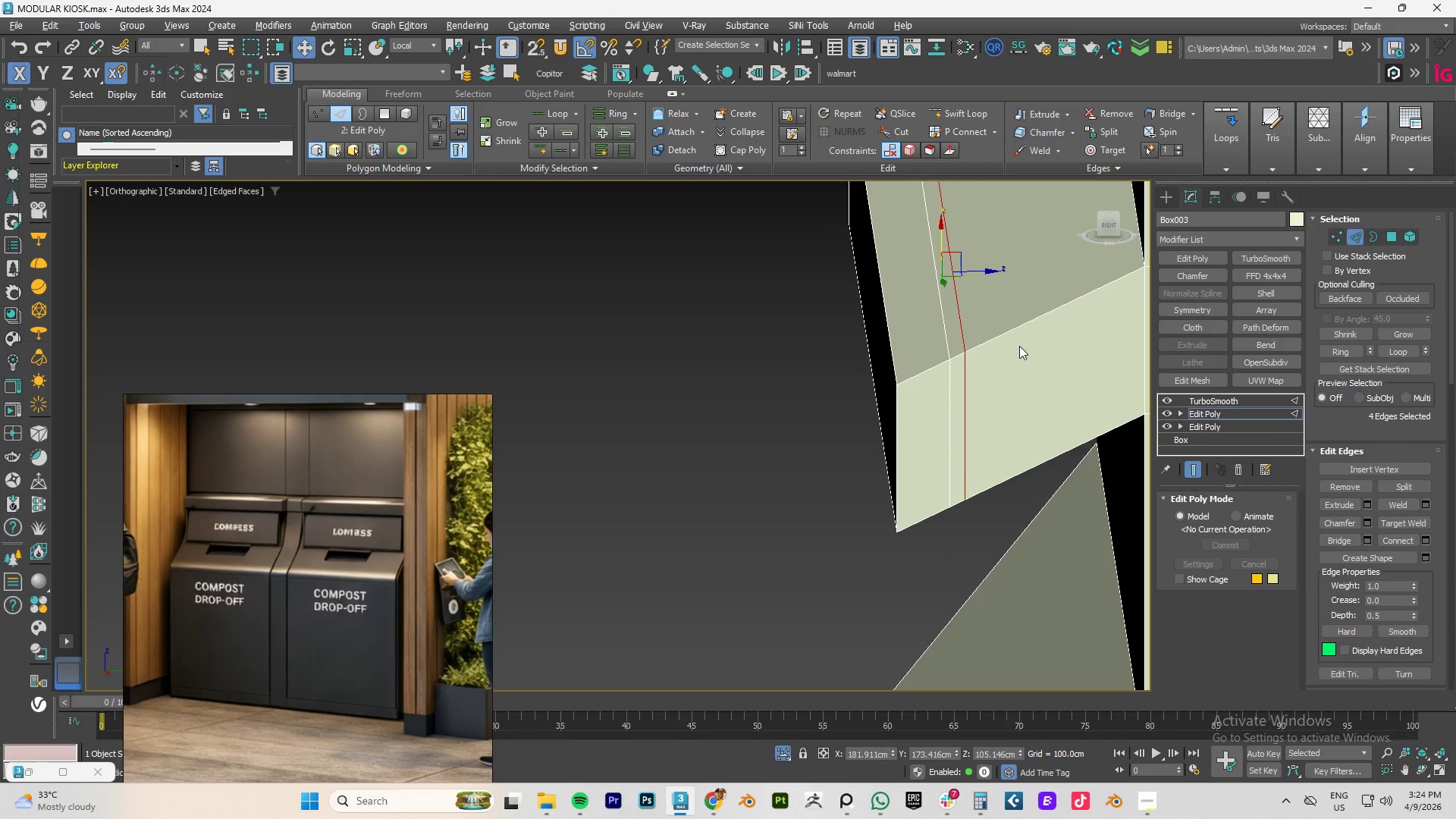 
hold_key(key=AltLeft, duration=0.61)
 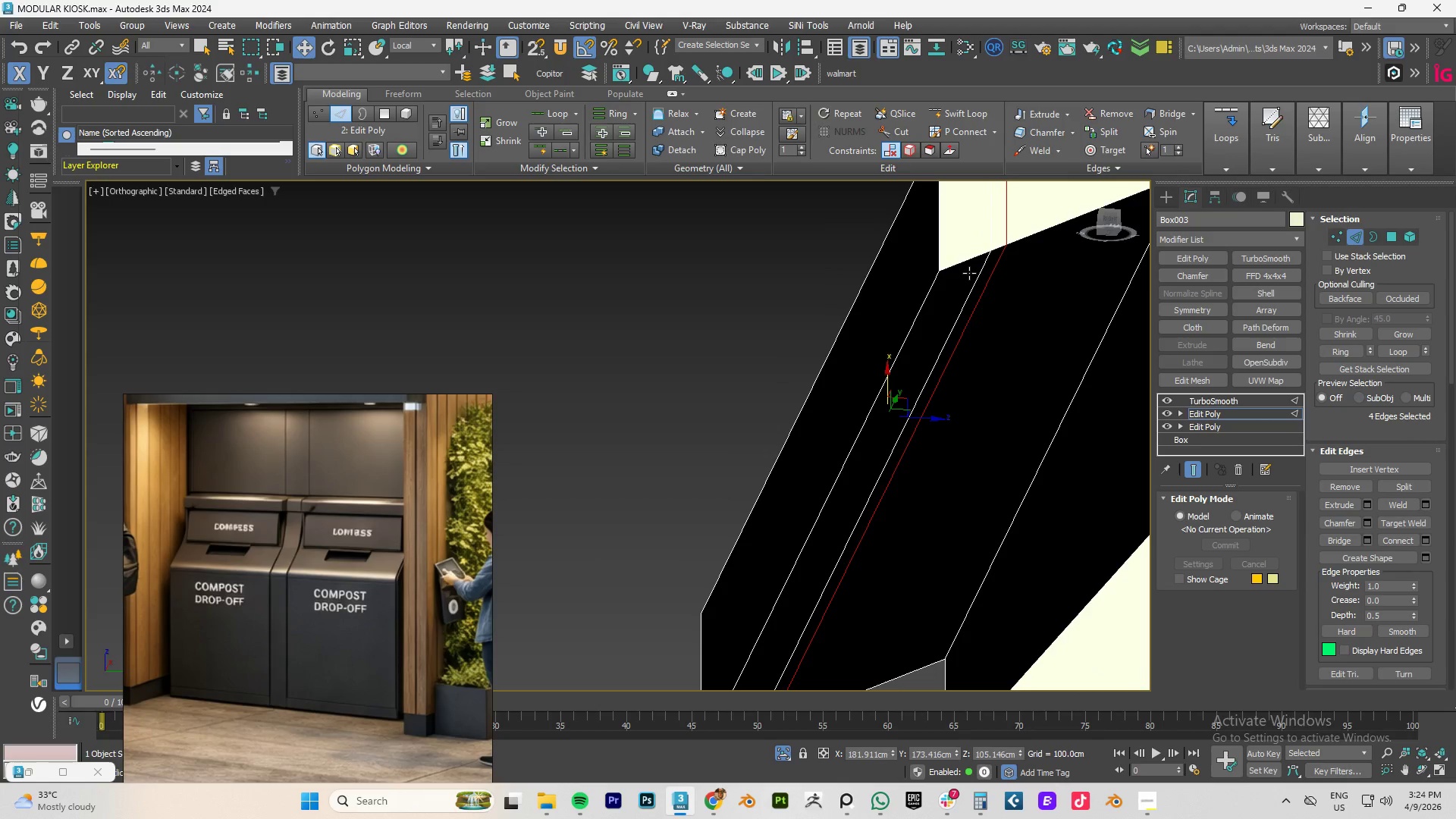 
scroll: coordinate [1007, 274], scroll_direction: down, amount: 3.0
 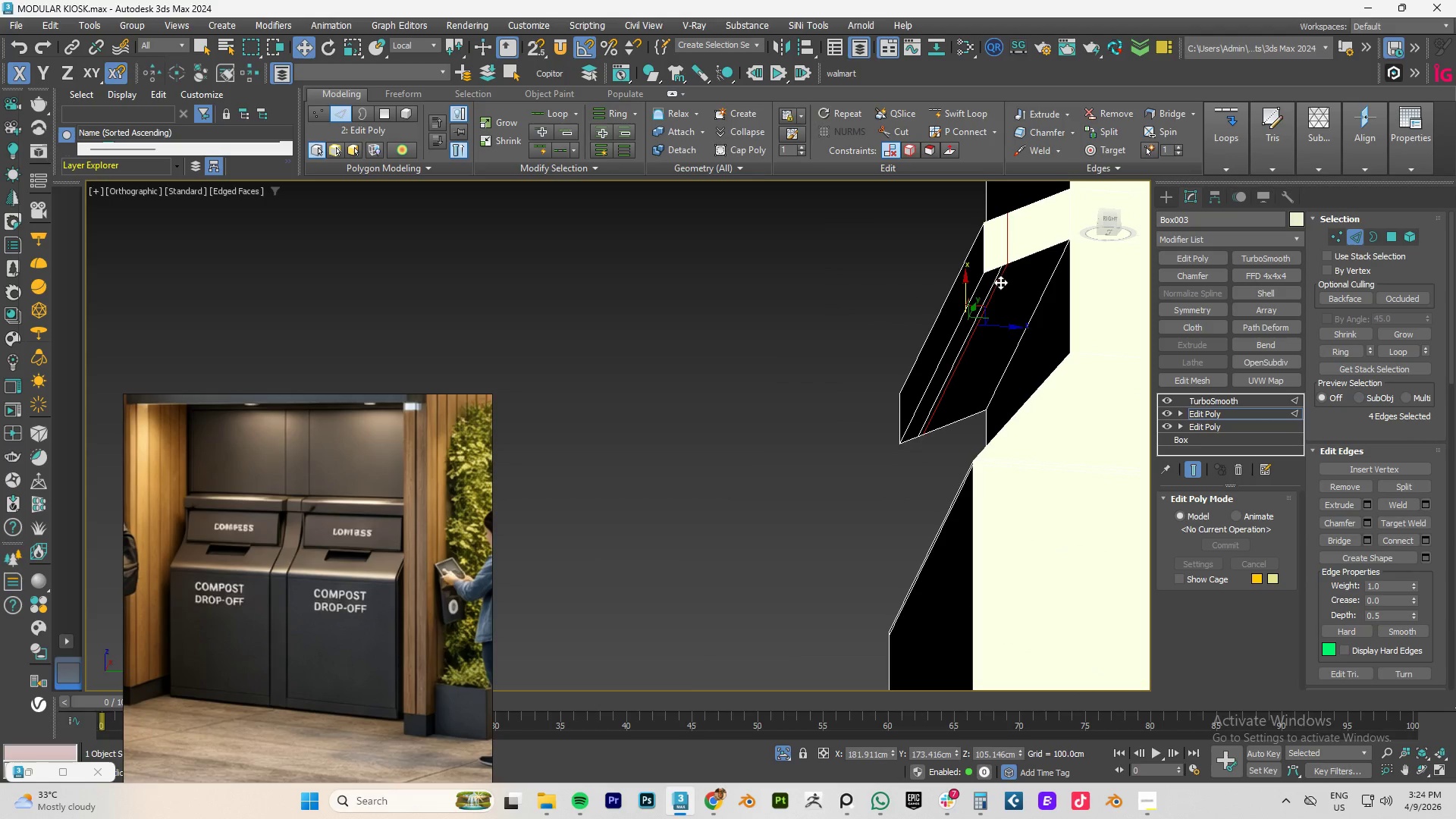 
key(4)
 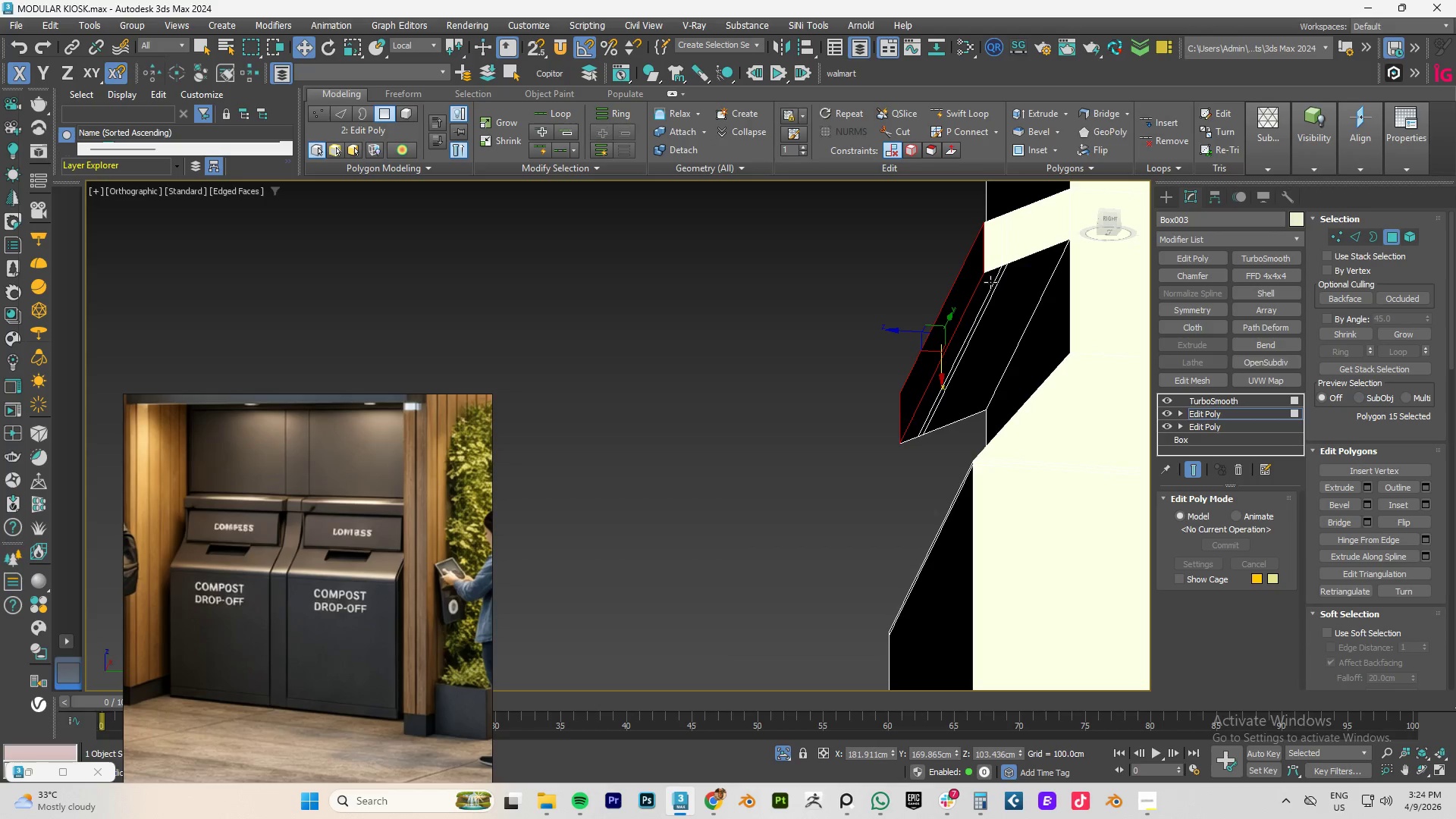 
scroll: coordinate [990, 282], scroll_direction: up, amount: 3.0
 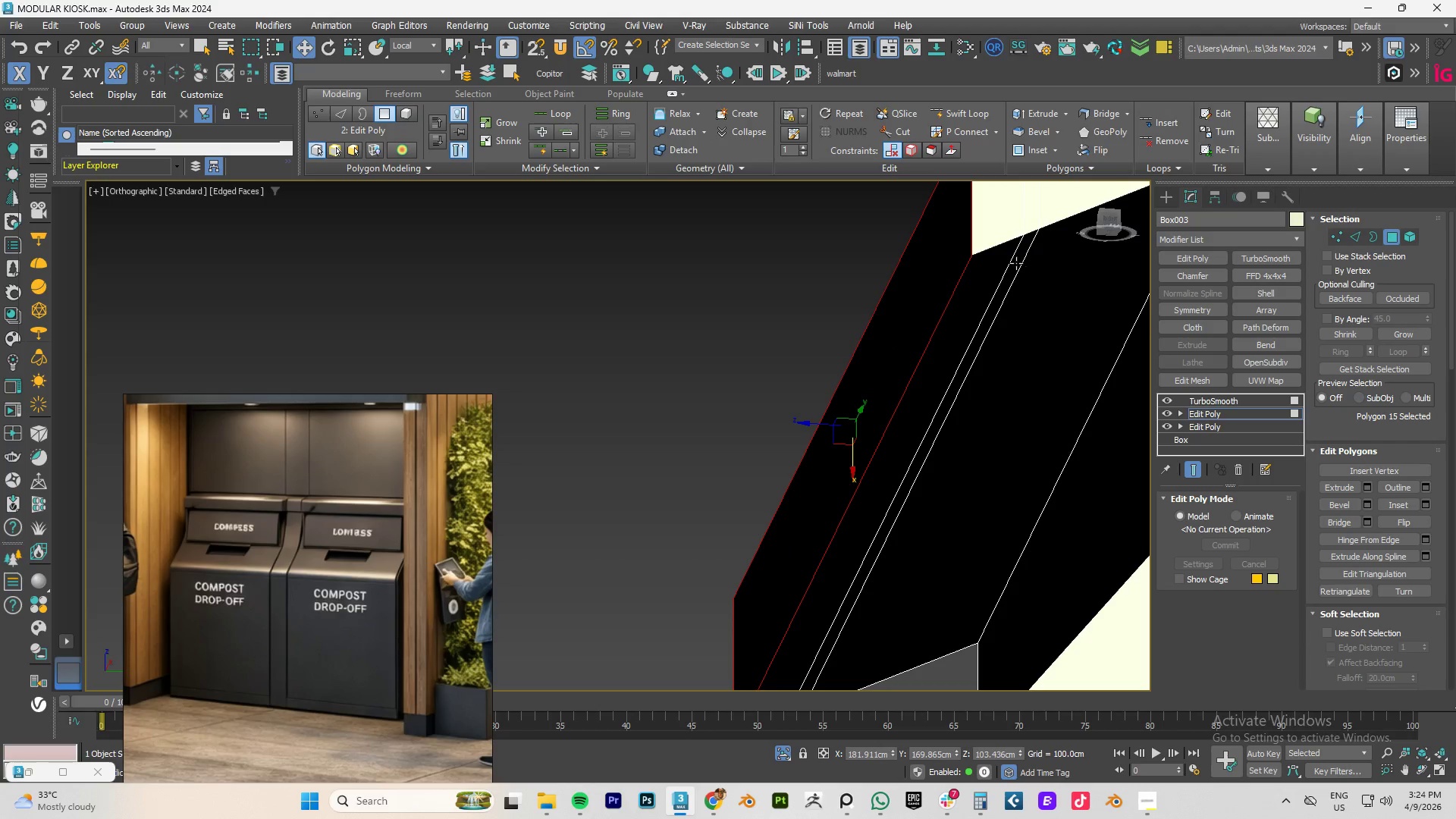 
left_click([1015, 263])
 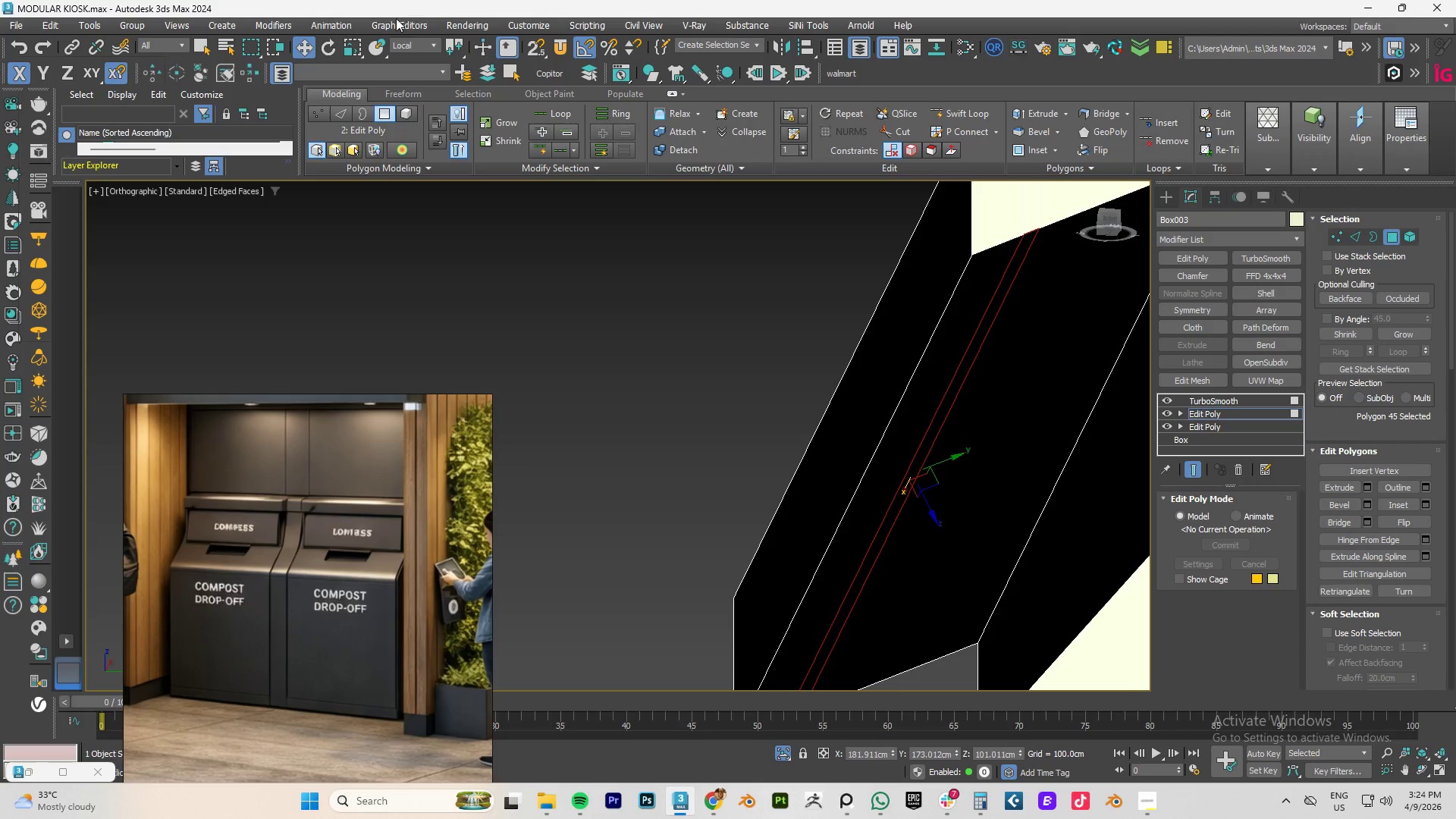 
left_click([413, 41])
 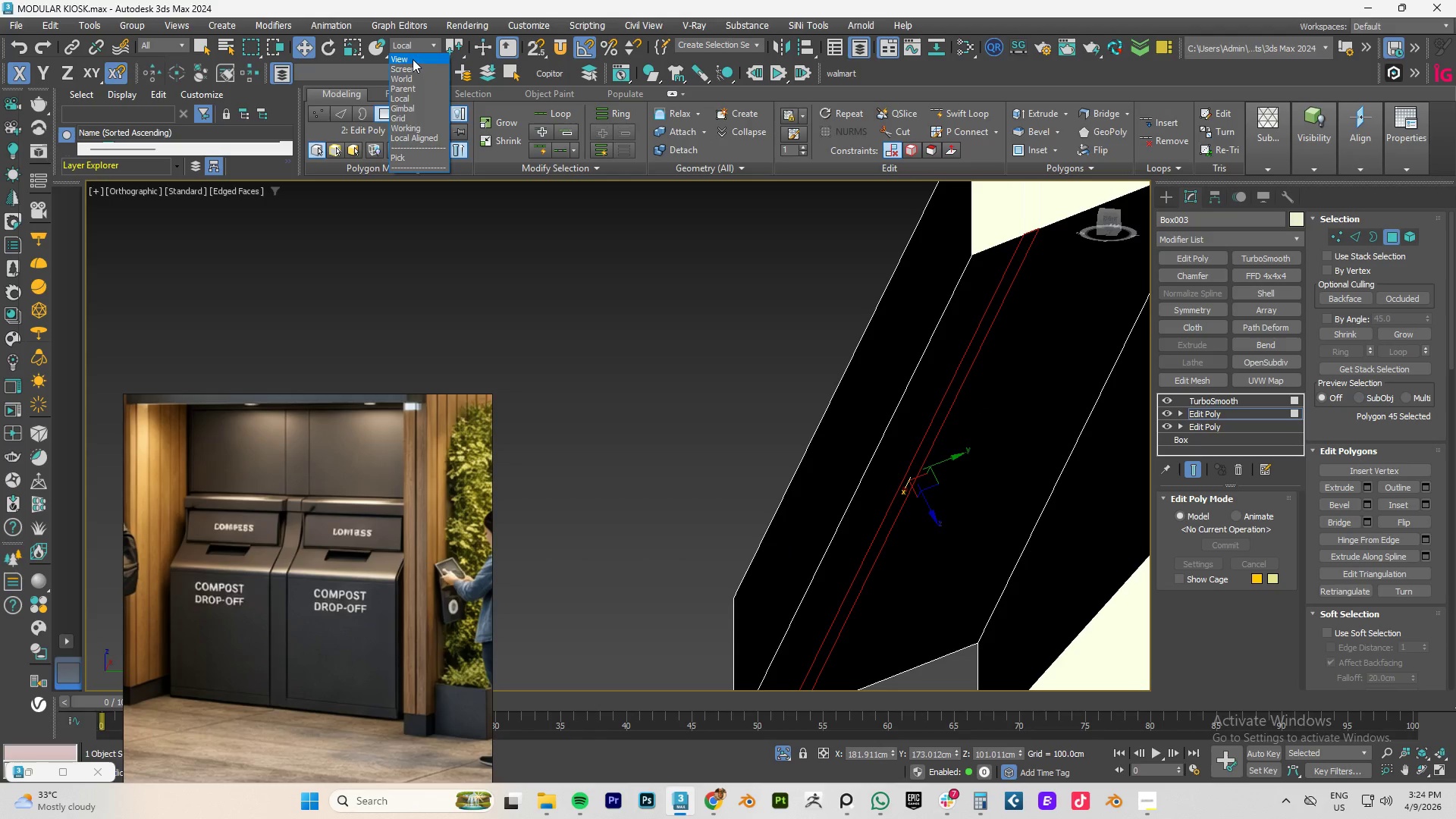 
left_click([413, 59])
 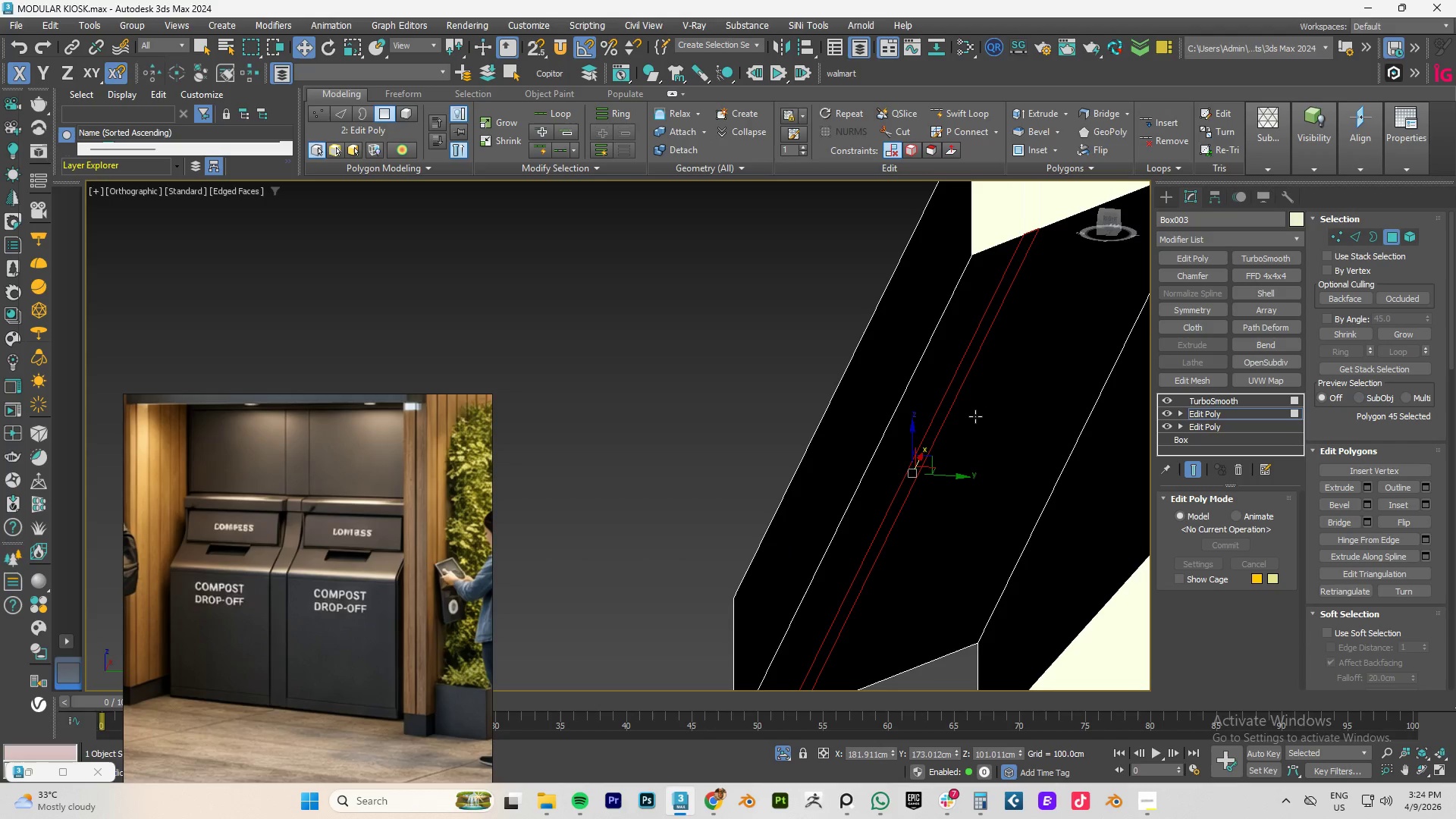 
hold_key(key=AltLeft, duration=1.02)
 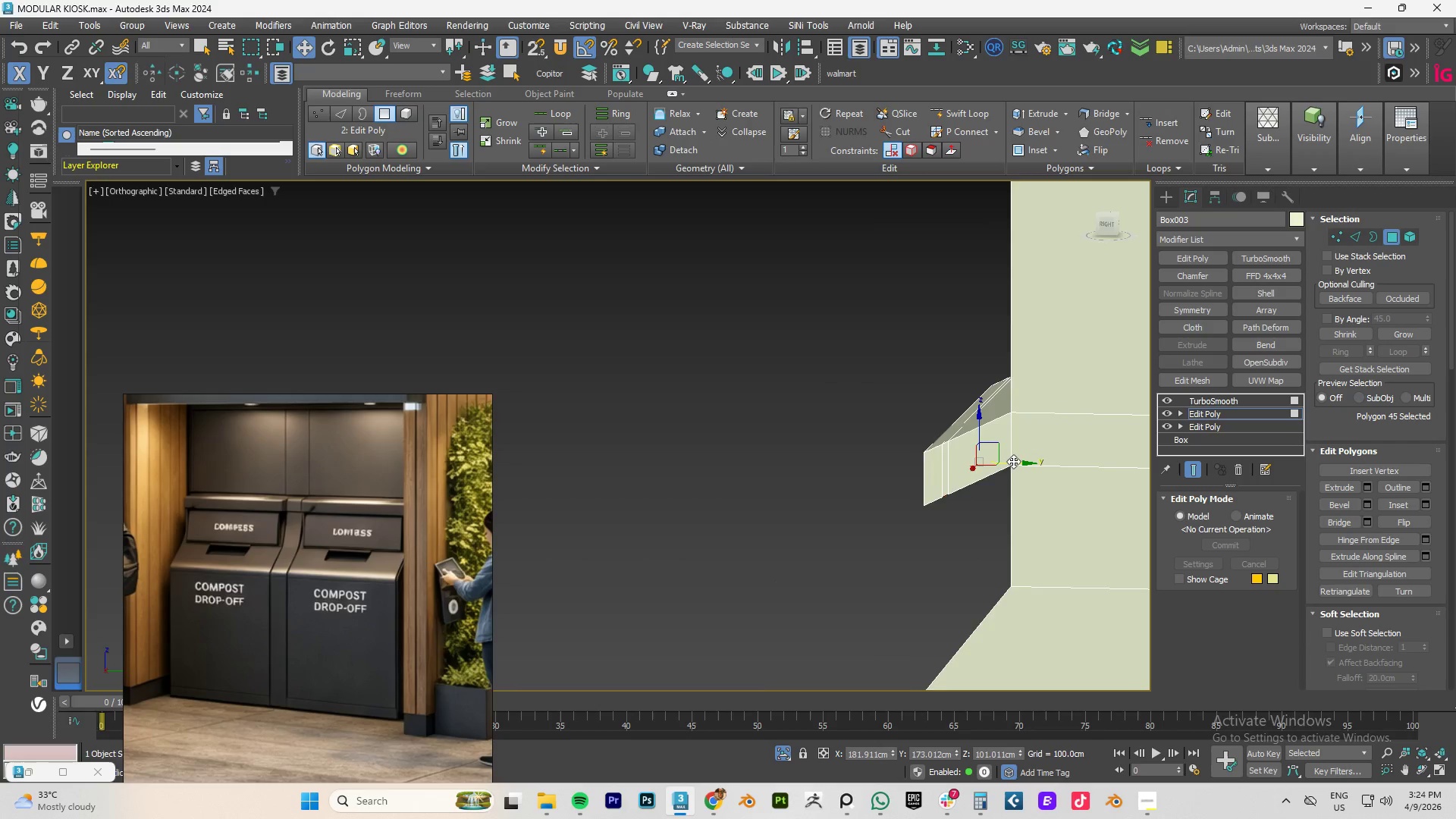 
scroll: coordinate [1015, 455], scroll_direction: down, amount: 3.0
 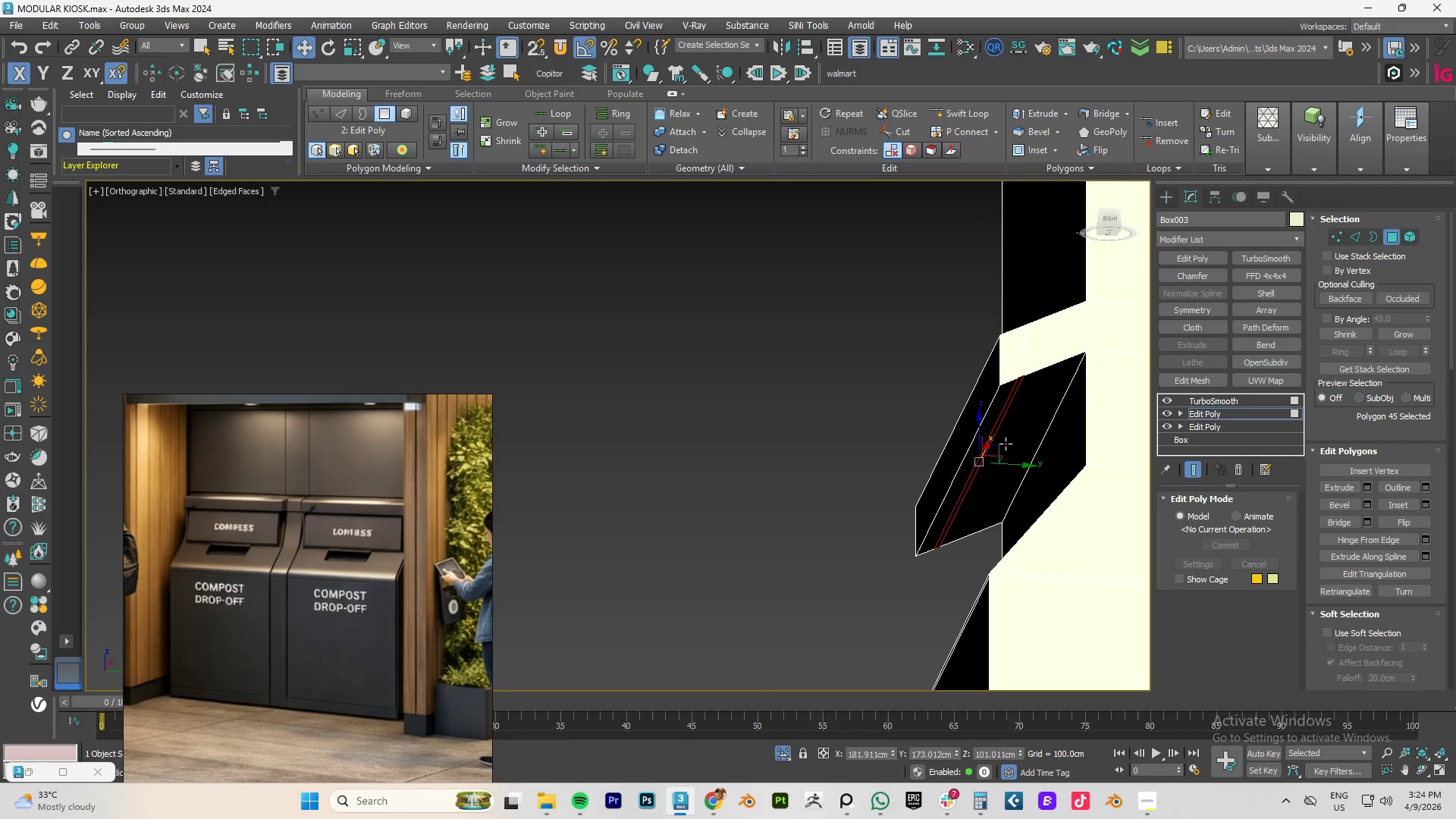 
hold_key(key=AltLeft, duration=0.59)
scroll: coordinate [1025, 458], scroll_direction: up, amount: 1.0
 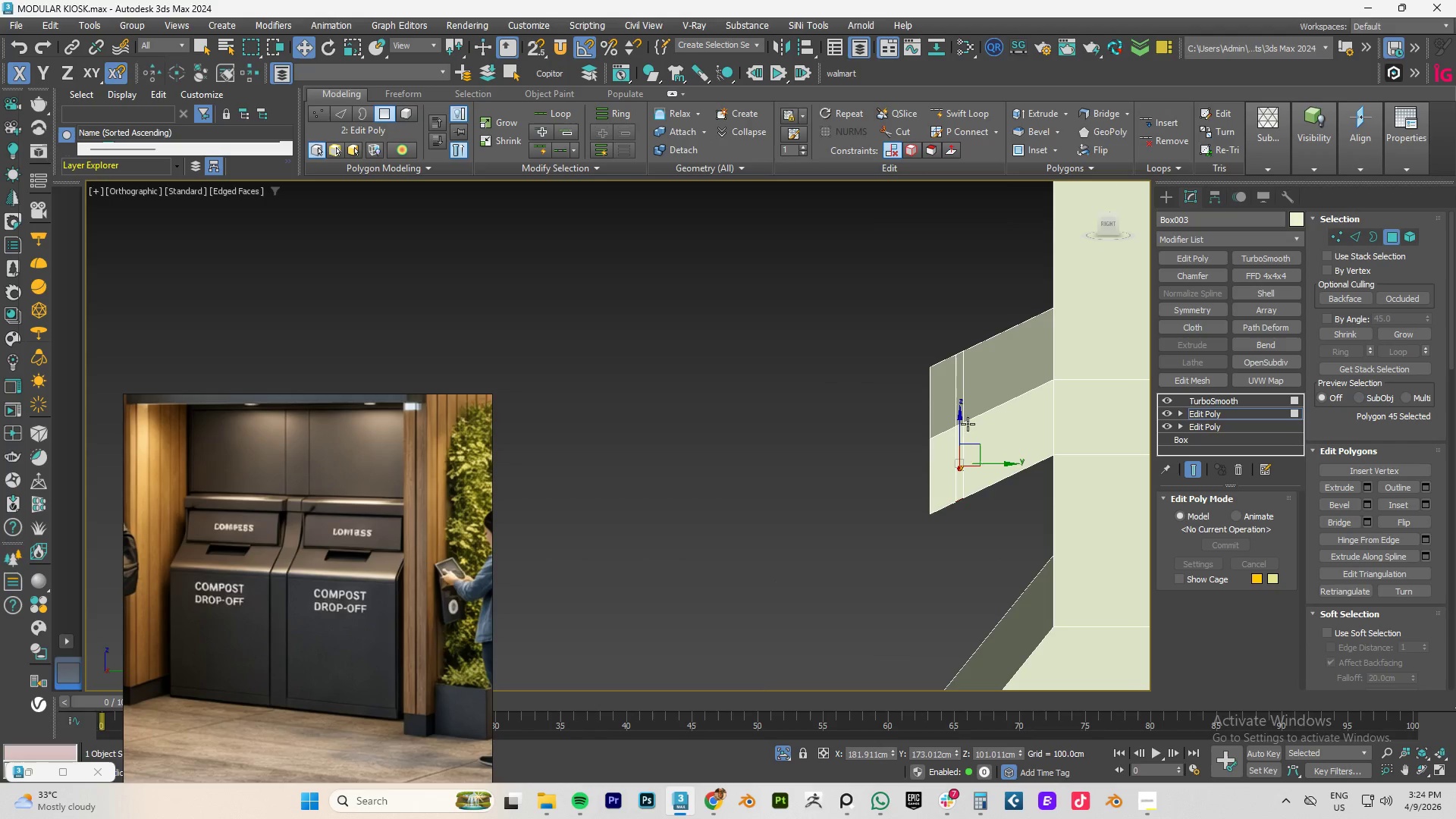 
hold_key(key=ShiftLeft, duration=1.5)
left_click_drag(start_coordinate=[959, 425], to_coordinate=[957, 548])
 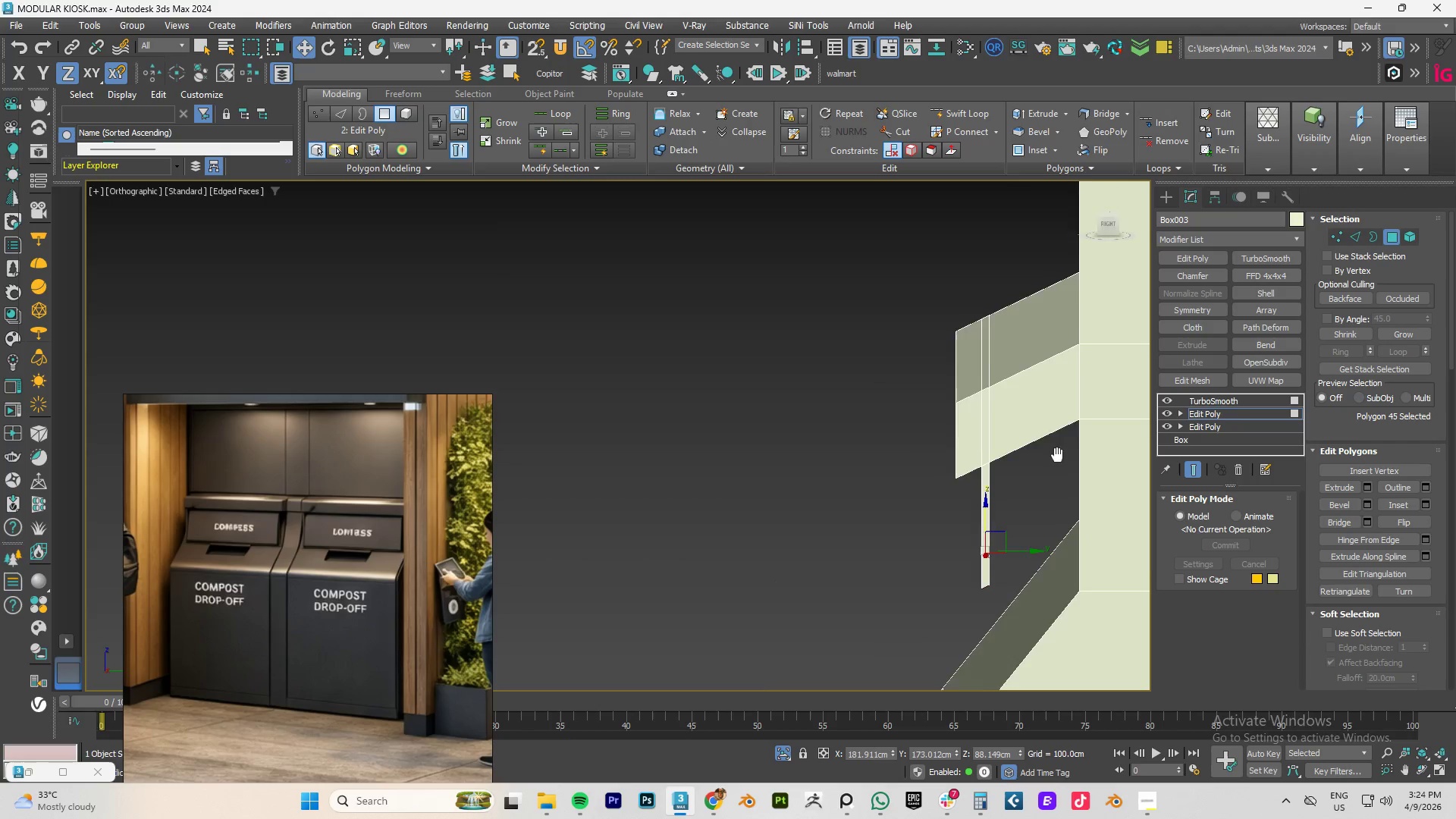 
hold_key(key=ShiftLeft, duration=0.86)
 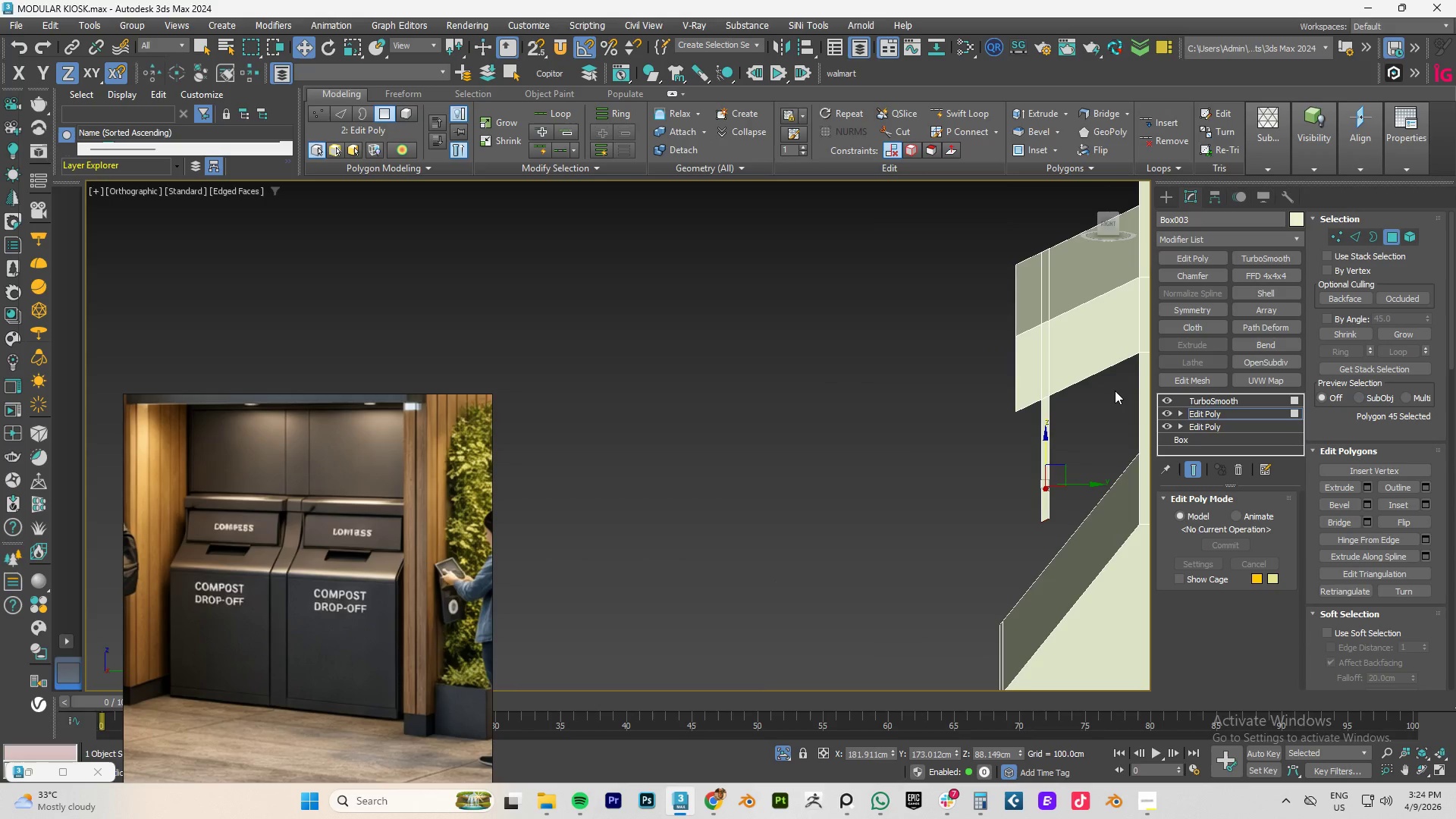 
hold_key(key=AltLeft, duration=0.72)
 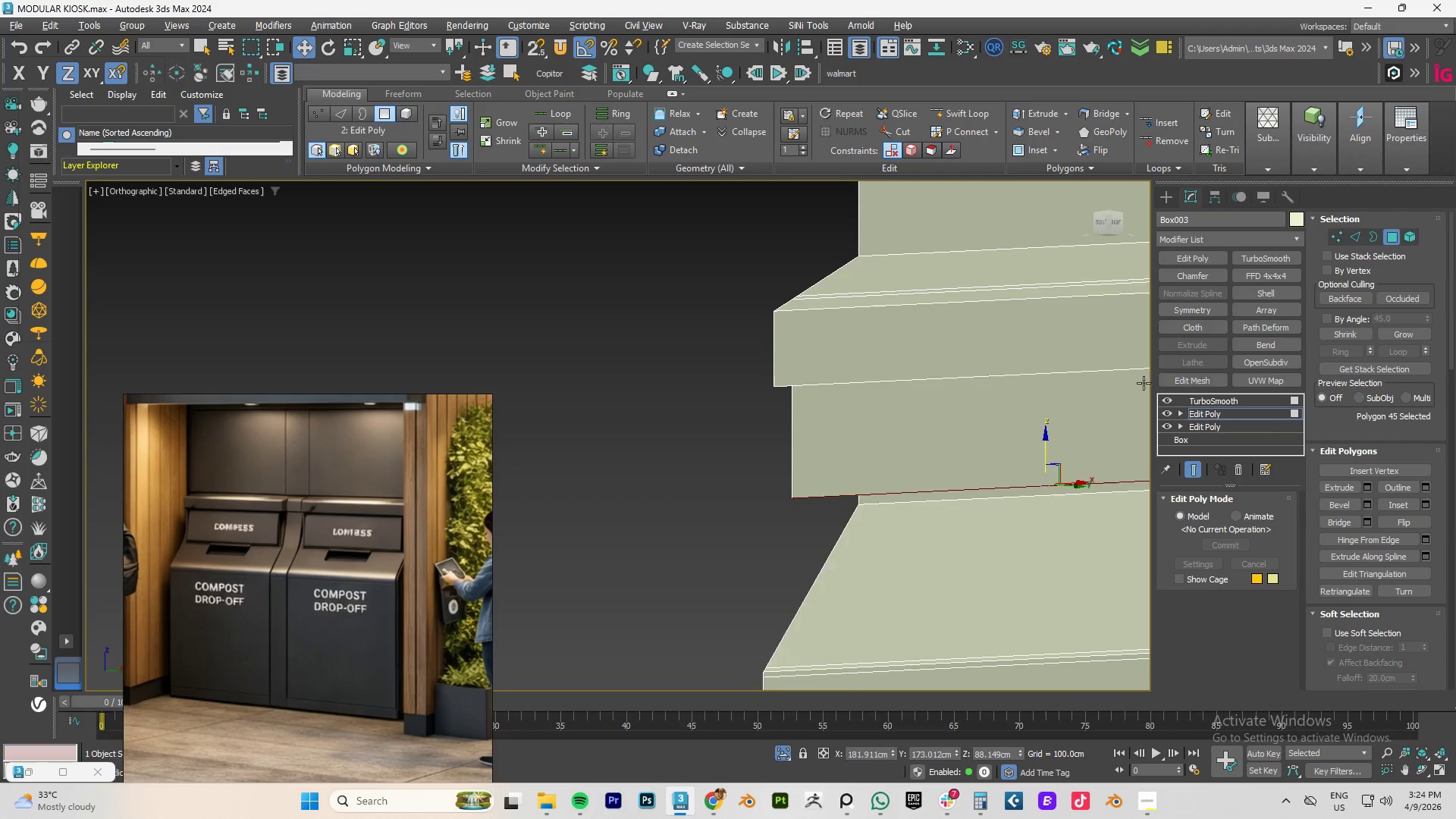 
hold_key(key=AltLeft, duration=0.55)
 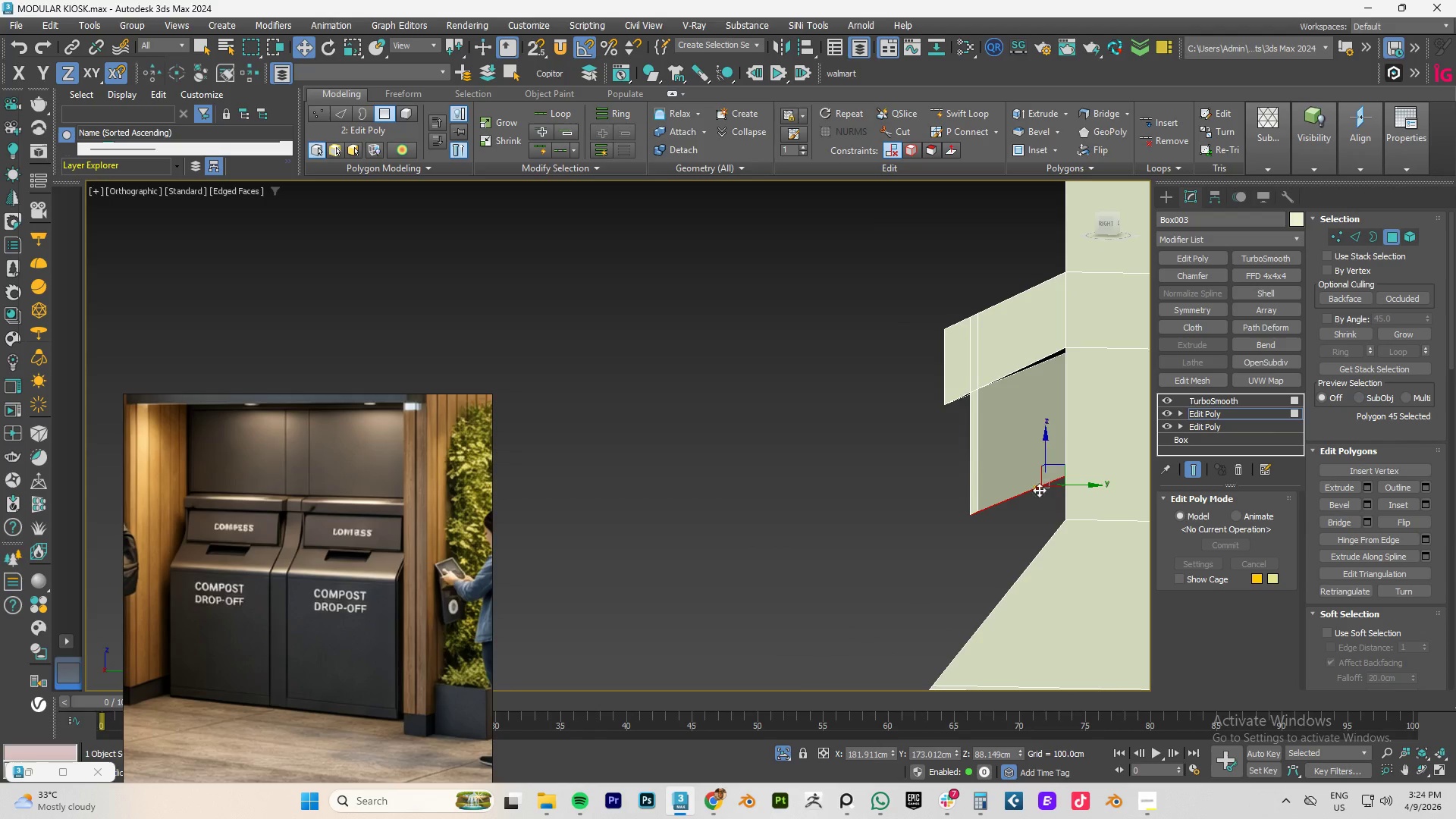 
hold_key(key=AltLeft, duration=0.62)
 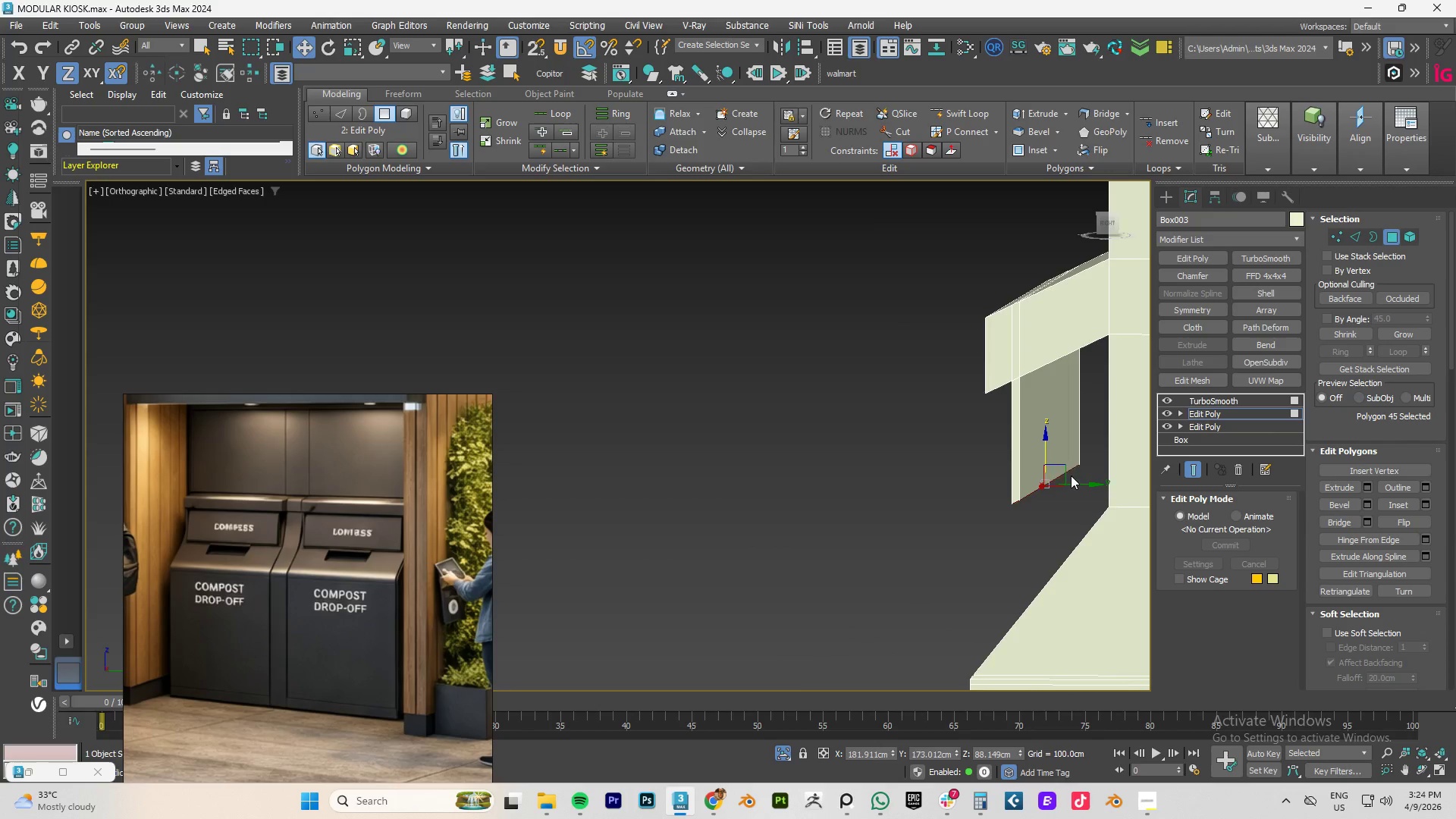 
key(X)
 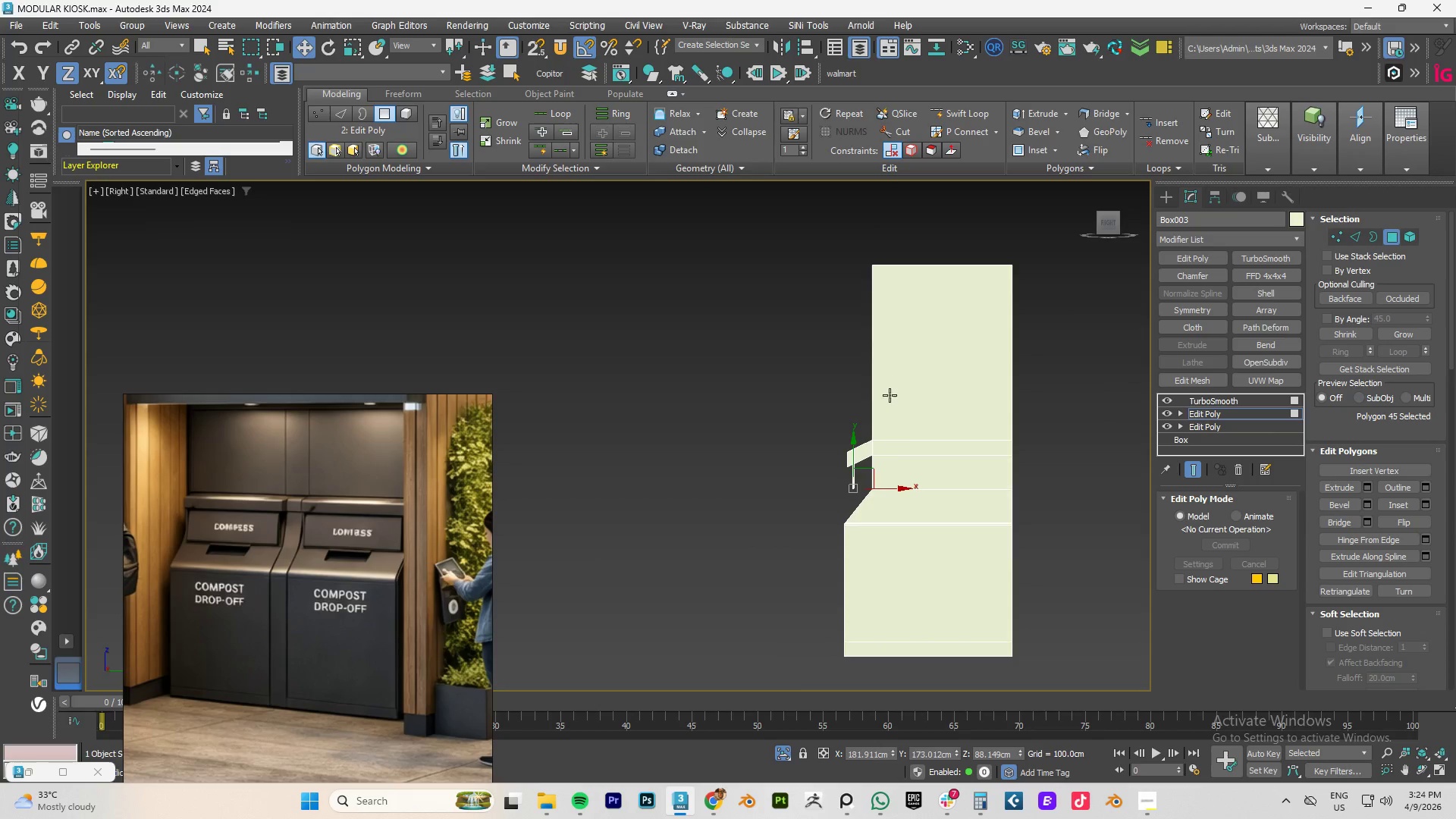 
scroll: coordinate [934, 406], scroll_direction: up, amount: 2.0
 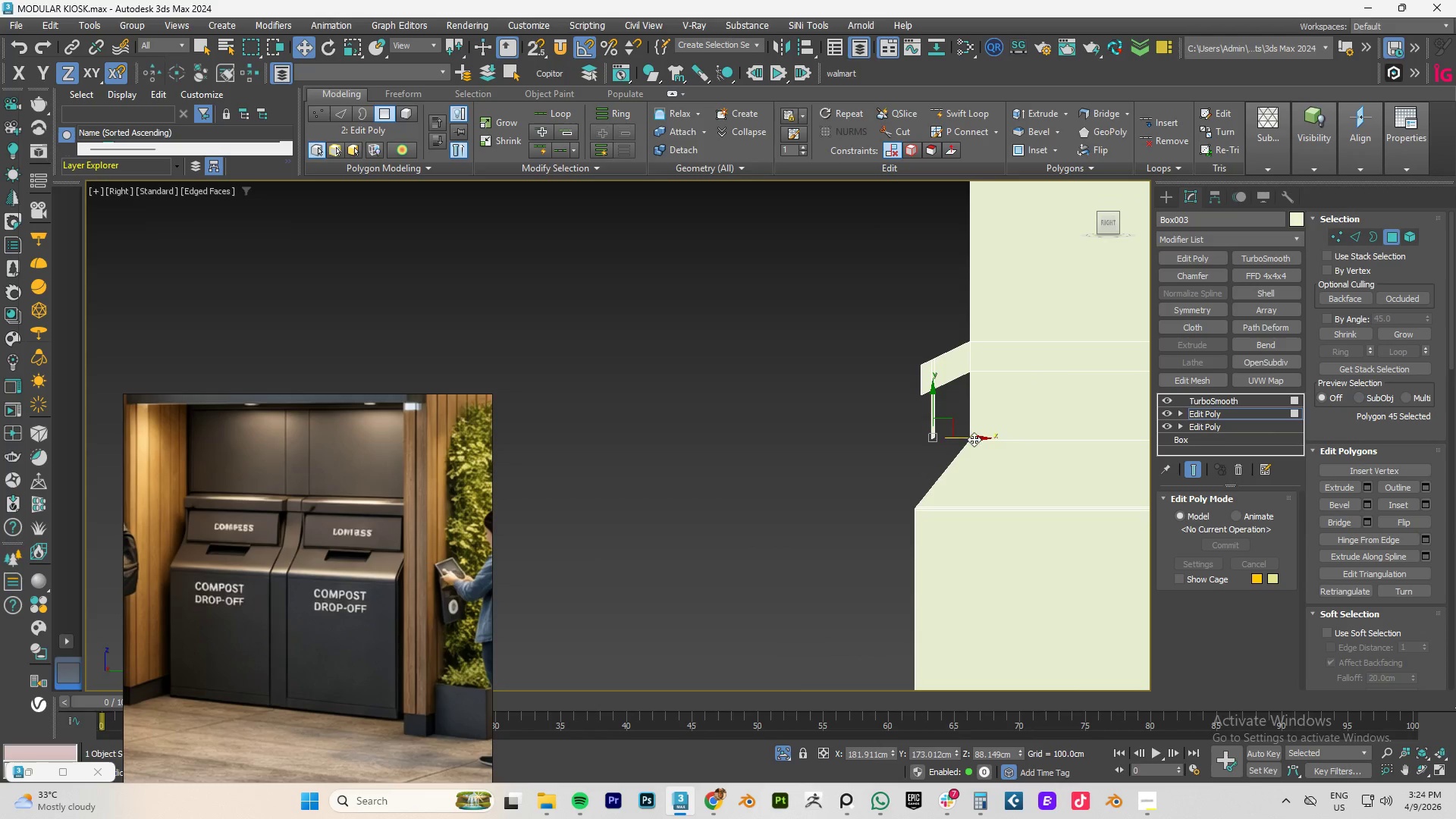 
left_click_drag(start_coordinate=[976, 437], to_coordinate=[970, 438])
 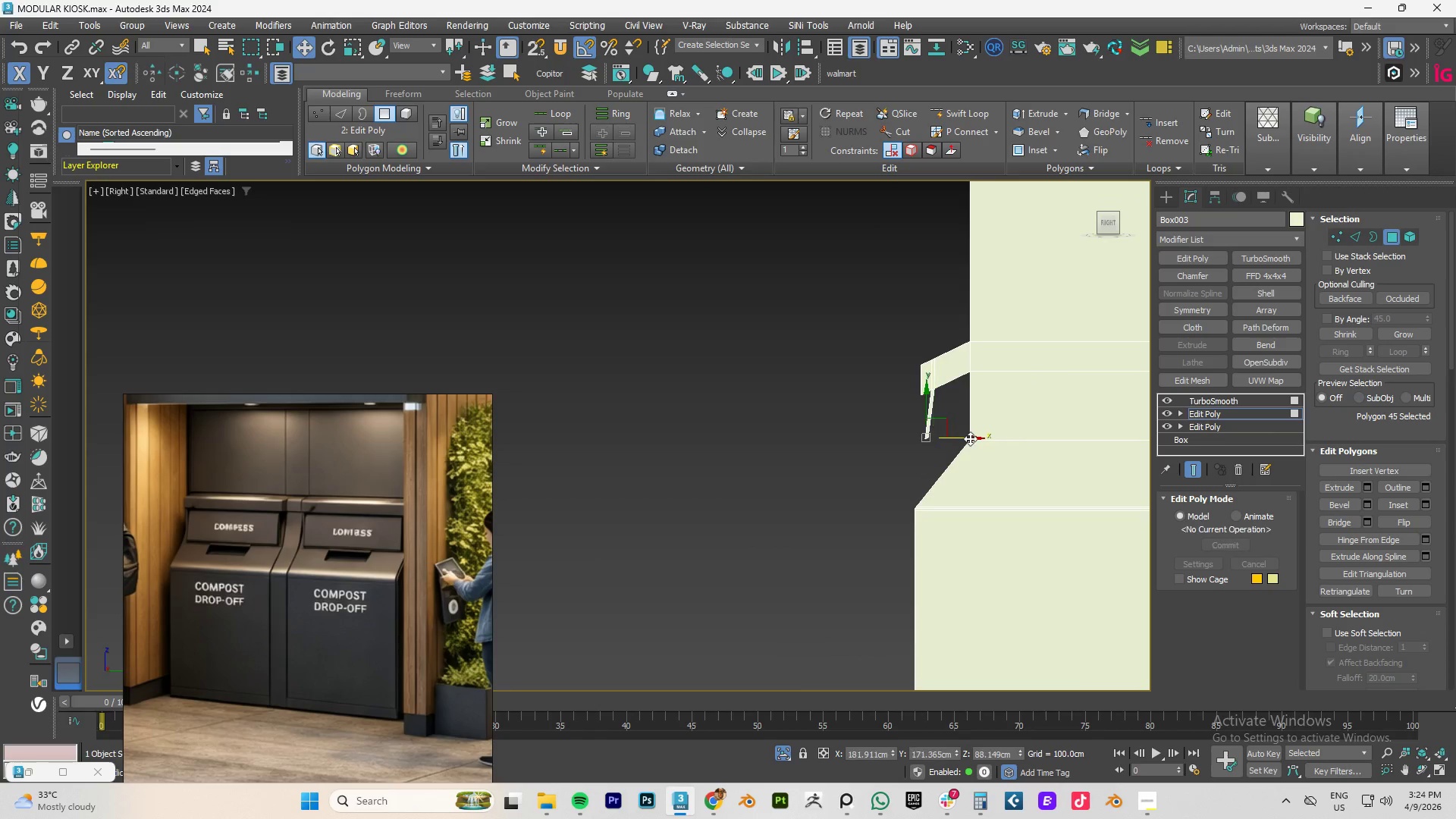 
key(Control+ControlLeft)
 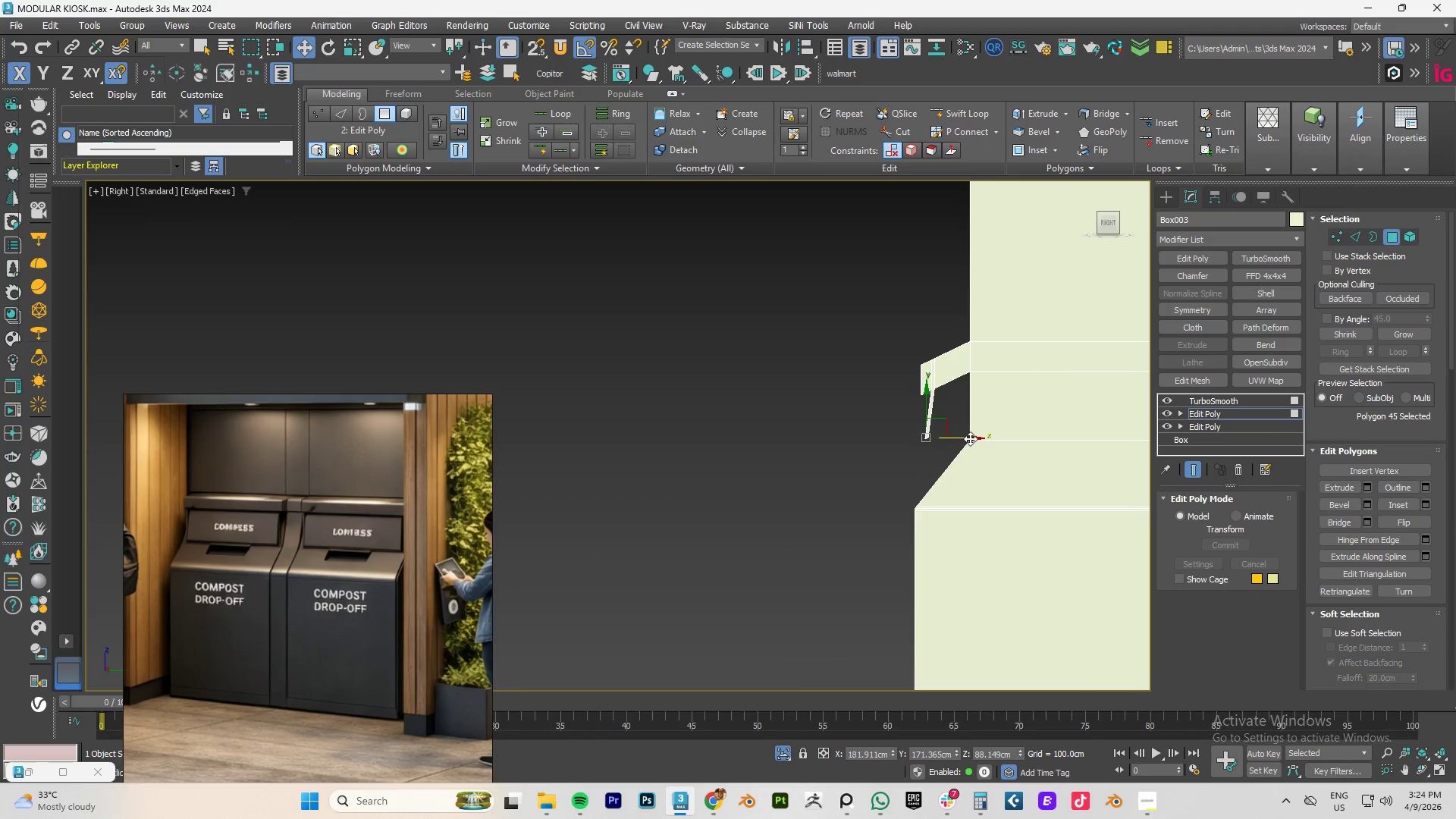 
key(Control+Z)
 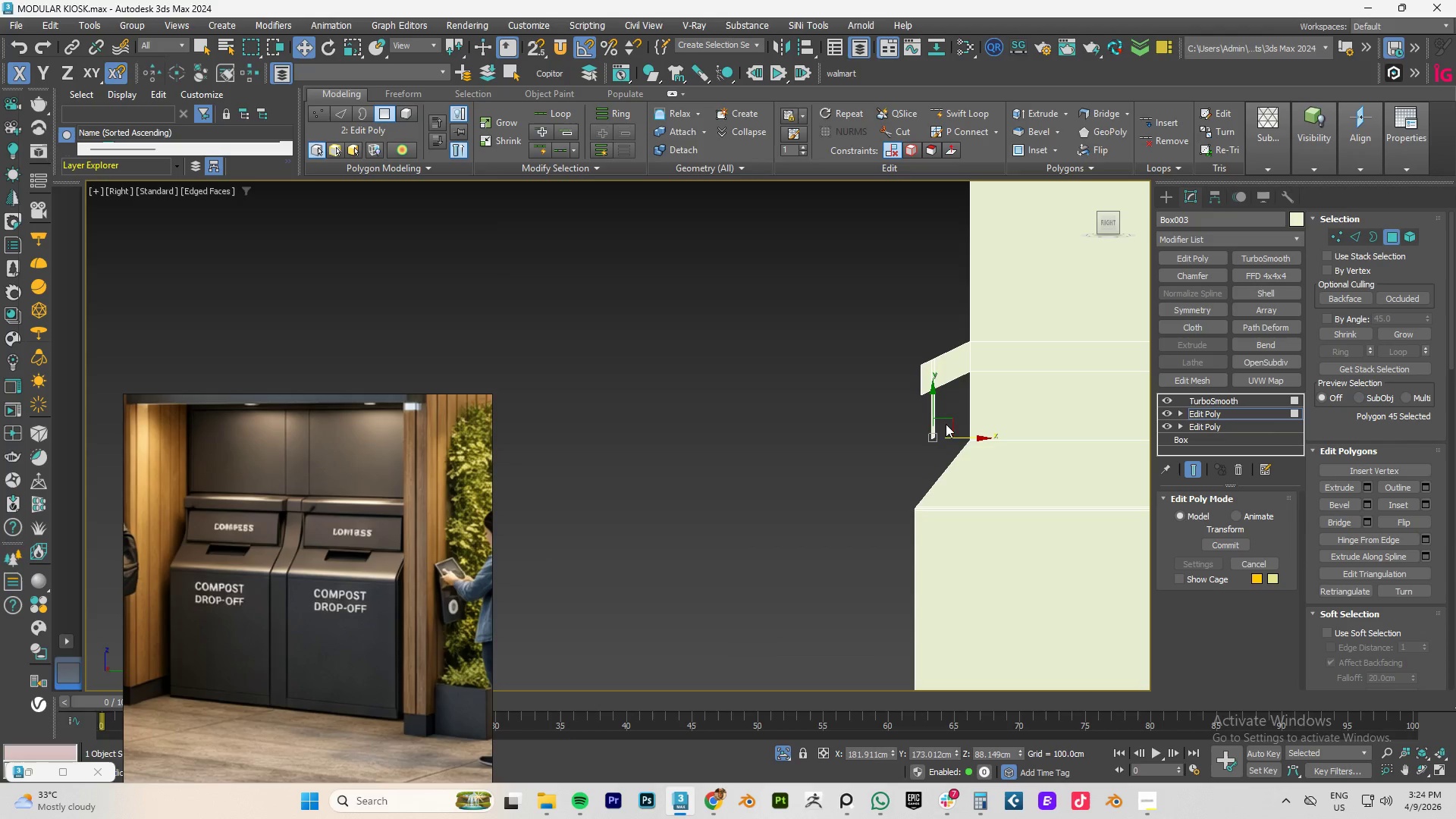 
scroll: coordinate [990, 420], scroll_direction: up, amount: 6.0
 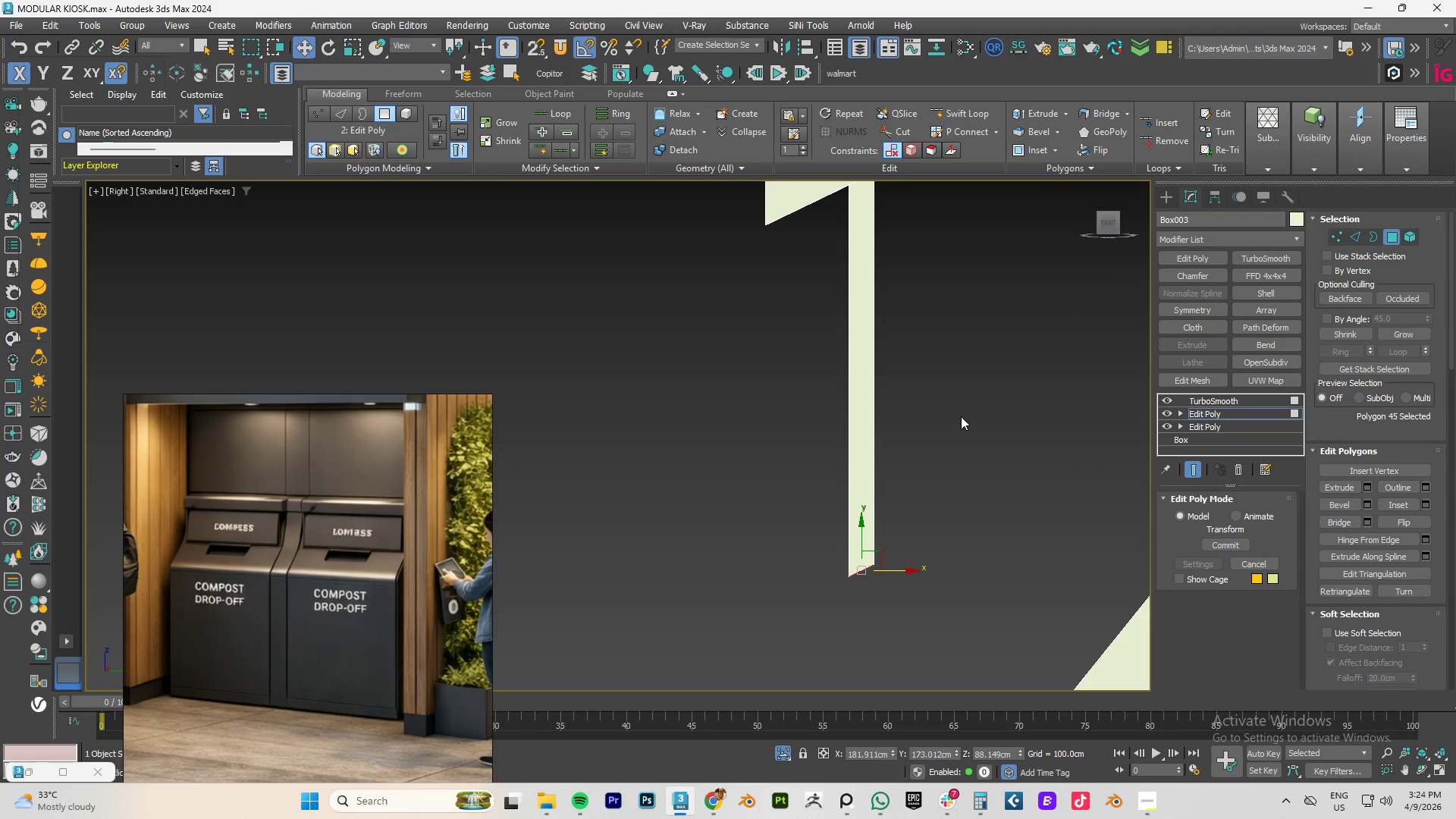 
scroll: coordinate [965, 397], scroll_direction: down, amount: 4.0
 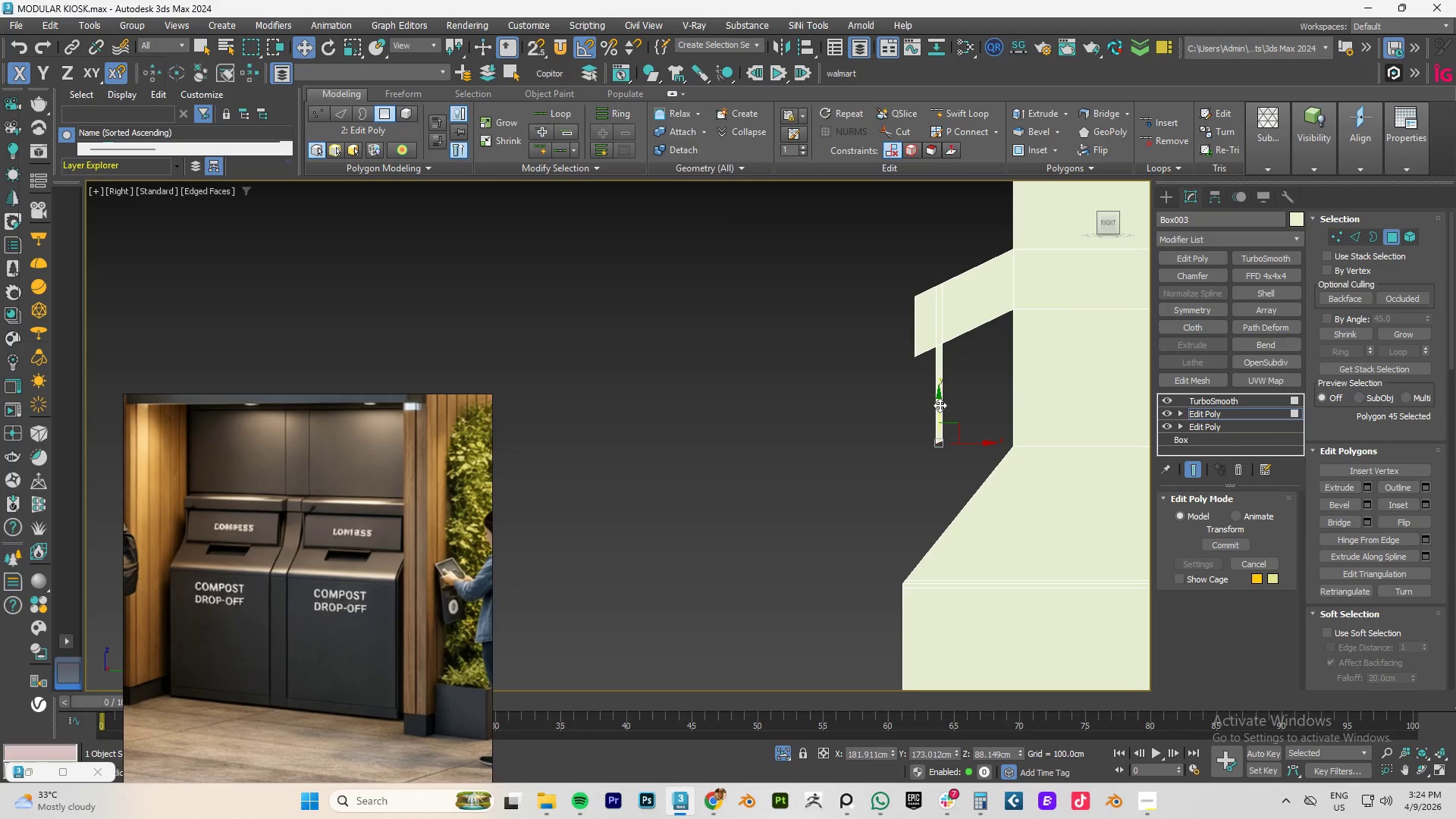 
left_click_drag(start_coordinate=[940, 403], to_coordinate=[943, 435])
 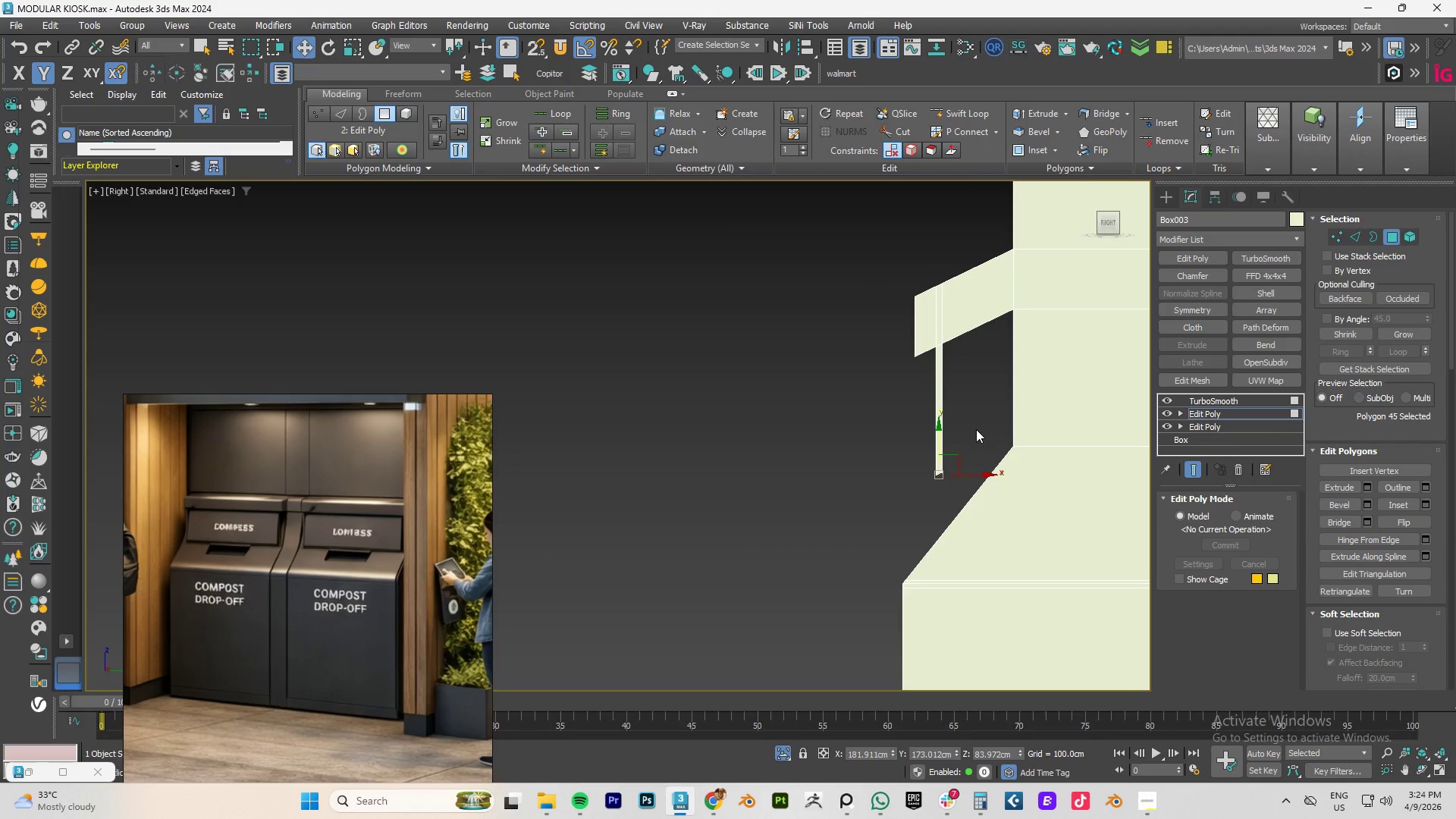 
key(R)
 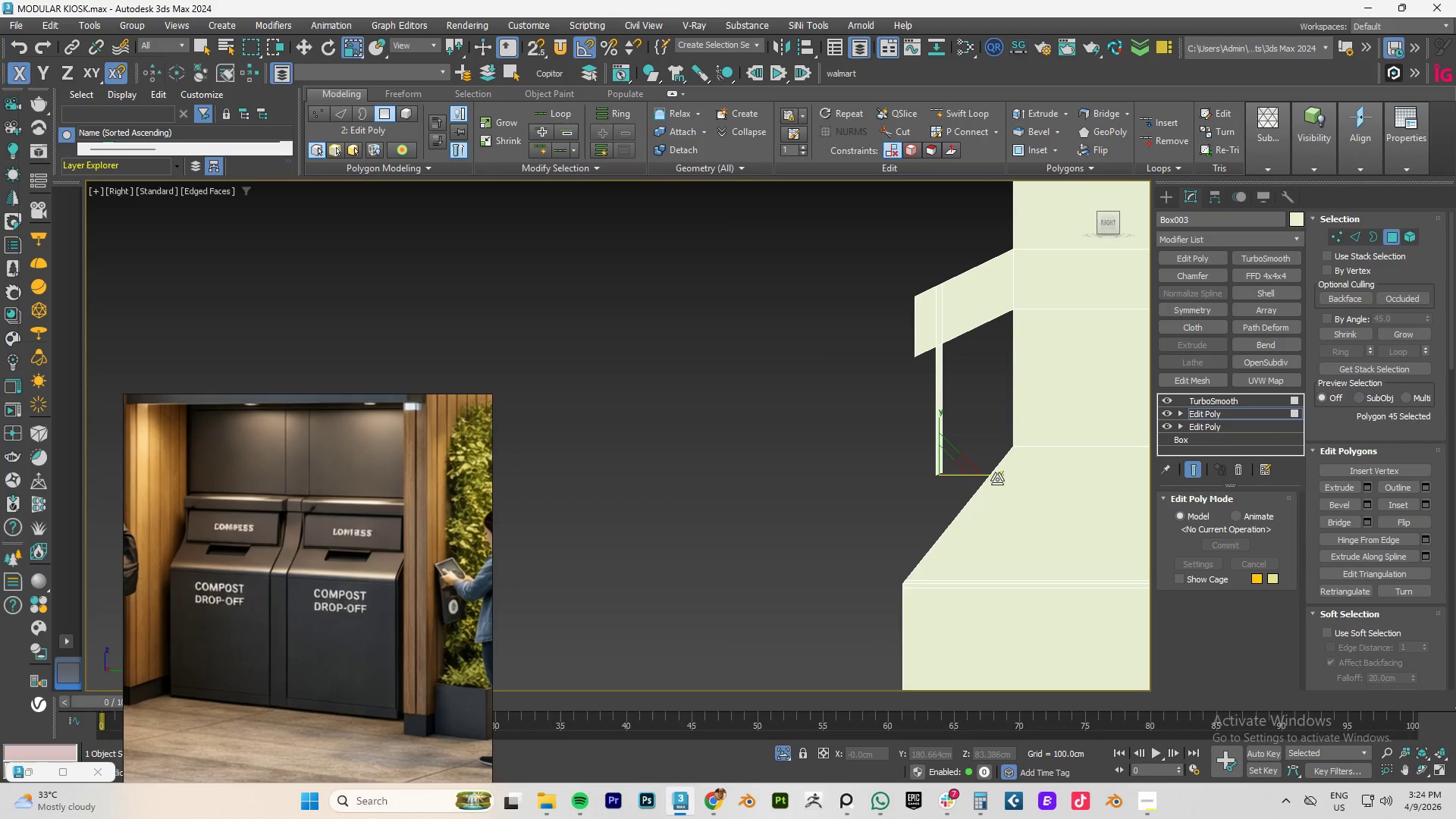 
left_click_drag(start_coordinate=[993, 477], to_coordinate=[865, 460])
 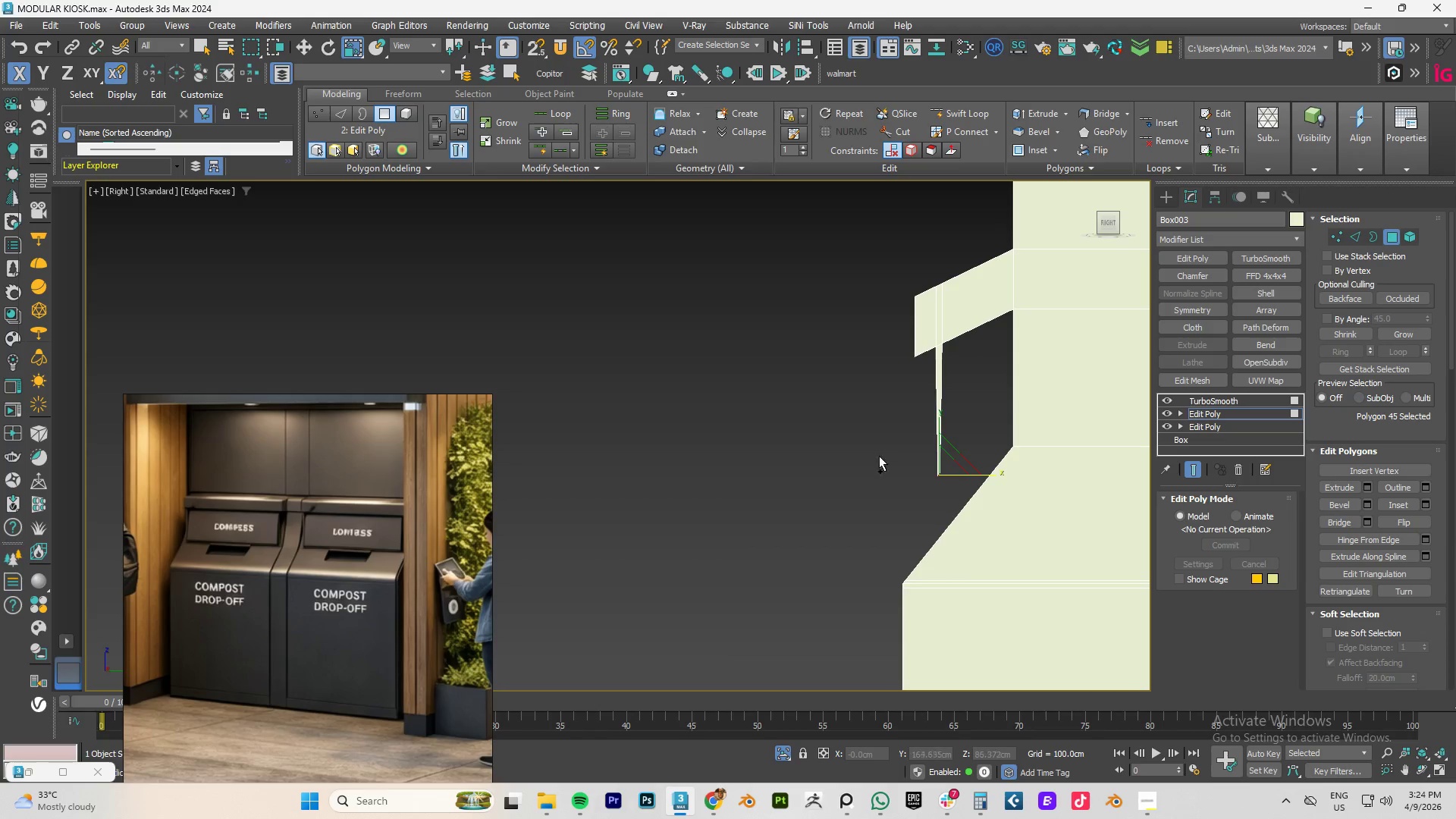 
key(Control+Z)
 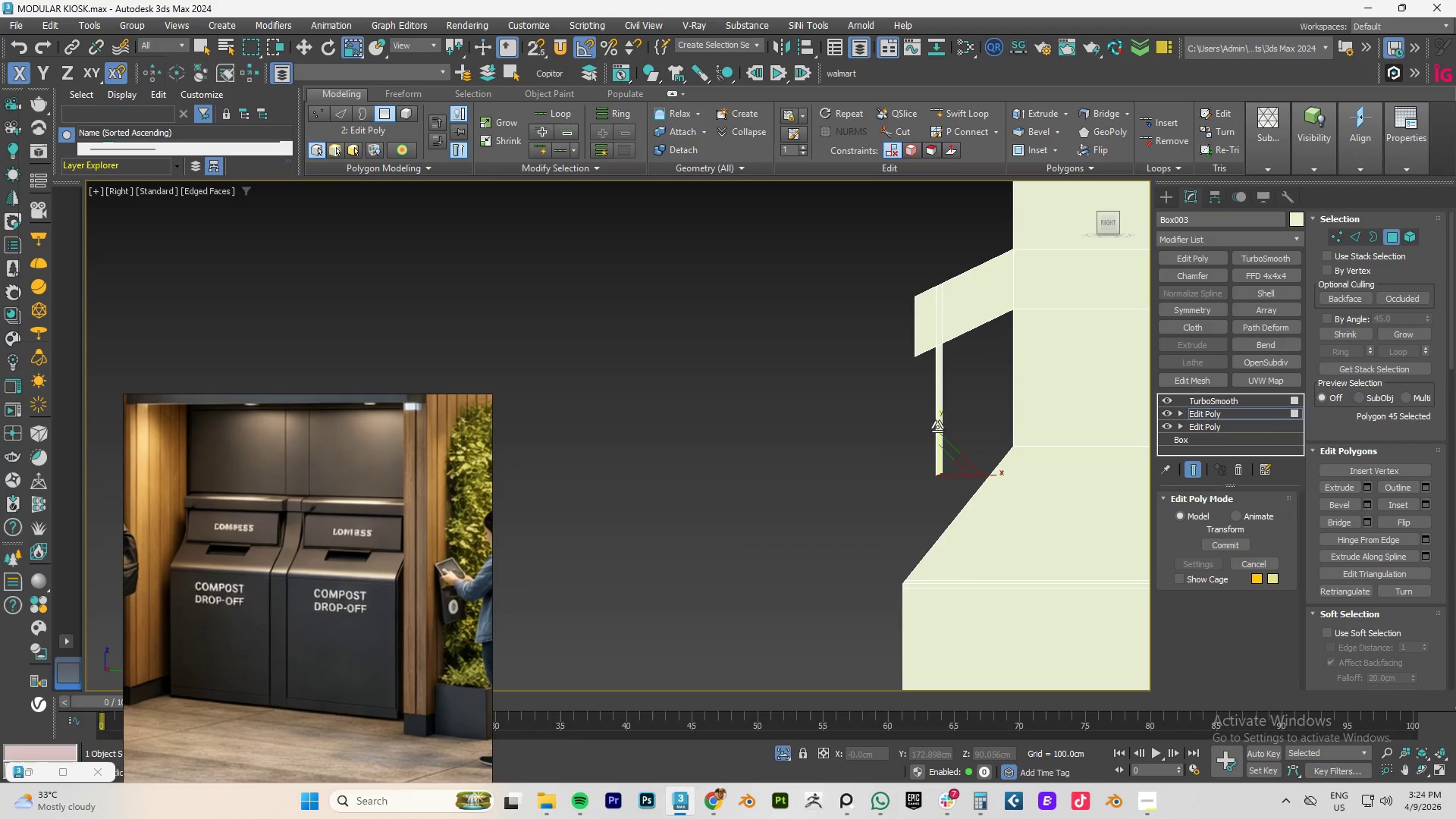 
left_click_drag(start_coordinate=[936, 426], to_coordinate=[682, 58])
 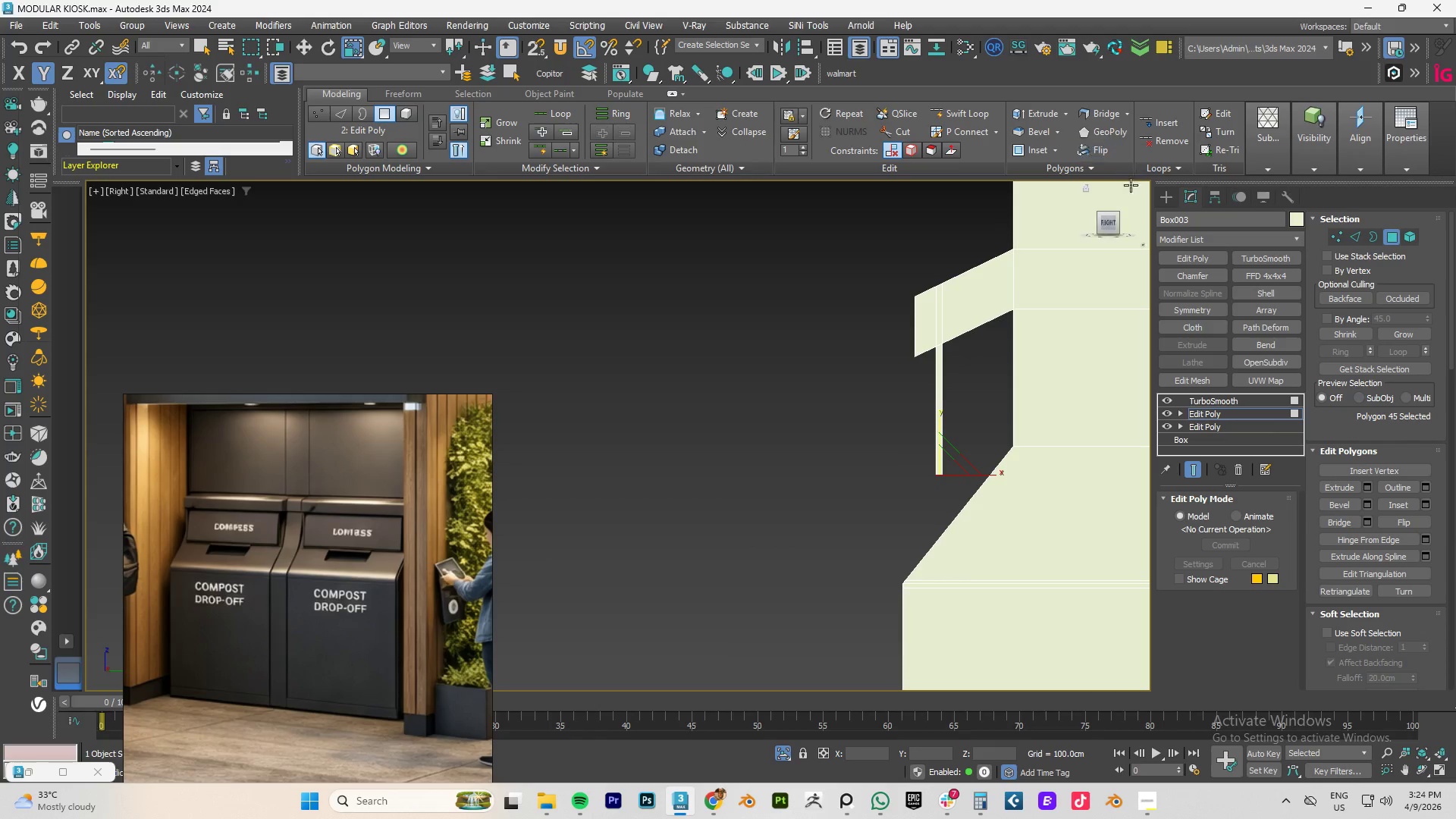 
scroll: coordinate [993, 332], scroll_direction: down, amount: 3.0
 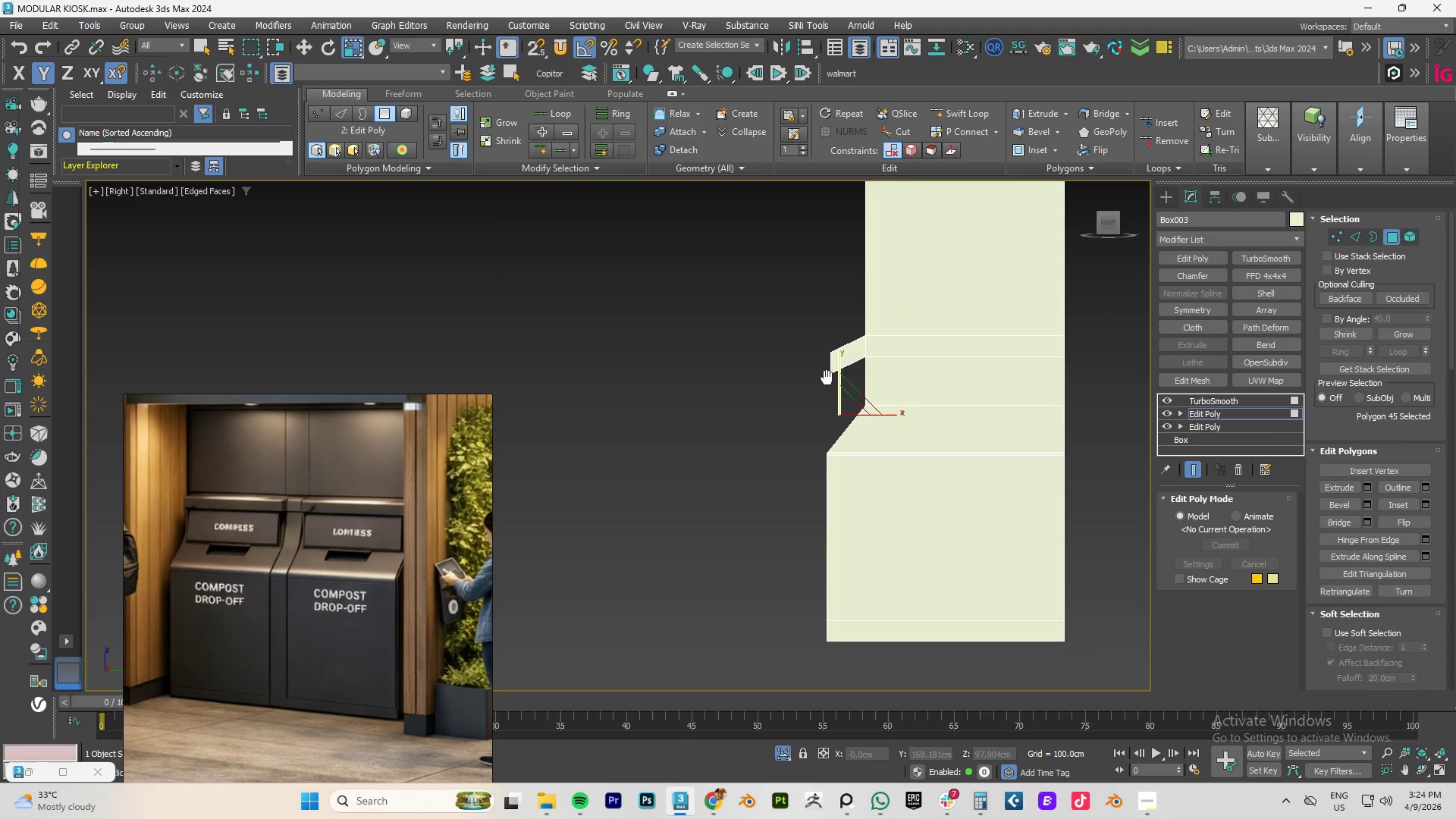 
hold_key(key=AltLeft, duration=0.77)
 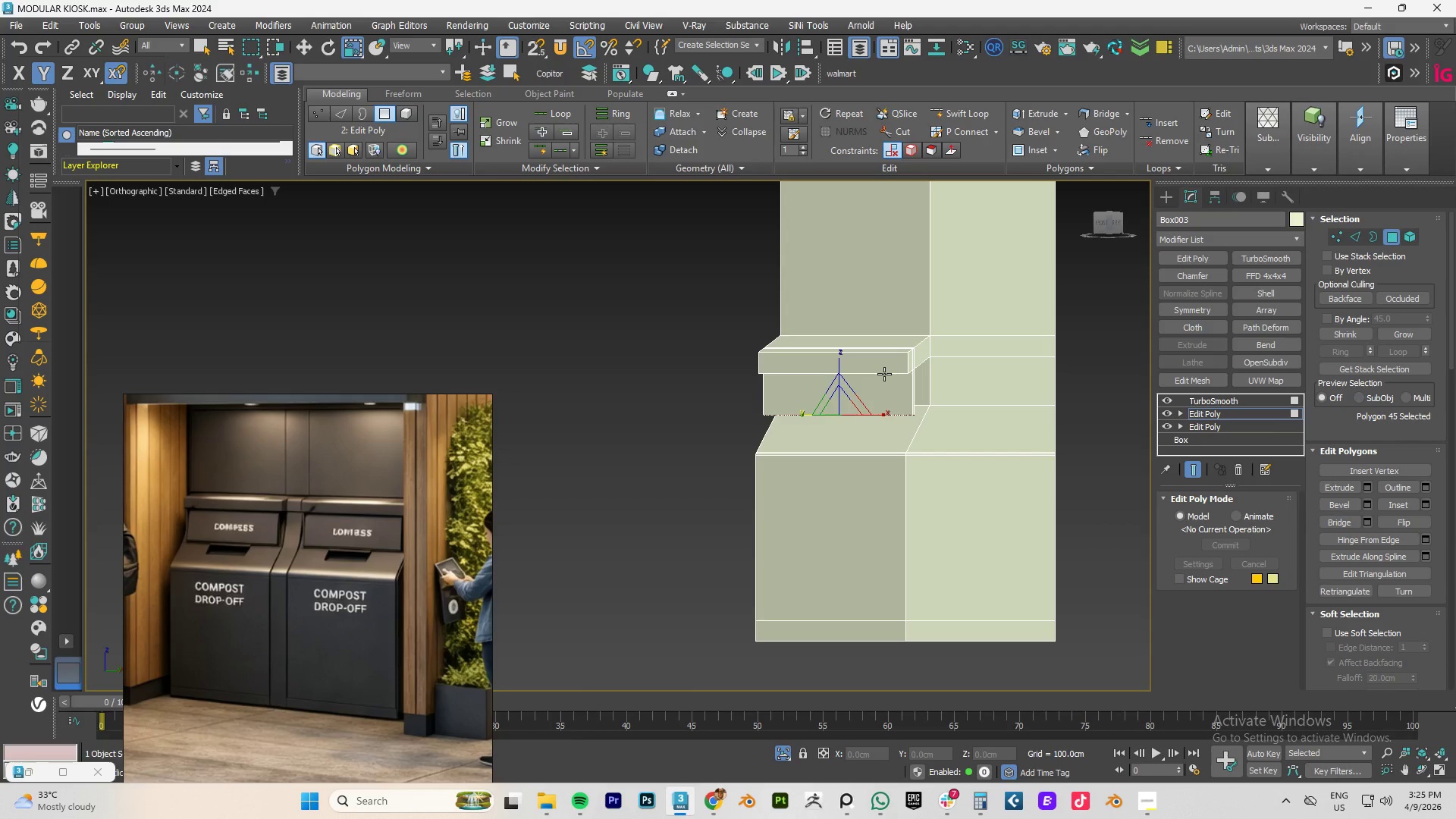 
wait(11.89)
 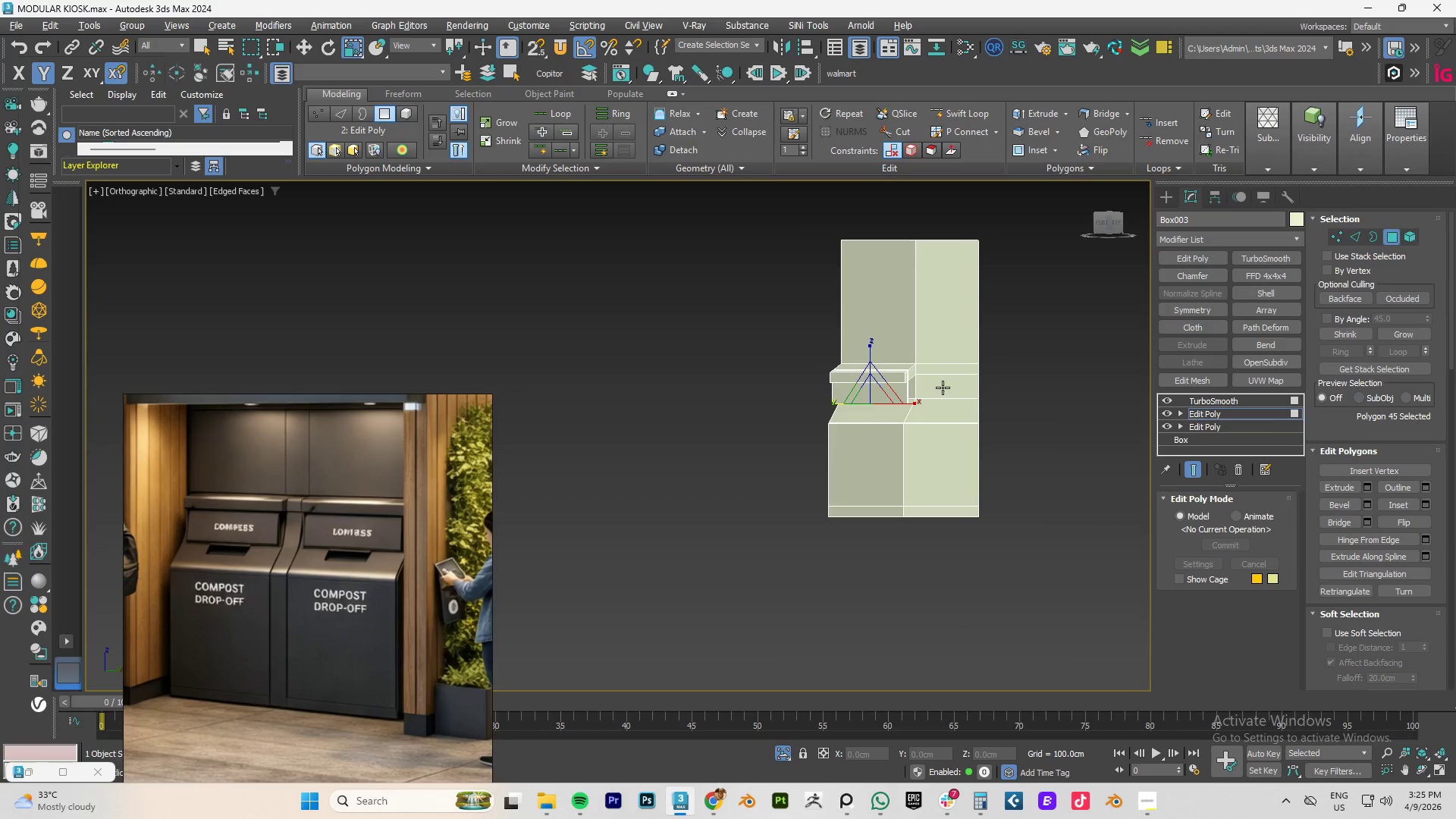 
hold_key(key=AltLeft, duration=0.56)
 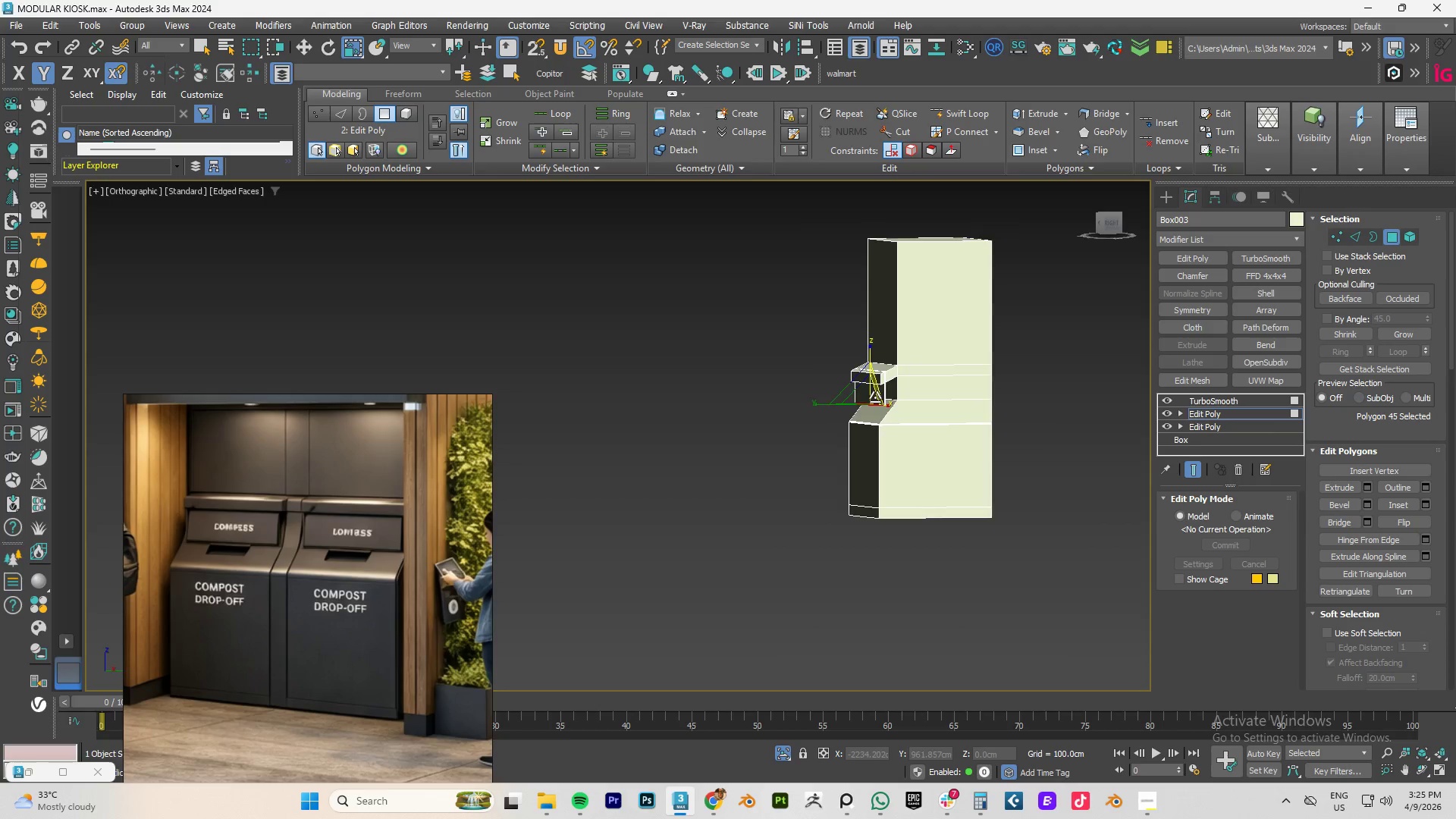 
scroll: coordinate [902, 392], scroll_direction: down, amount: 2.0
 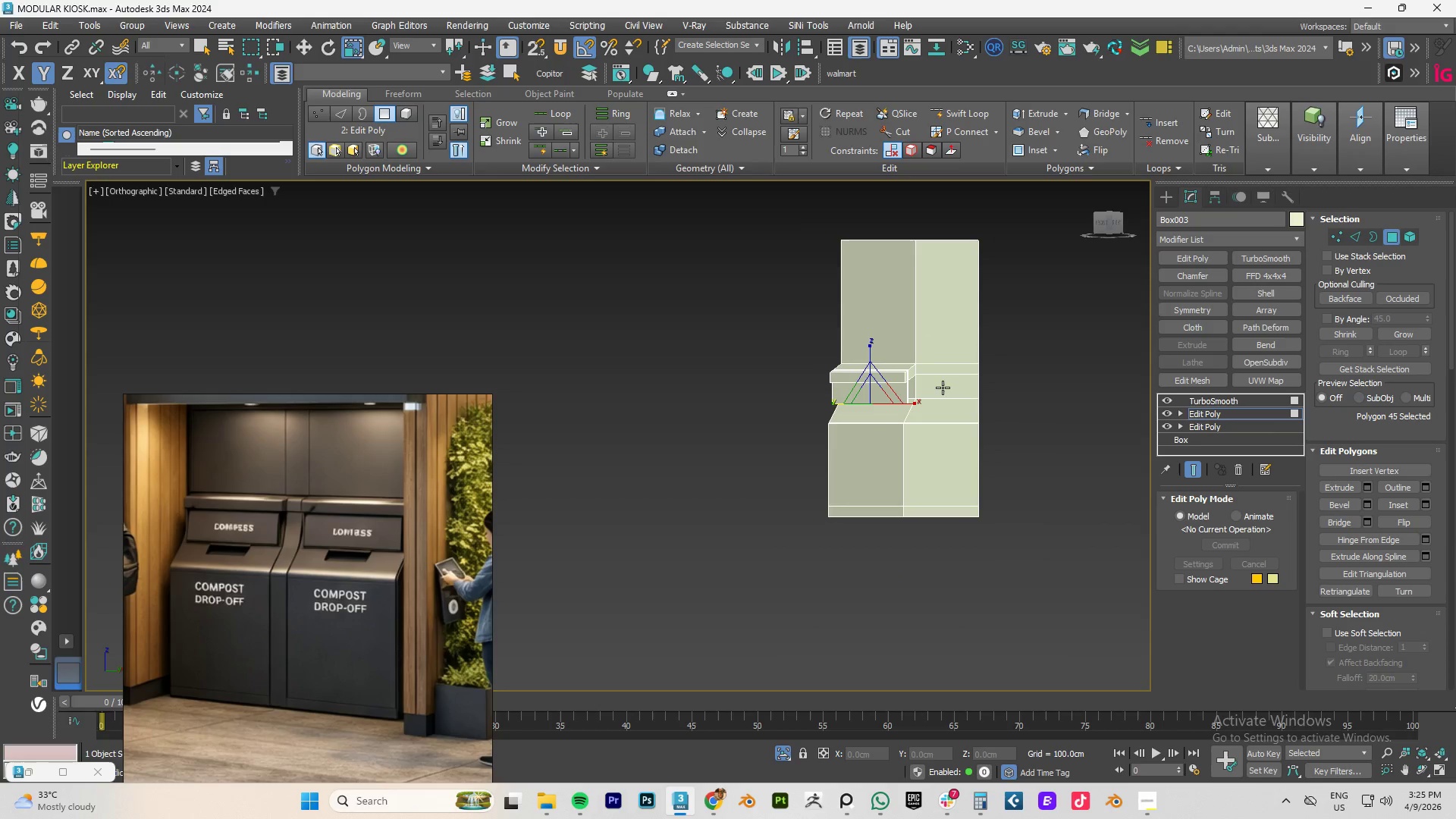 
scroll: coordinate [897, 400], scroll_direction: up, amount: 6.0
 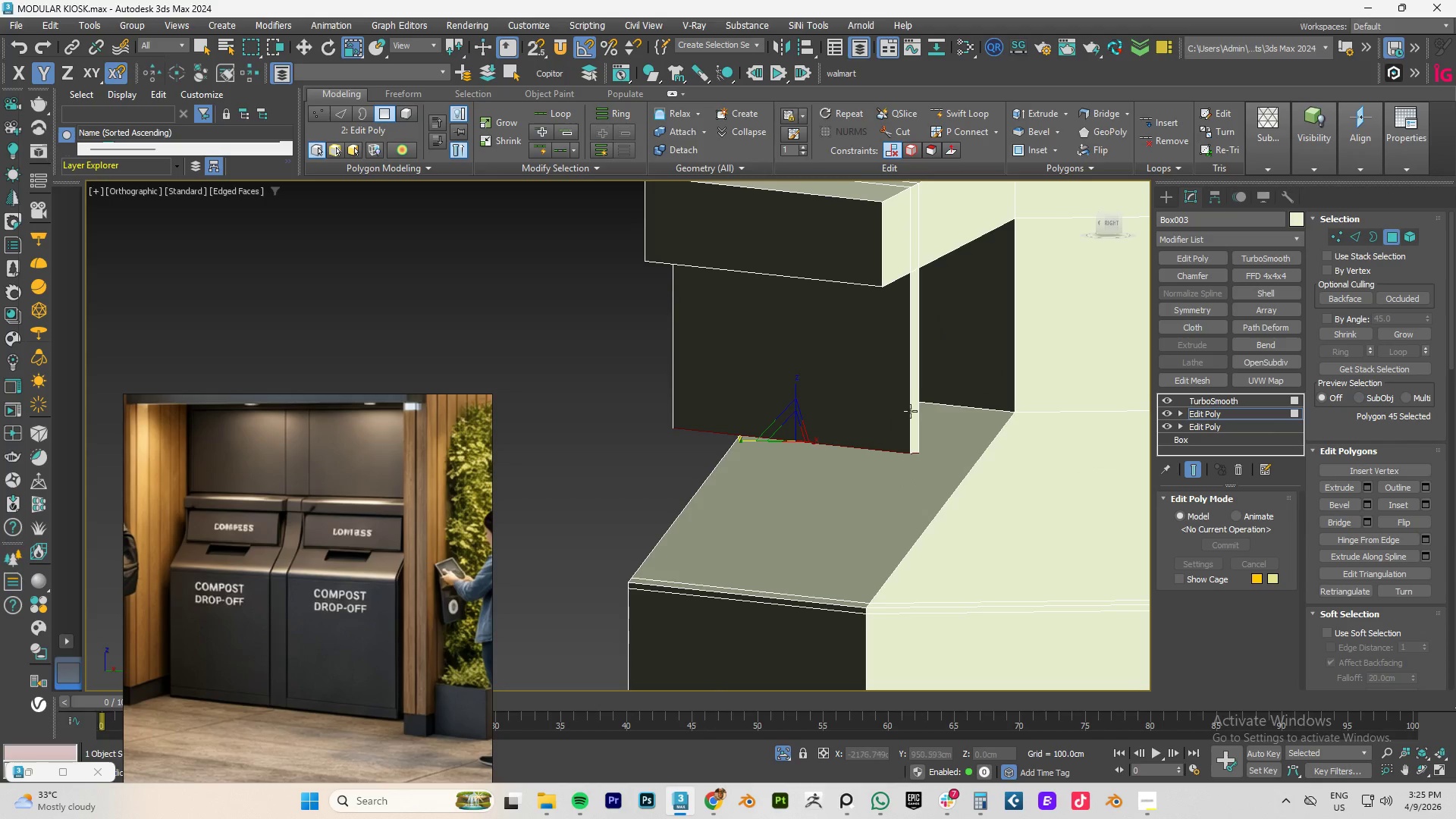 
hold_key(key=AltLeft, duration=0.94)
 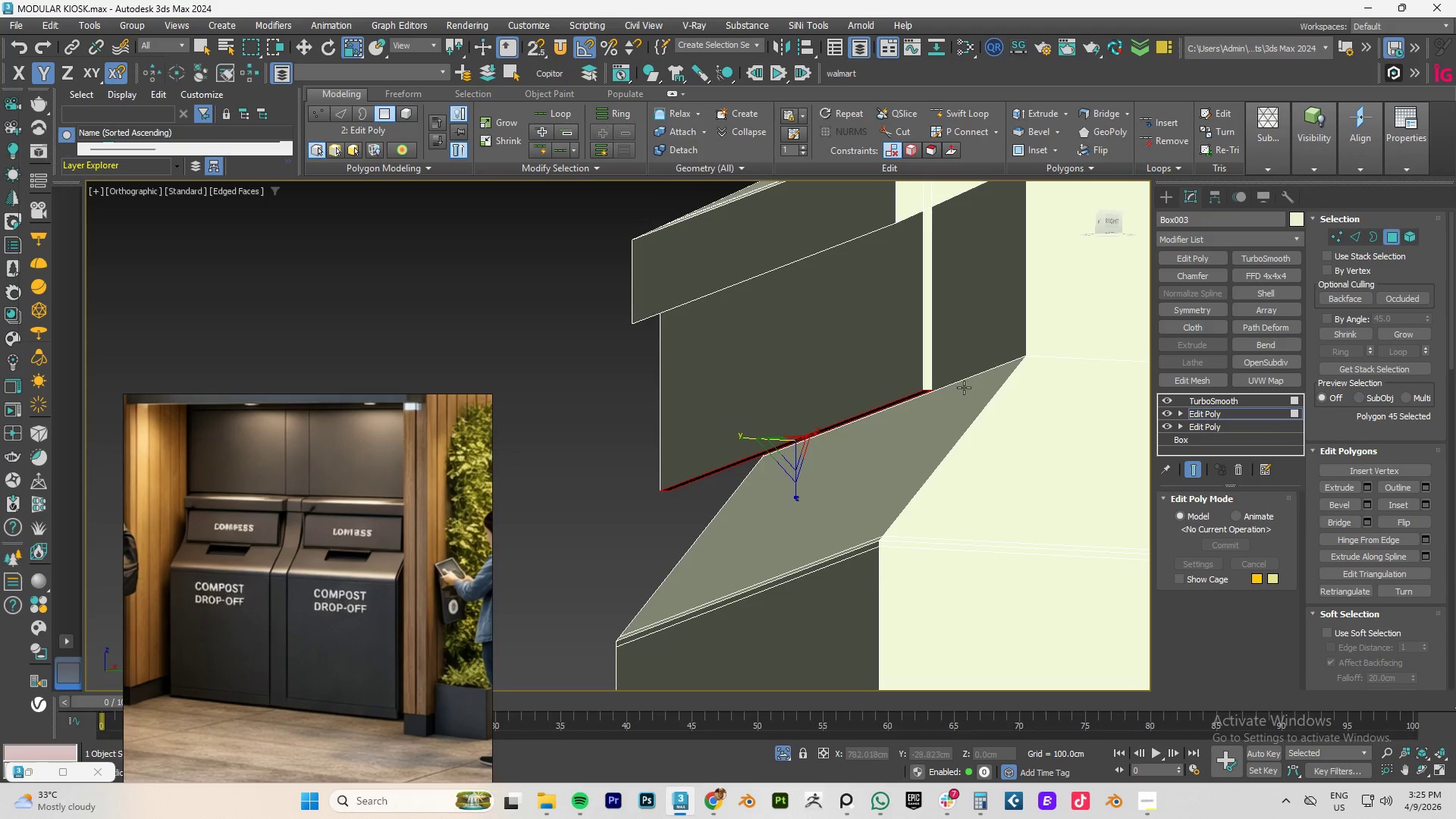 
hold_key(key=AltLeft, duration=1.52)
 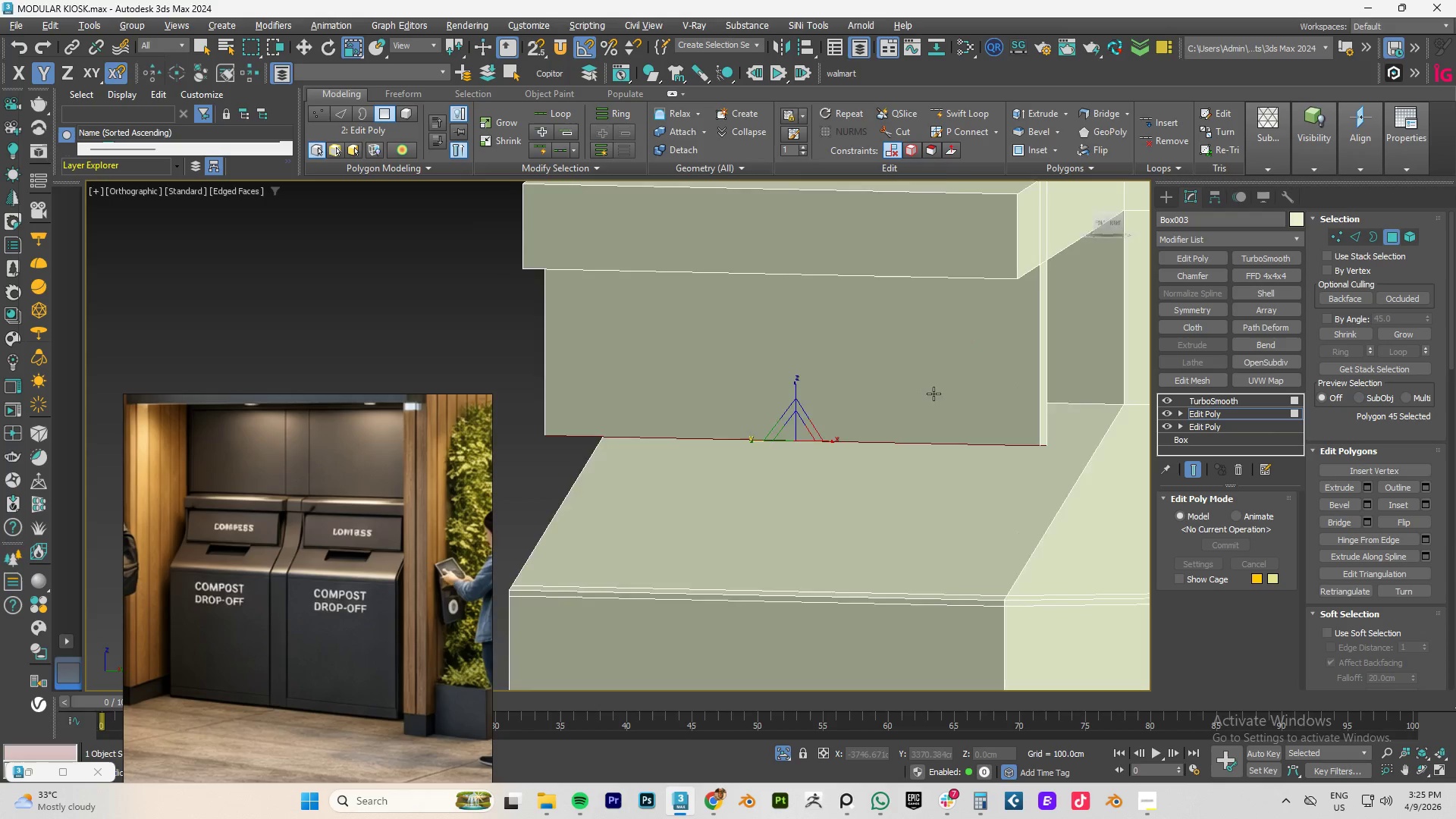 
hold_key(key=AltLeft, duration=1.16)
 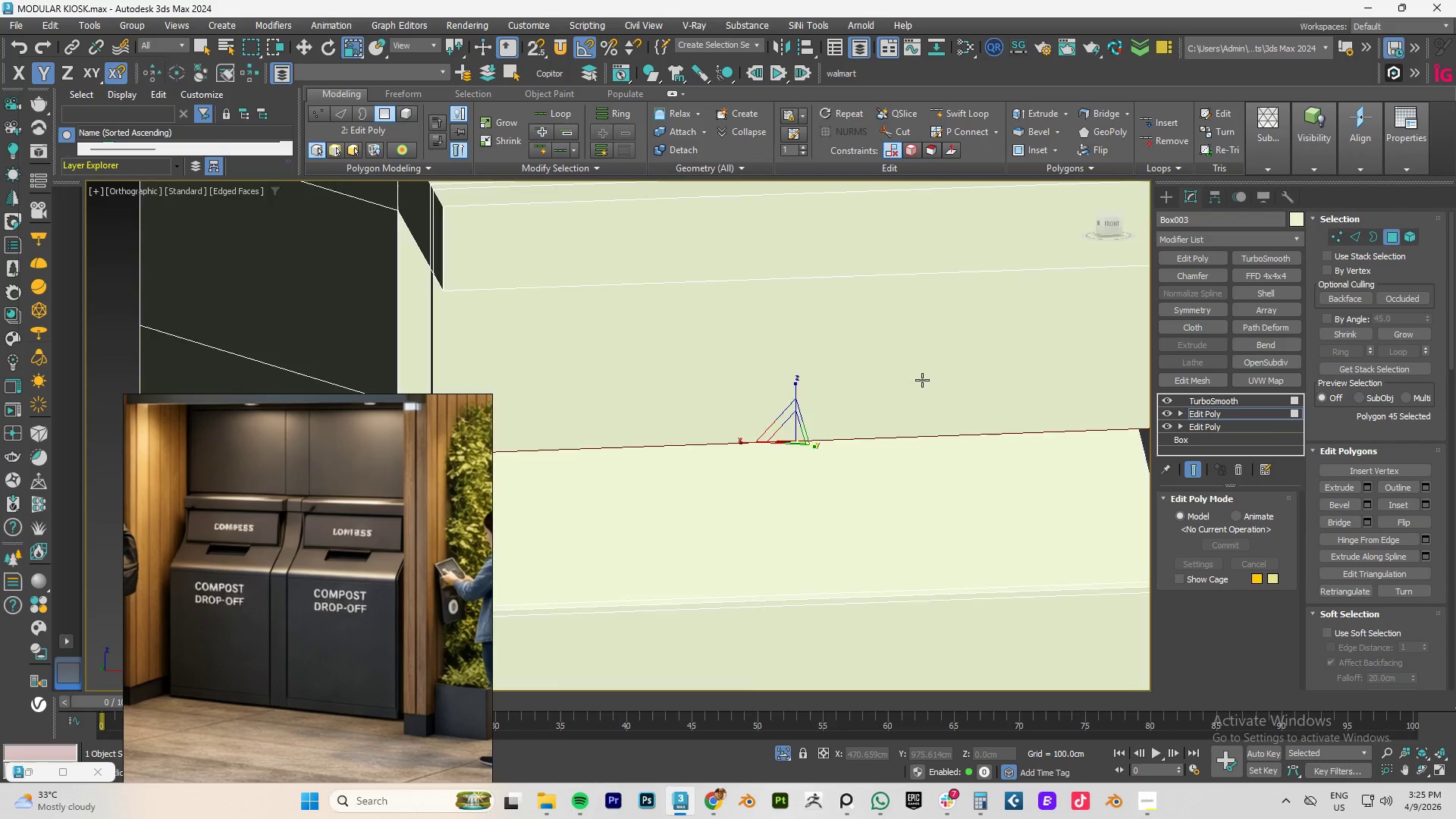 
hold_key(key=AltLeft, duration=1.16)
 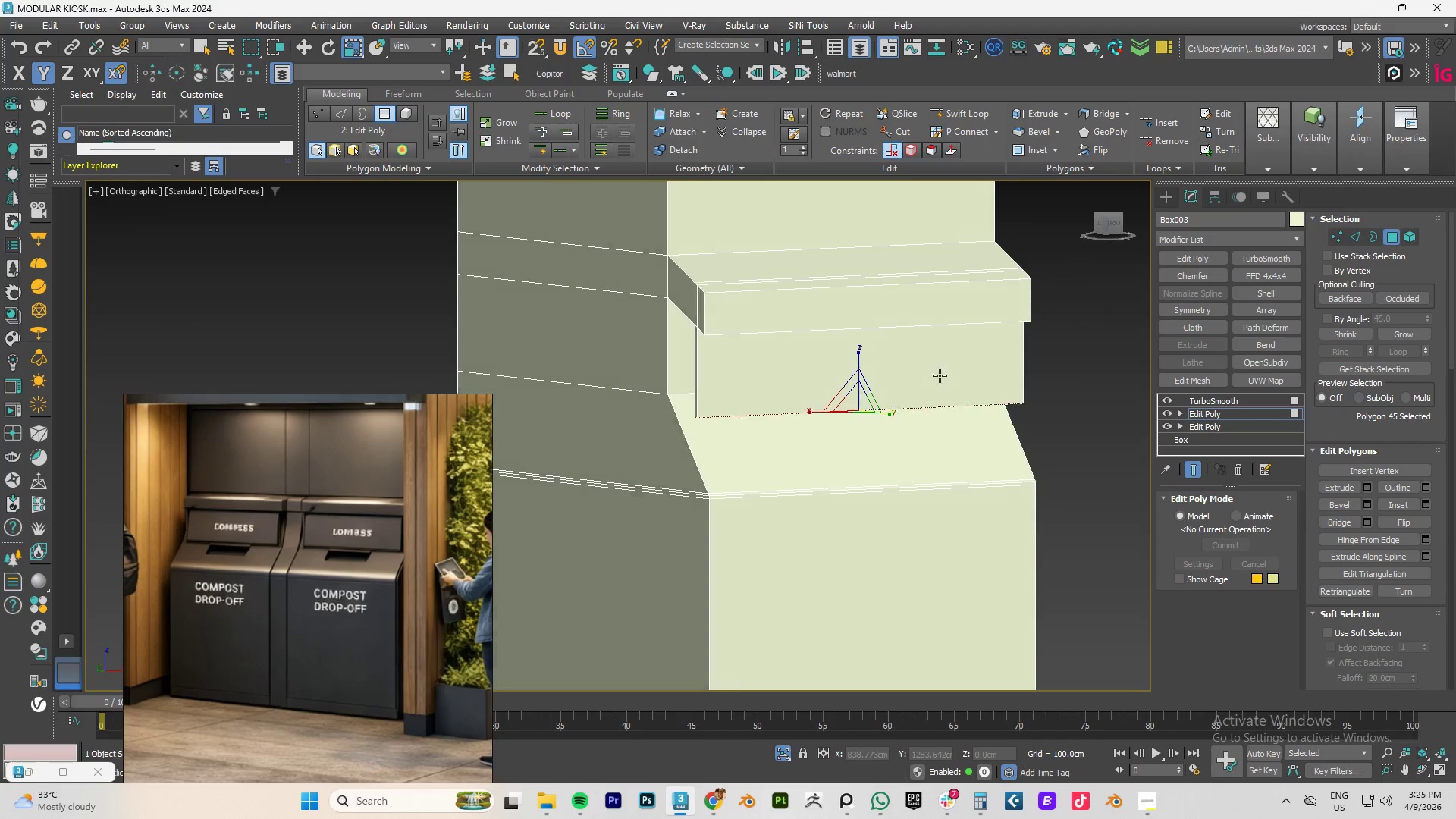 
scroll: coordinate [922, 380], scroll_direction: down, amount: 2.0
 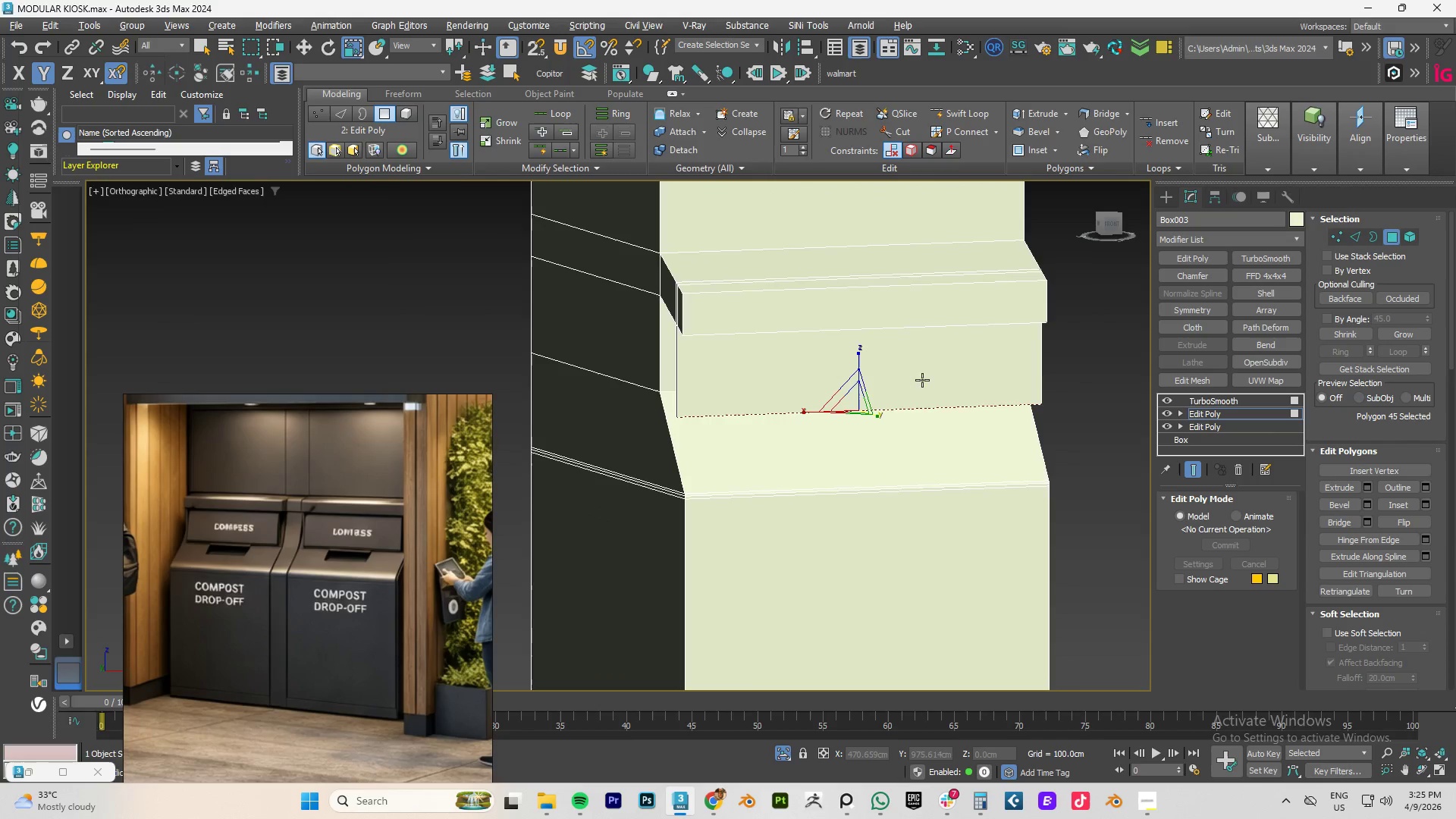 
hold_key(key=AltLeft, duration=1.24)
 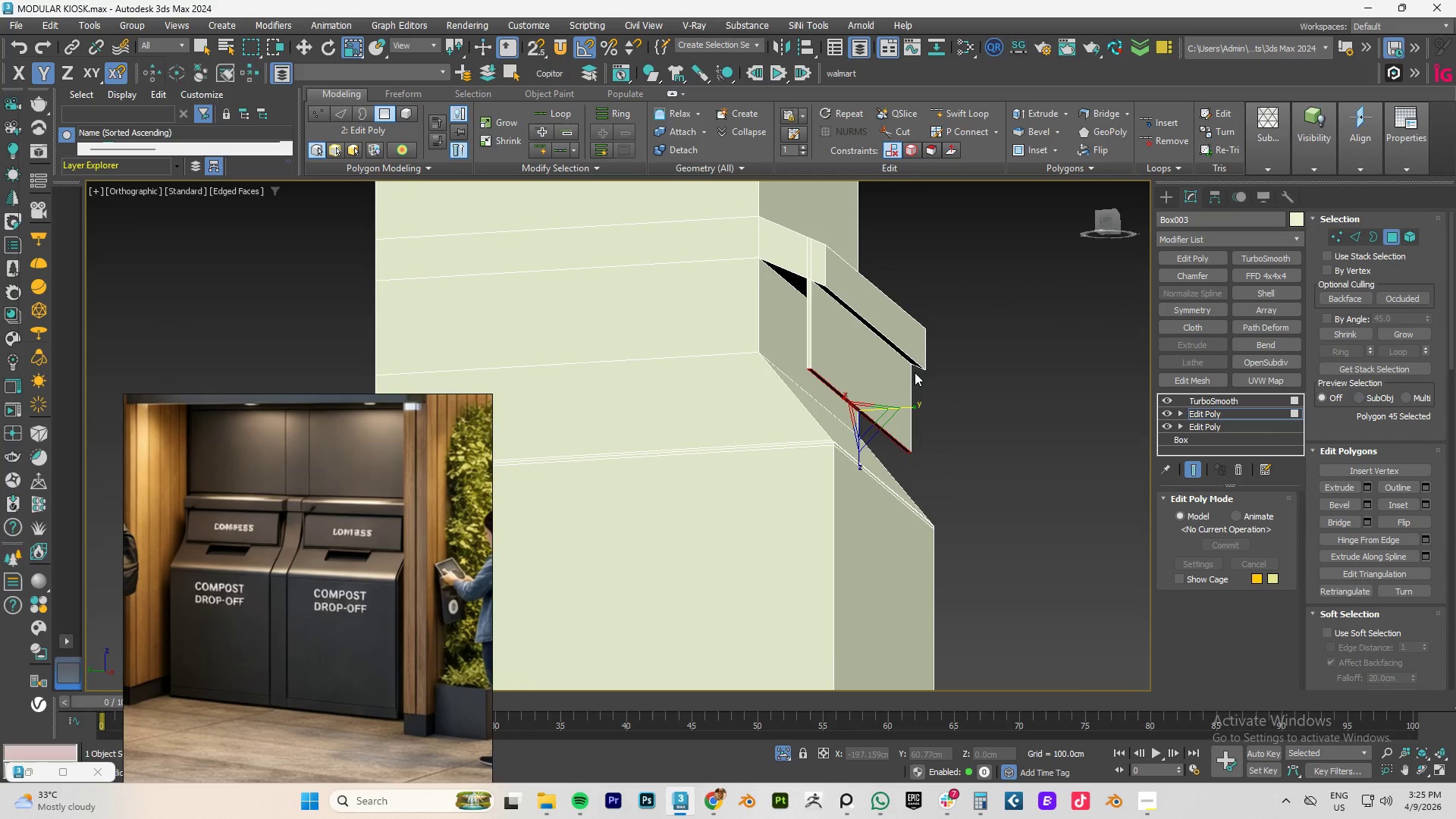 
hold_key(key=AltLeft, duration=1.5)
 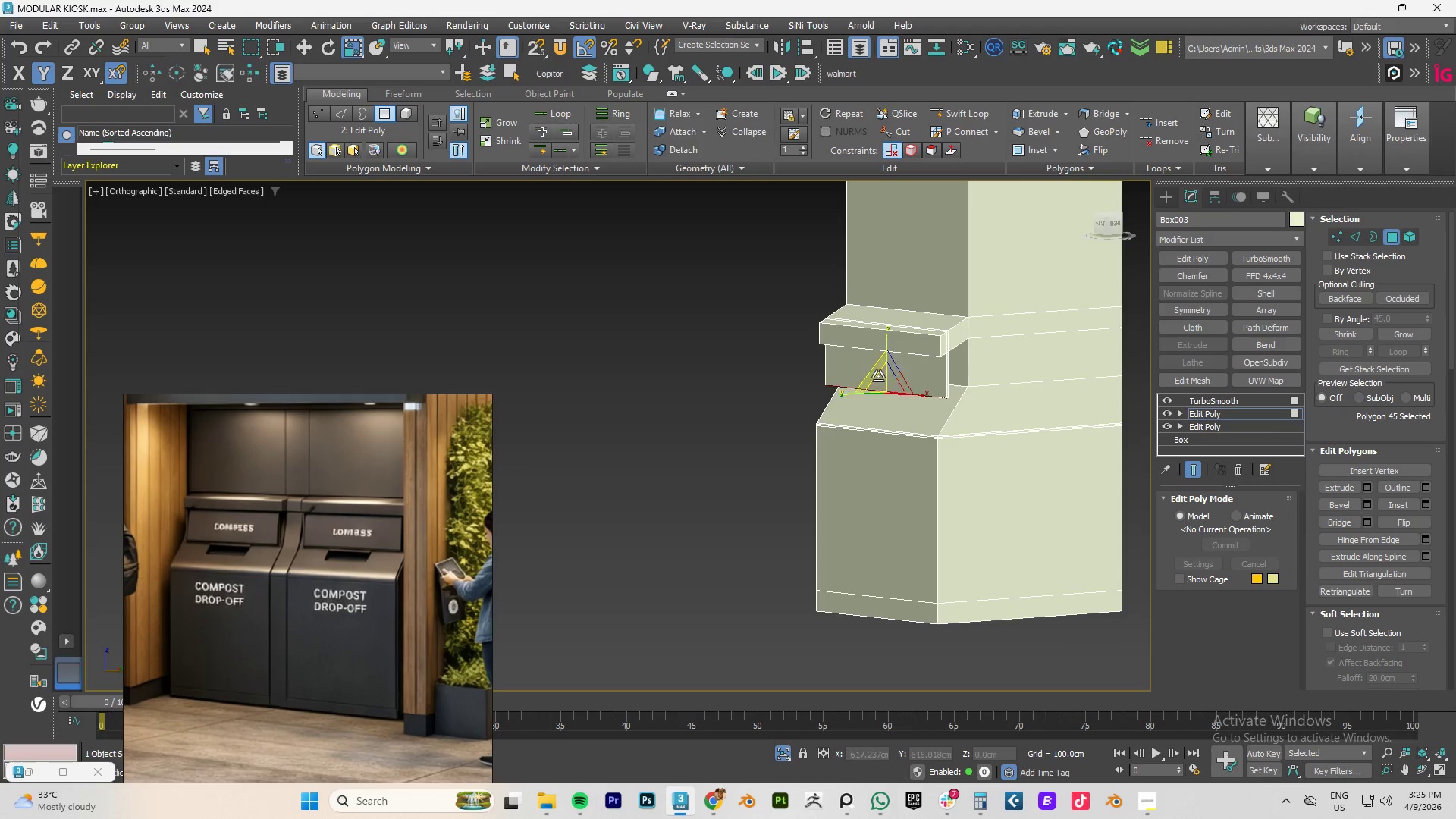 
scroll: coordinate [996, 336], scroll_direction: down, amount: 3.0
 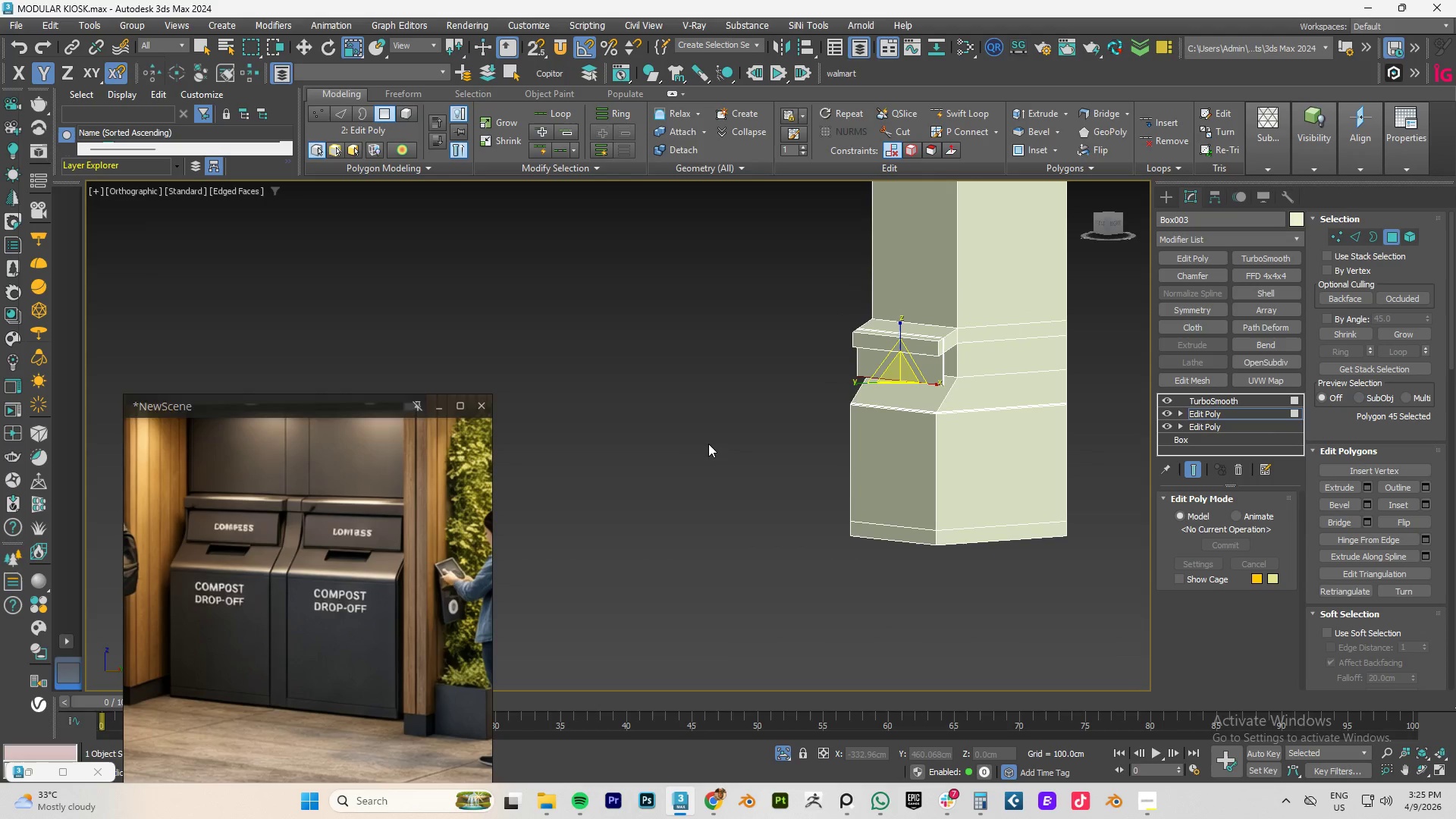 
scroll: coordinate [952, 397], scroll_direction: up, amount: 2.0
 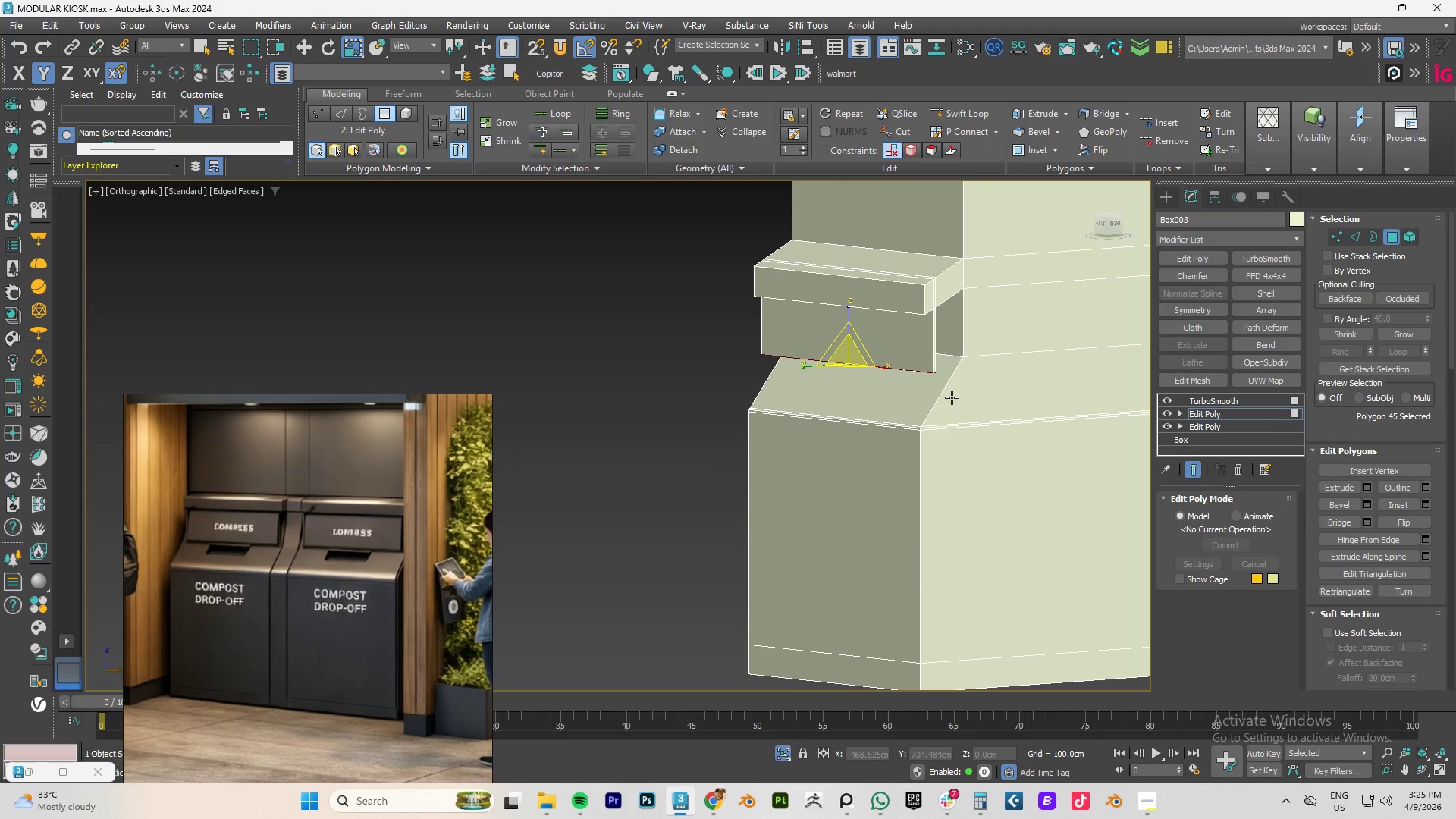 
scroll: coordinate [952, 397], scroll_direction: down, amount: 2.0
 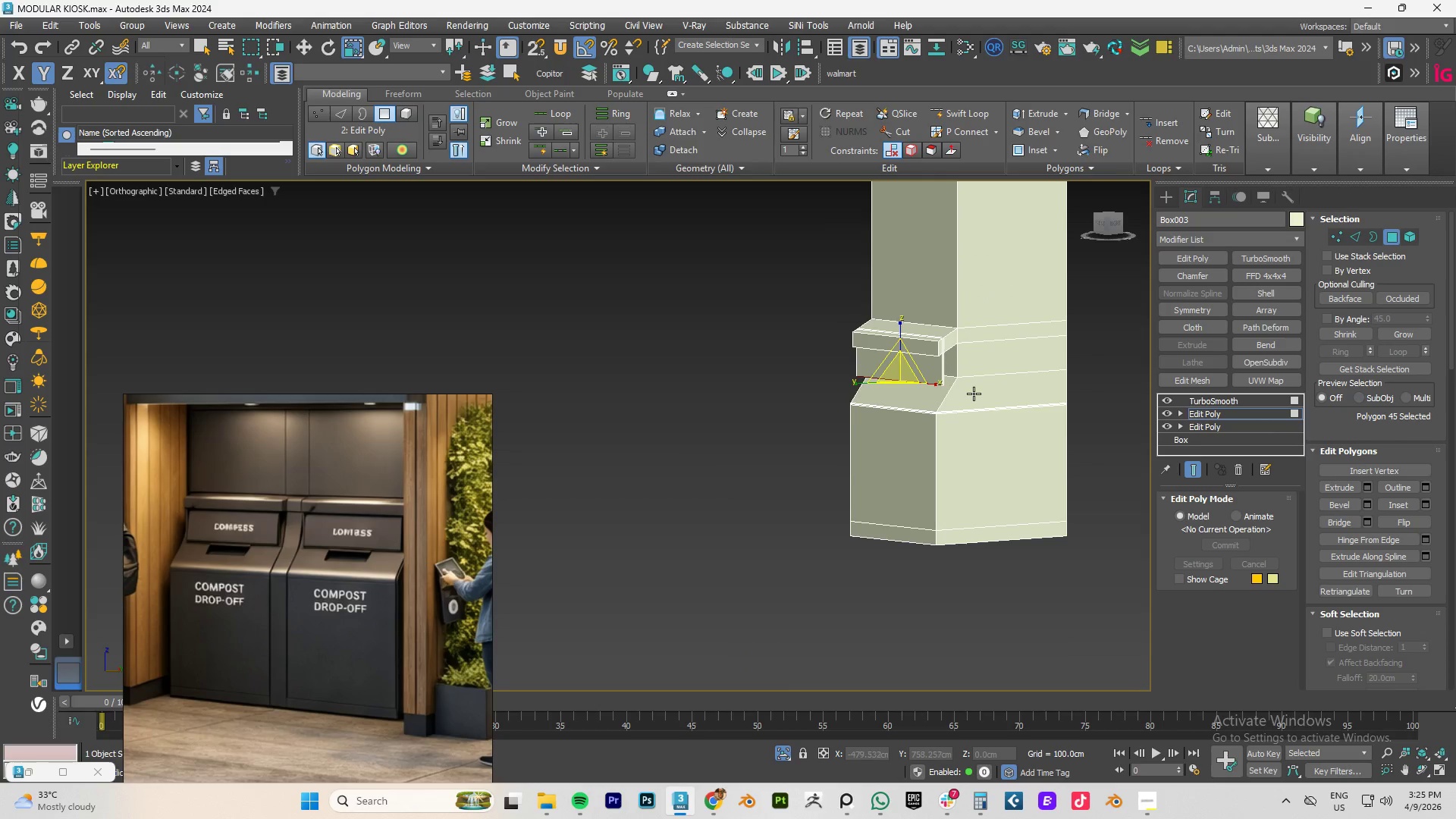 
hold_key(key=AltLeft, duration=1.06)
 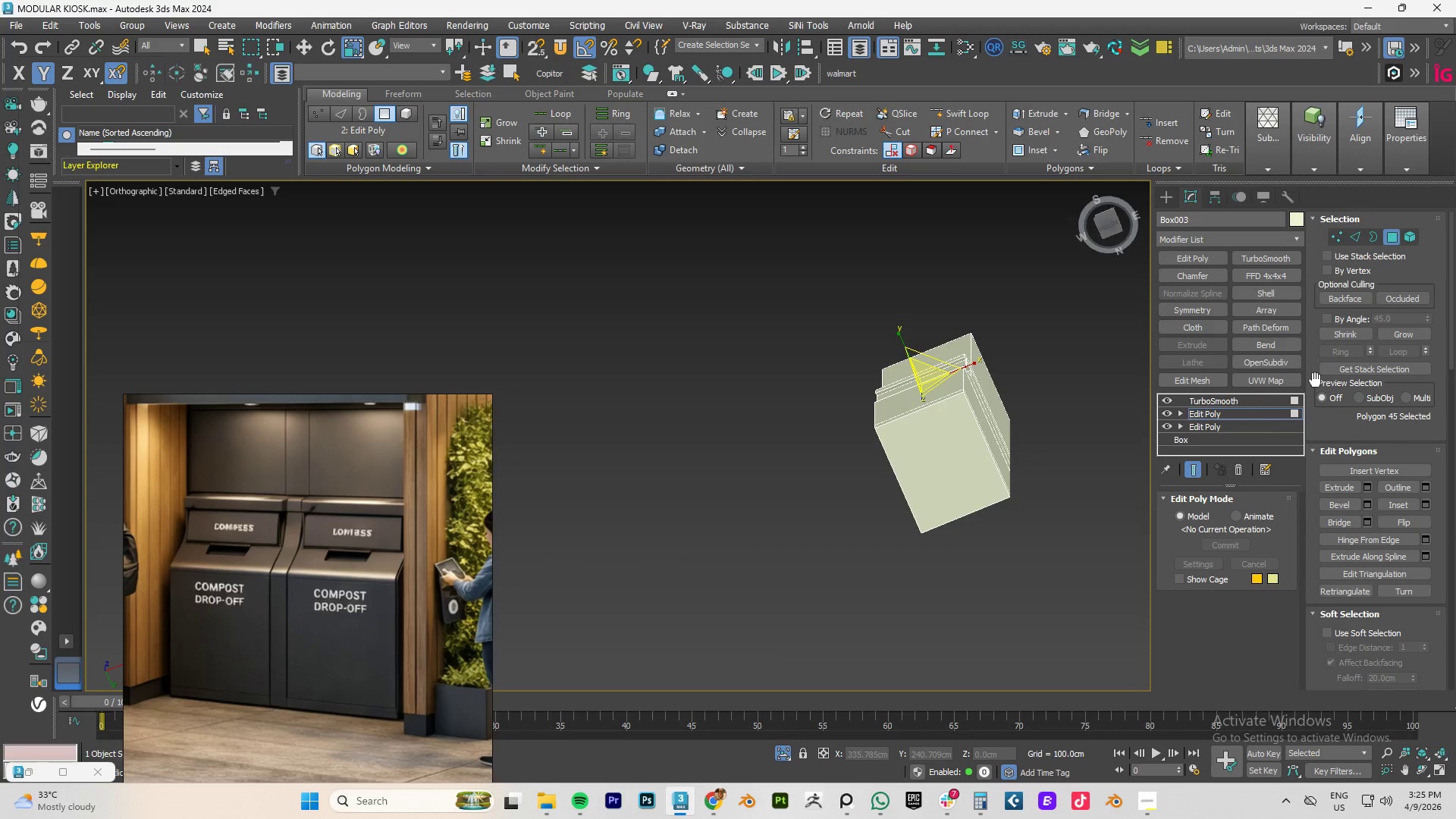 
scroll: coordinate [974, 394], scroll_direction: down, amount: 1.0
 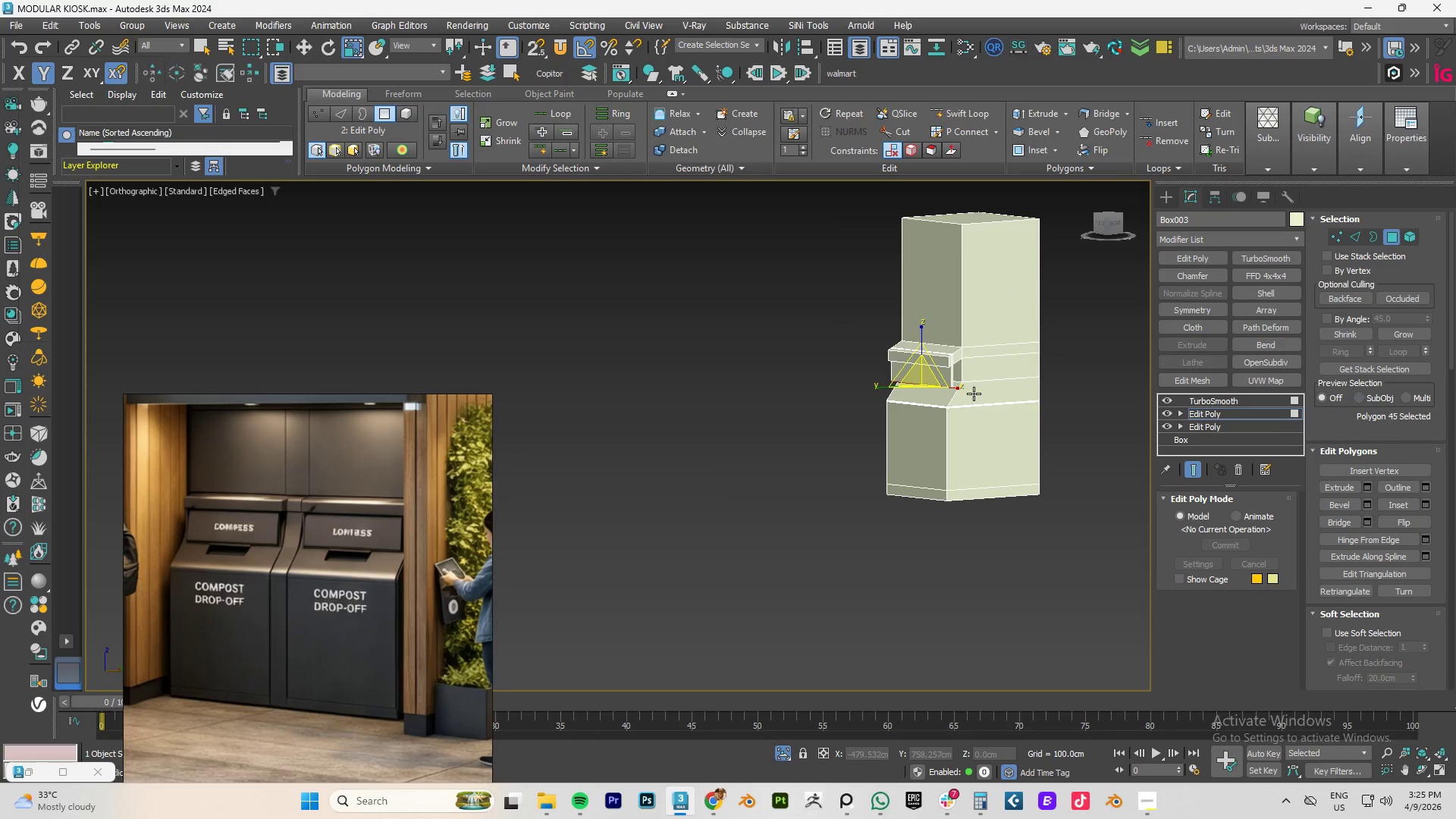 
left_click([1223, 416])
 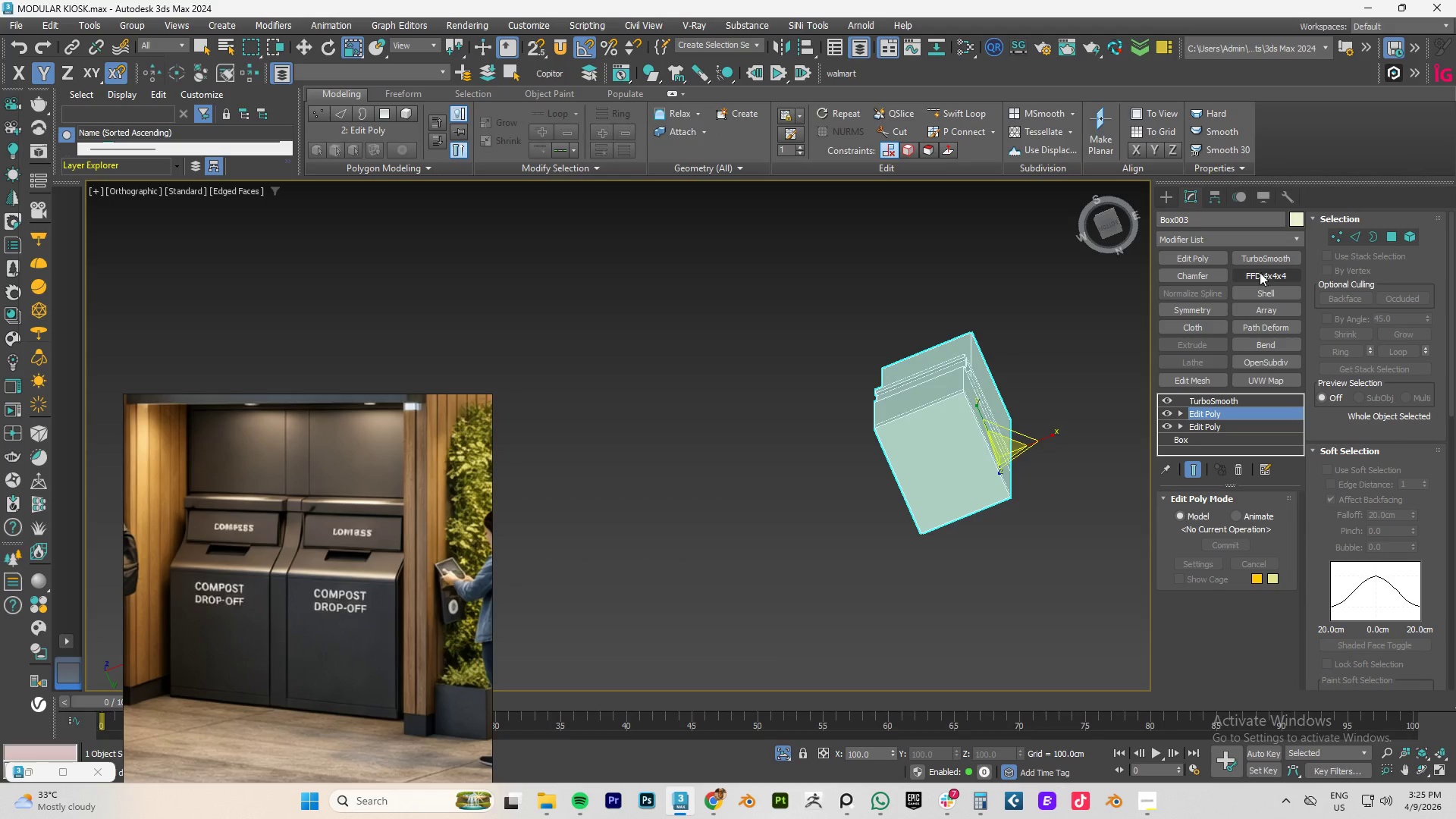 
left_click([1257, 291])
 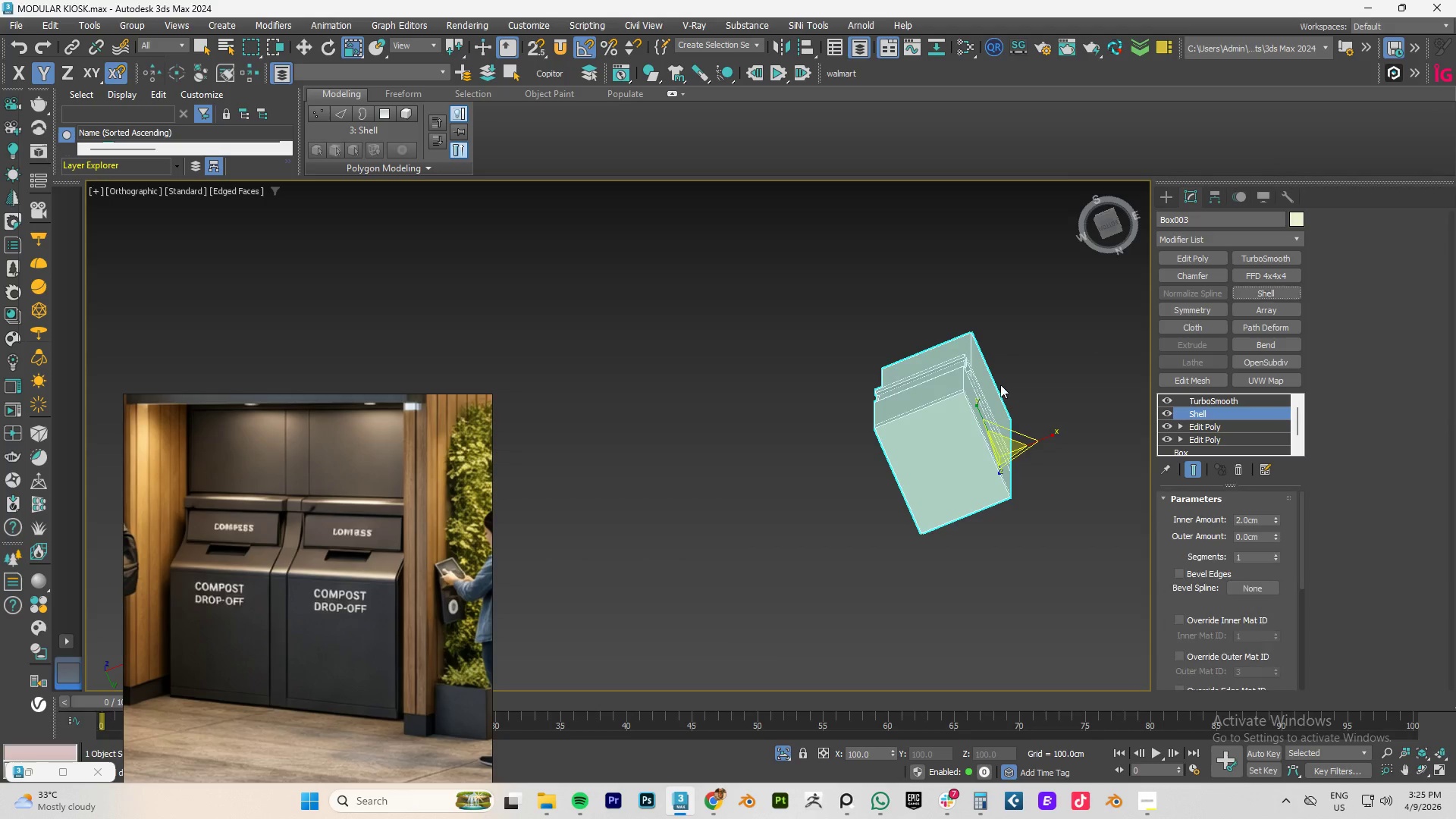 
hold_key(key=AltLeft, duration=0.86)
 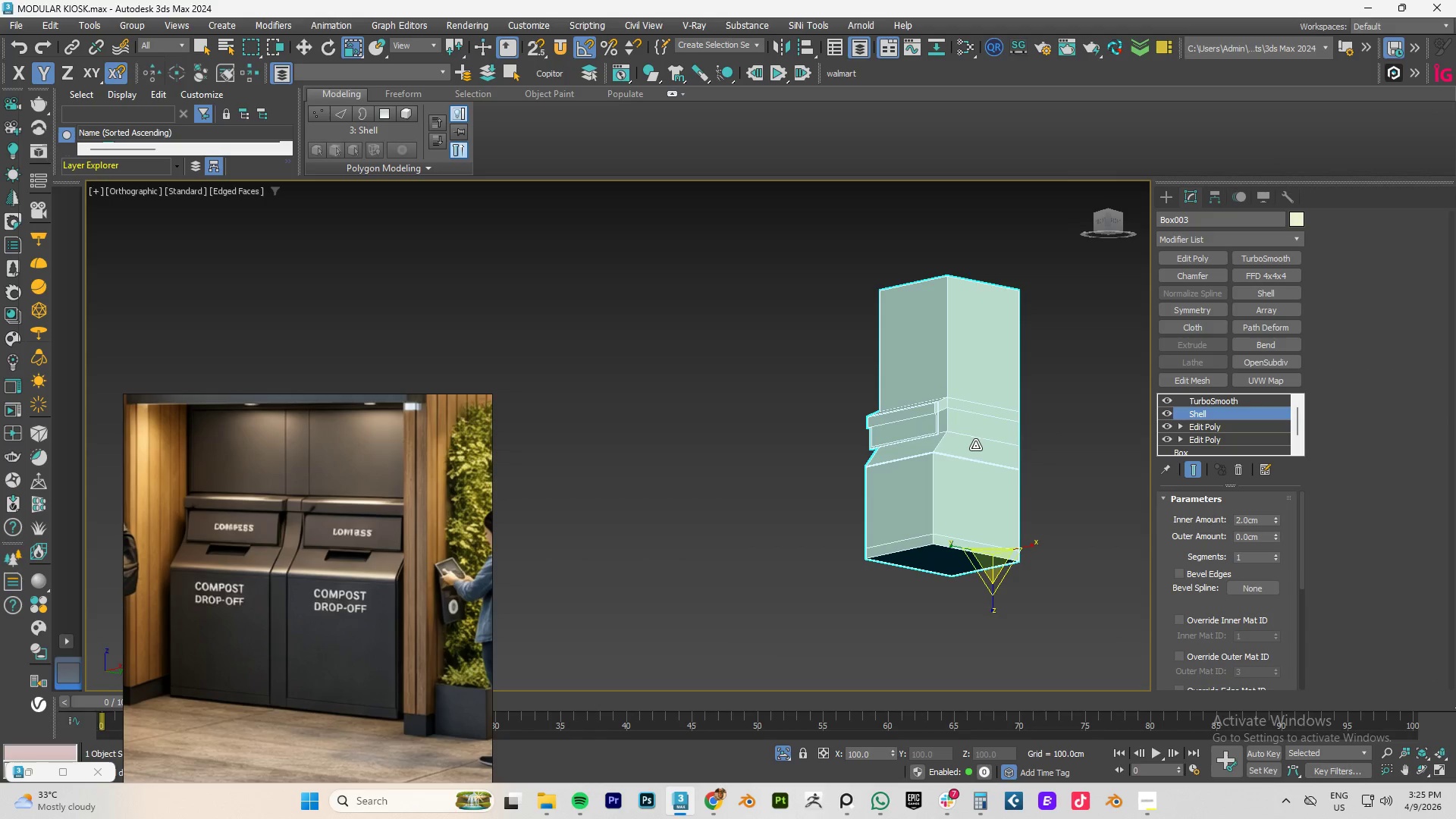 
hold_key(key=AltLeft, duration=0.48)
 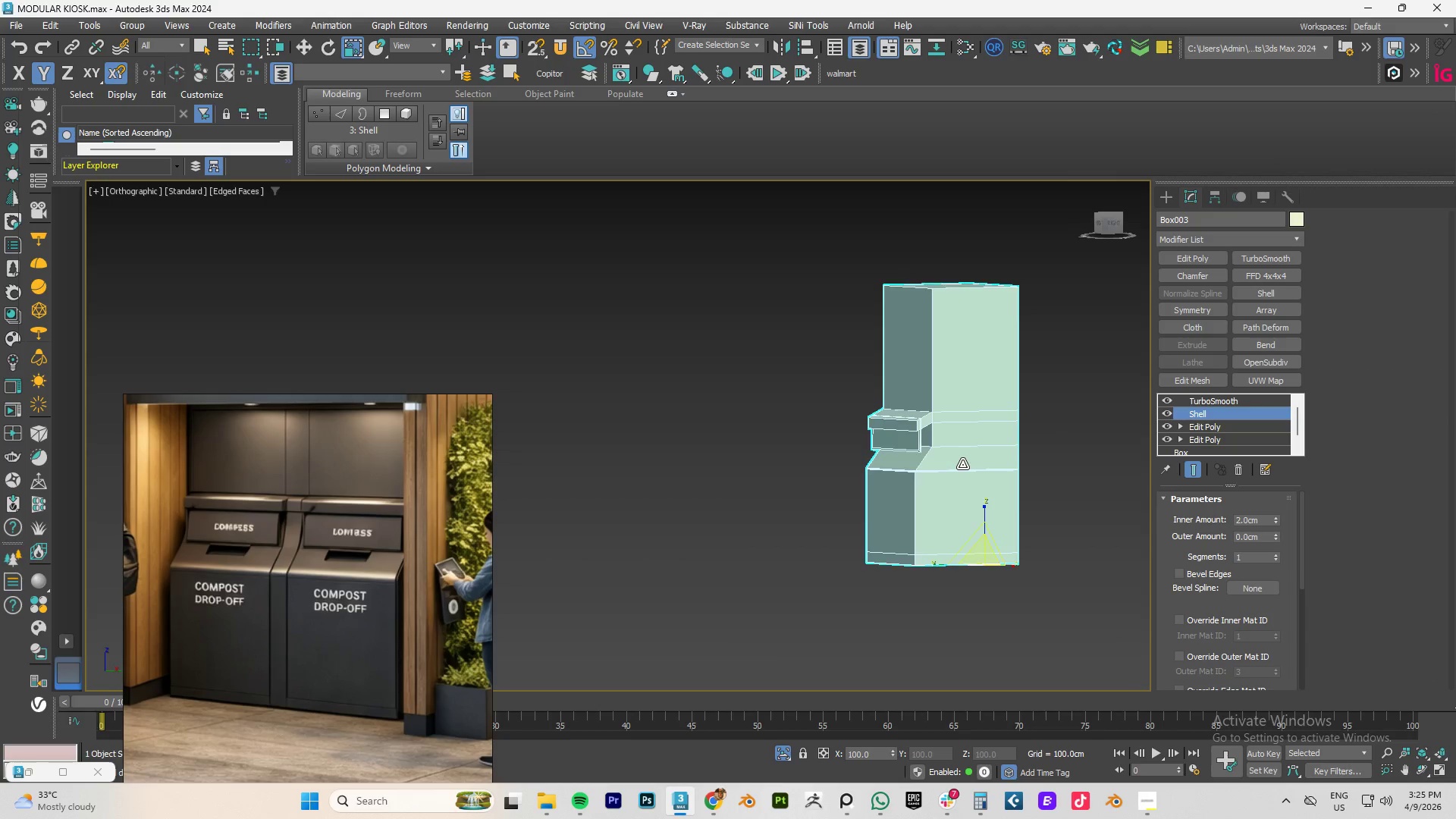 
key(F4)
 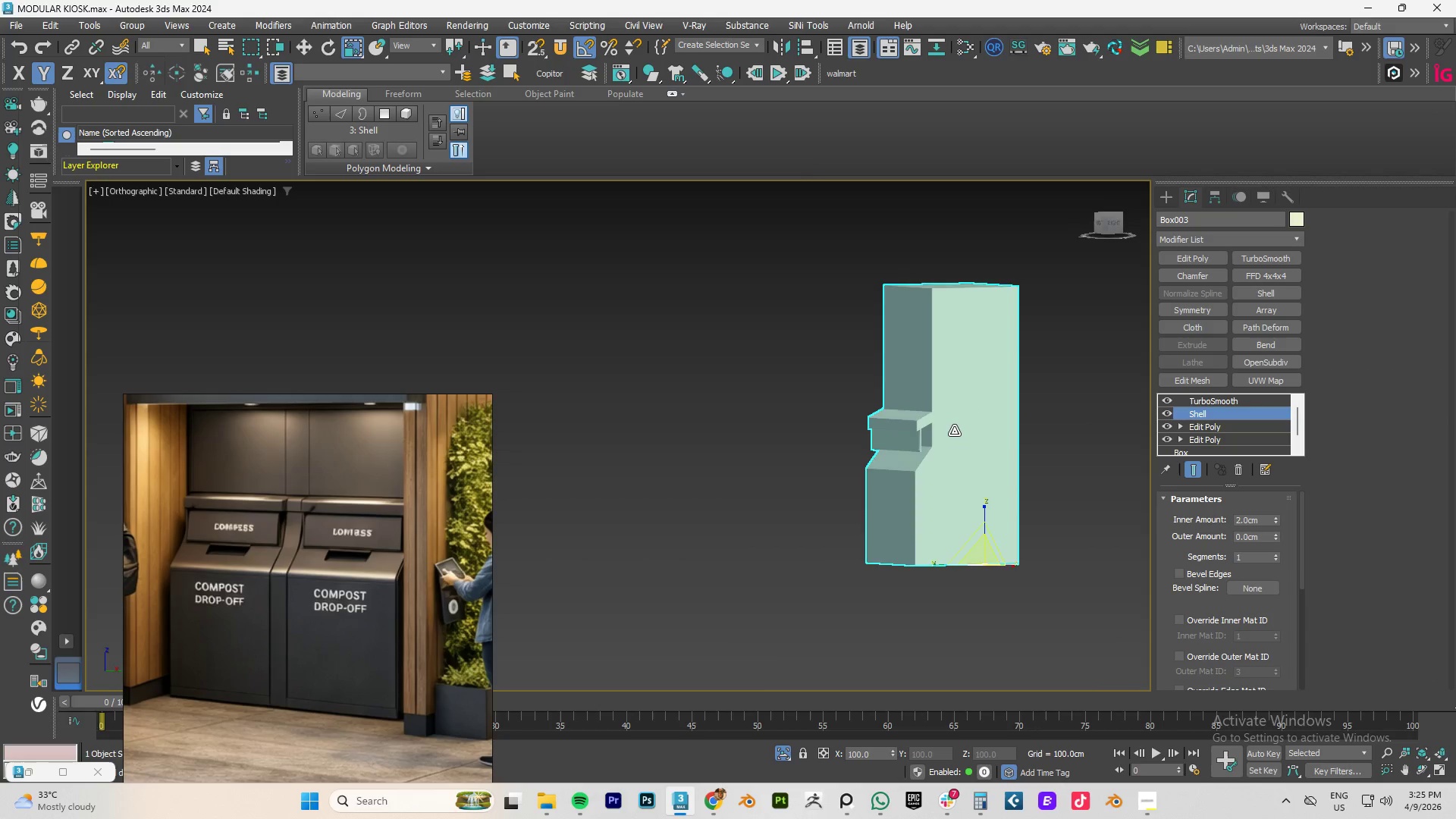 
key(F3)
 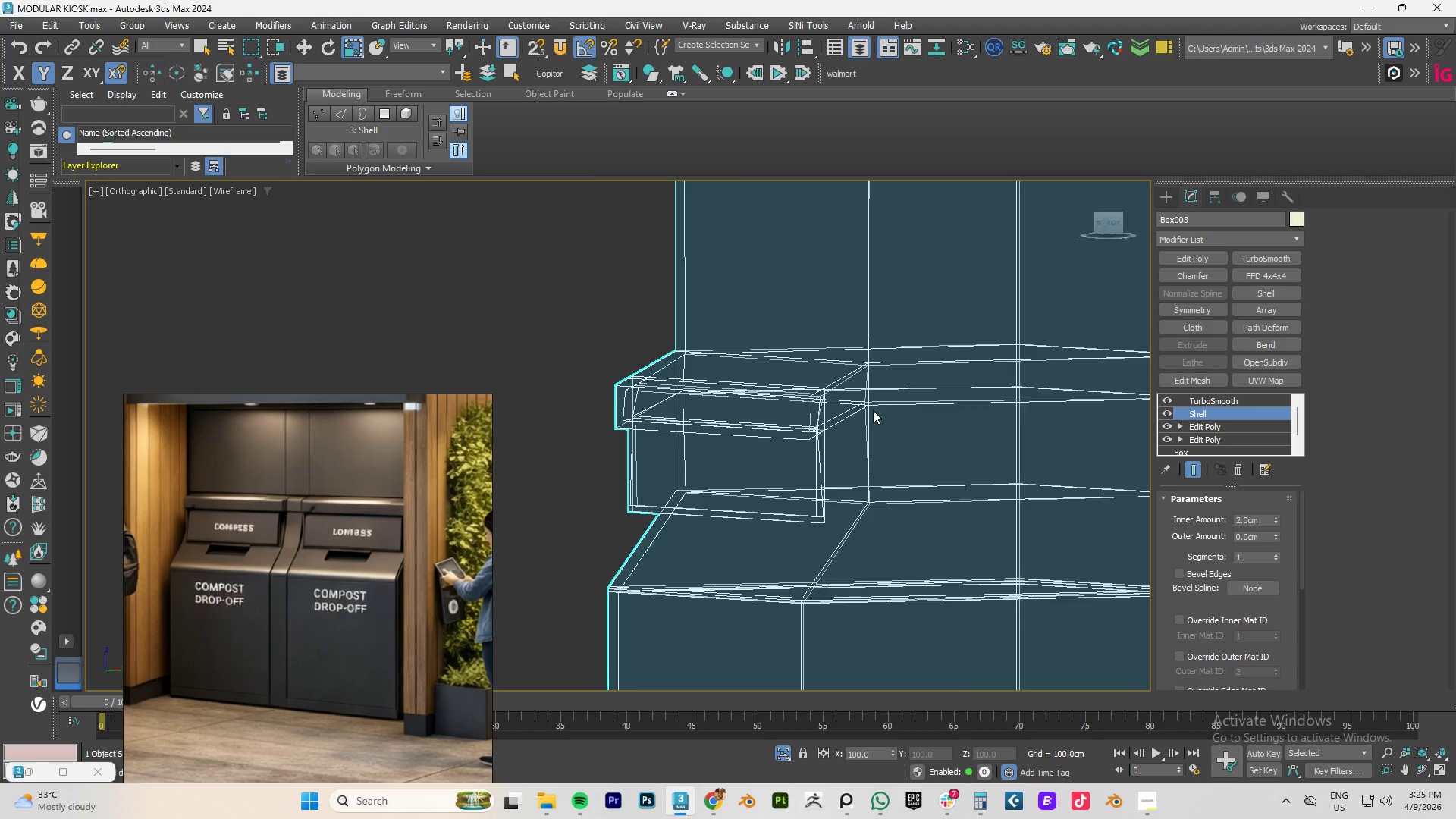 
scroll: coordinate [873, 410], scroll_direction: up, amount: 7.0
 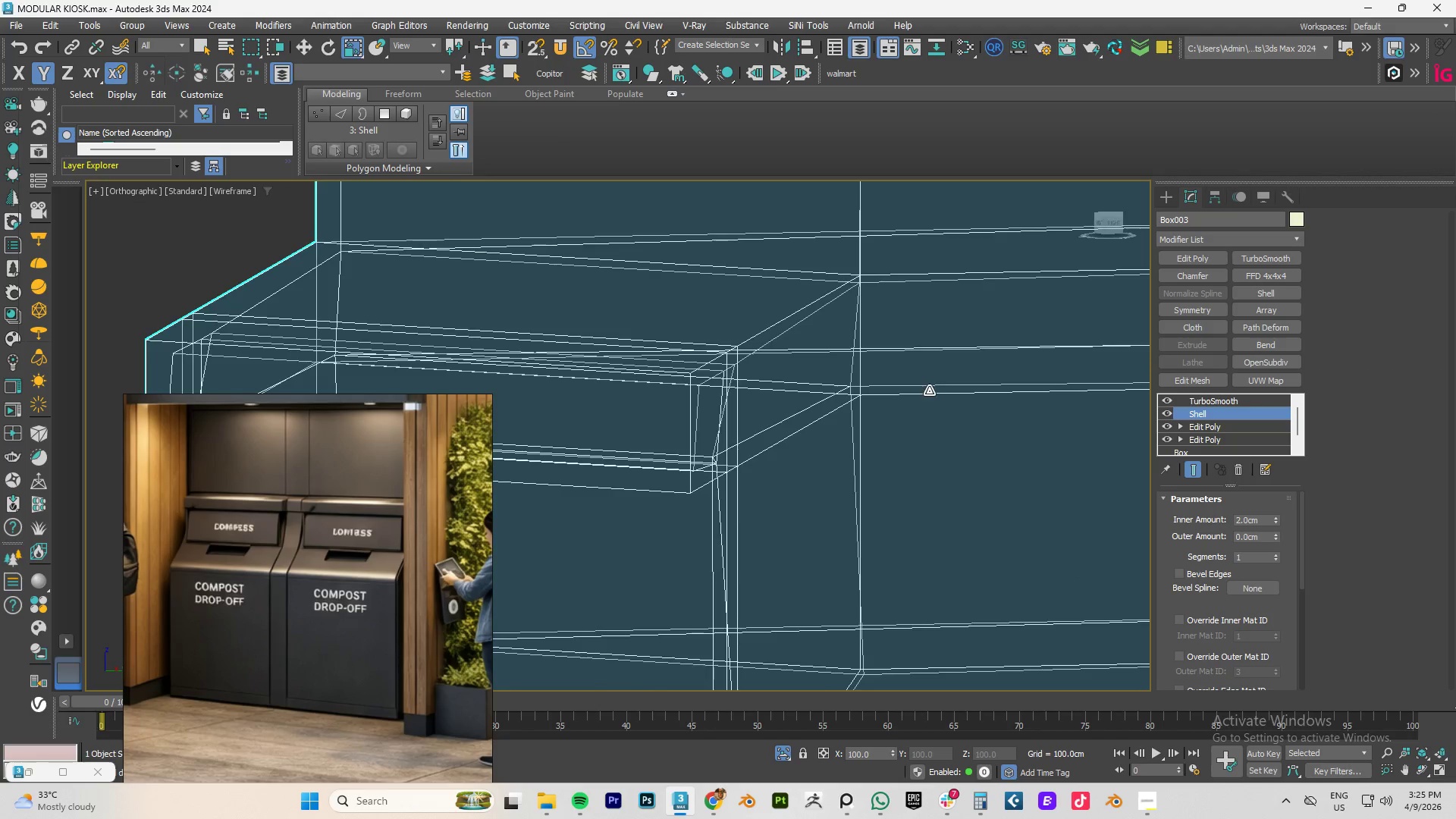 
hold_key(key=AltLeft, duration=0.8)
scroll: coordinate [934, 386], scroll_direction: down, amount: 5.0
 